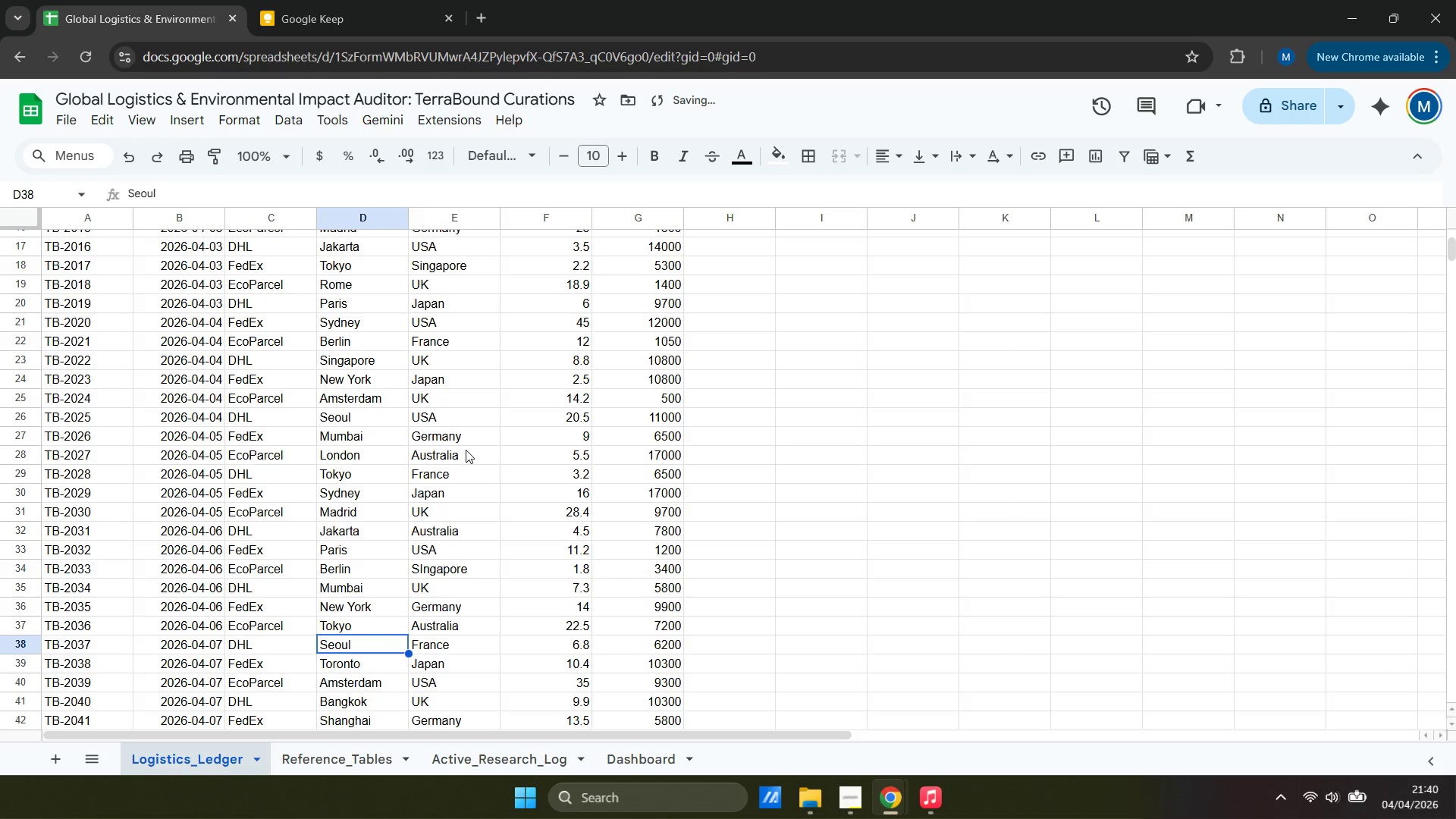 
key(ArrowRight)
 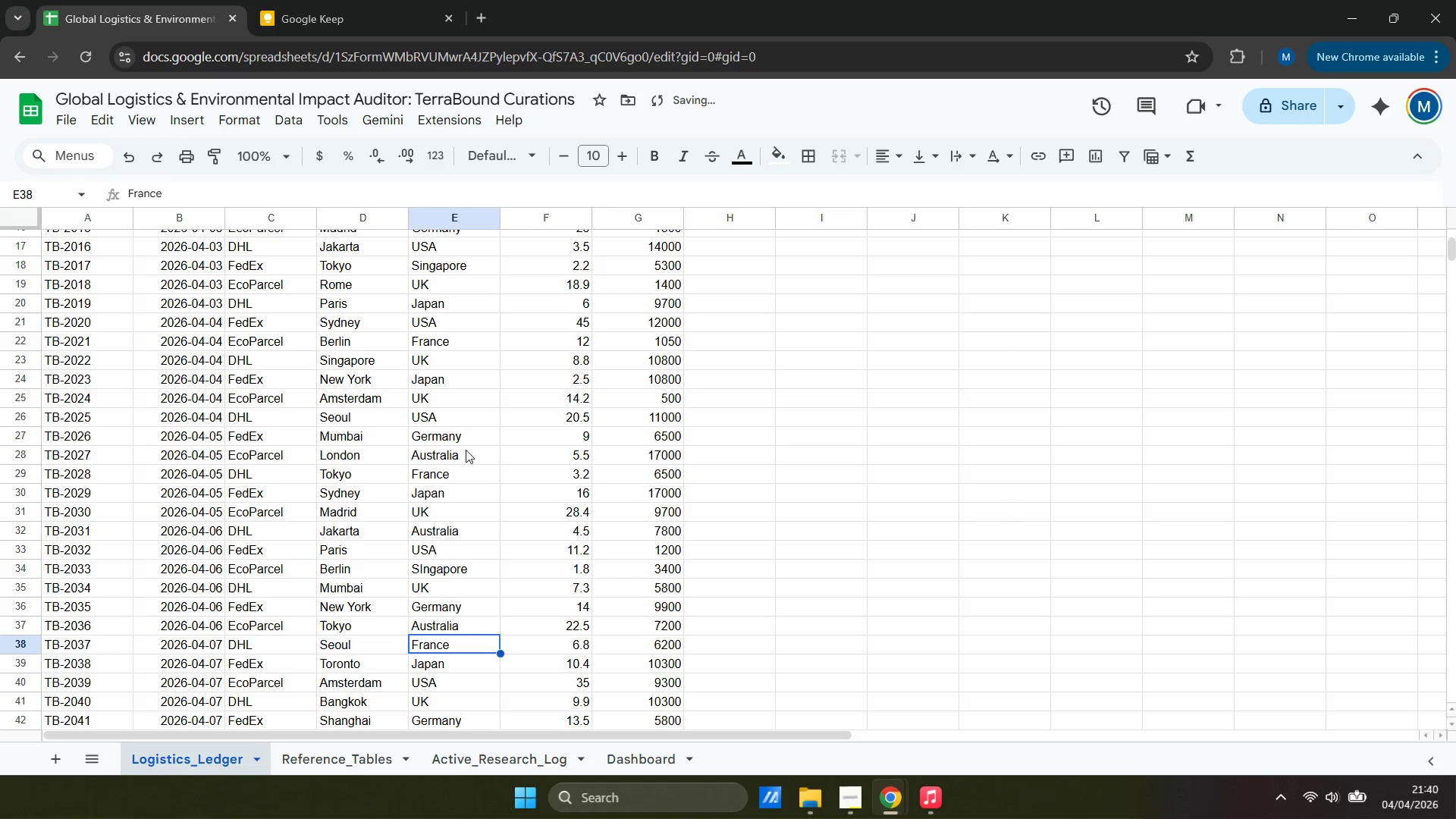 
key(ArrowRight)
 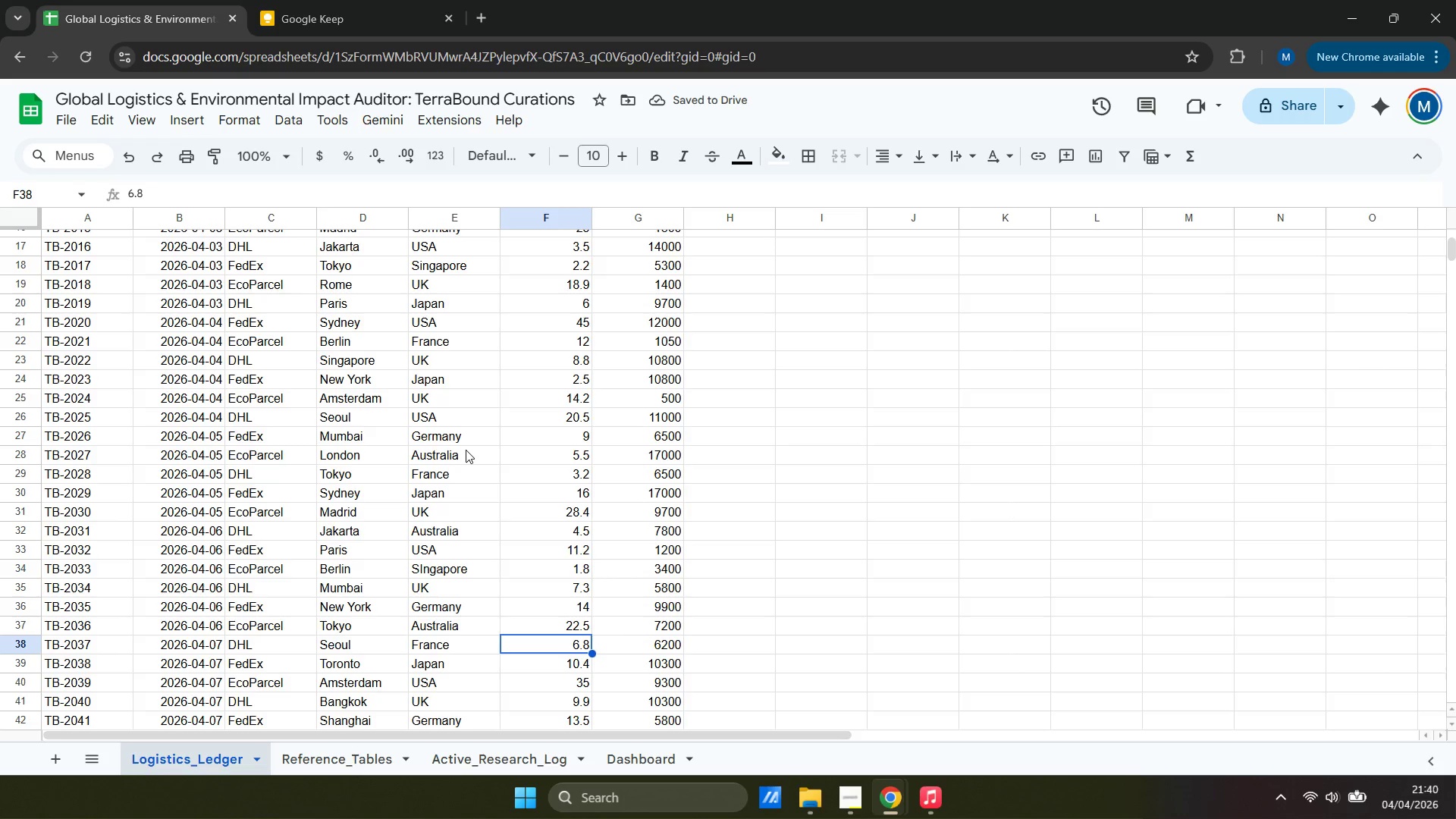 
key(ArrowLeft)
 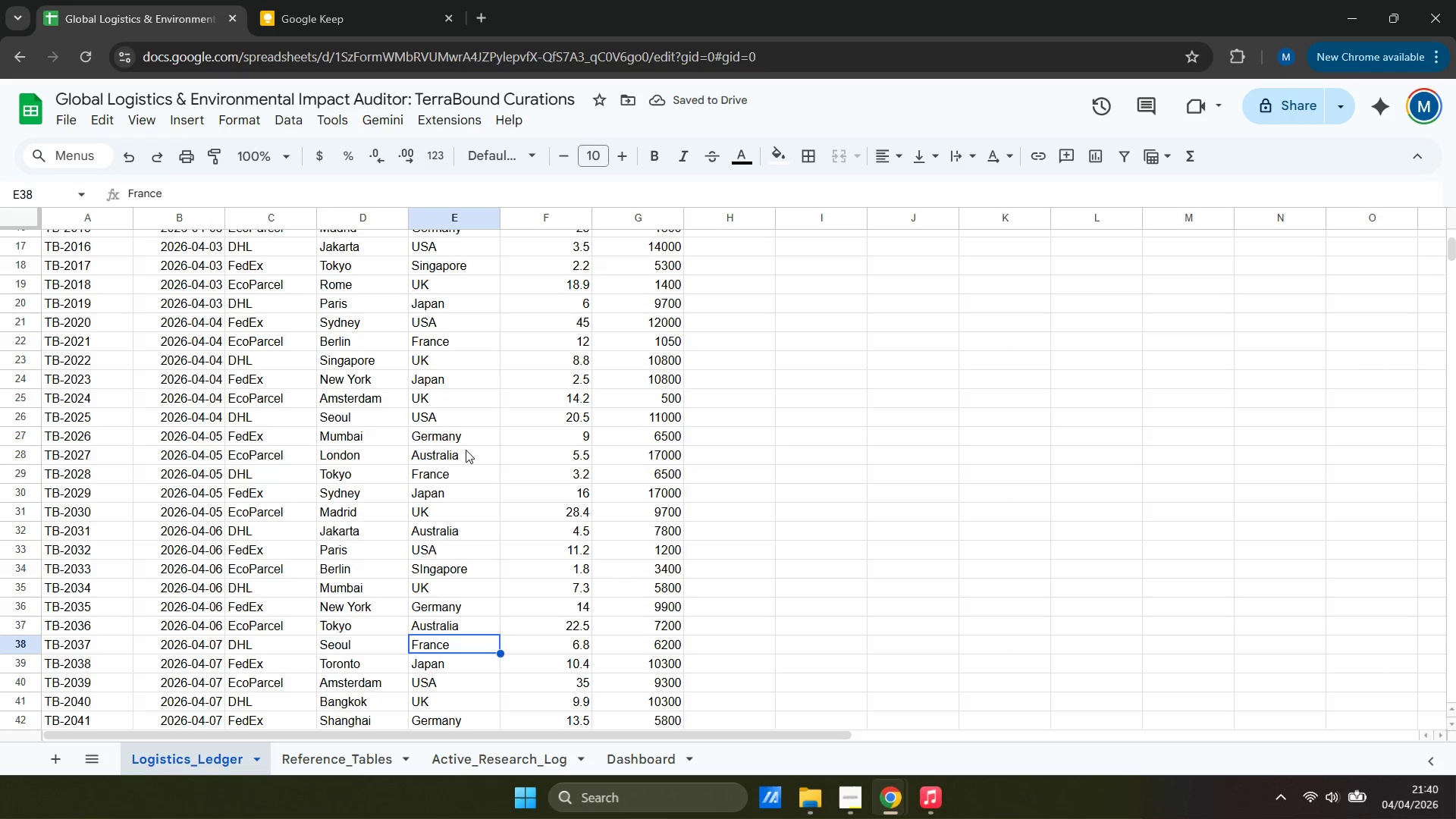 
key(ArrowRight)
 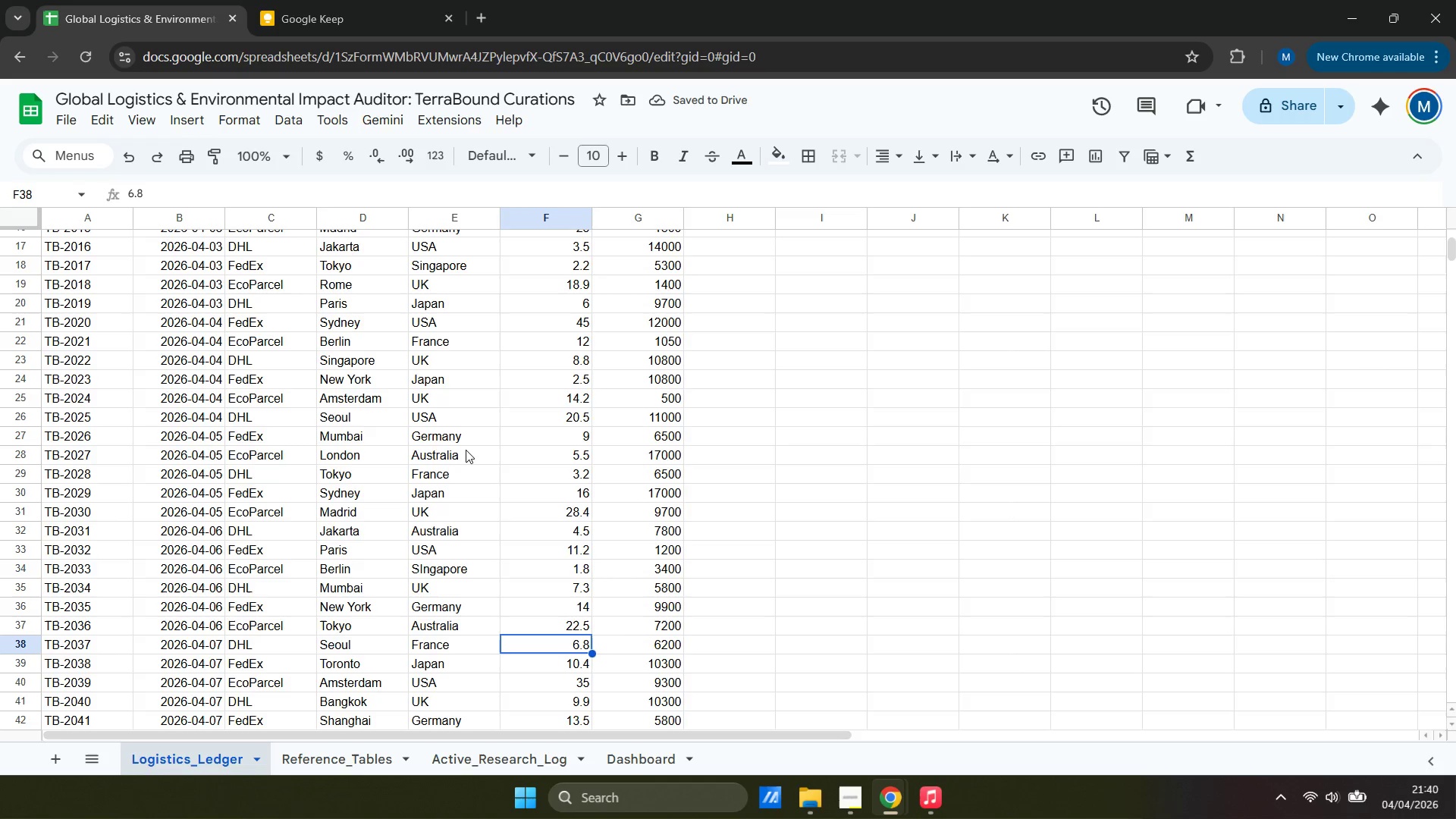 
key(ArrowRight)
 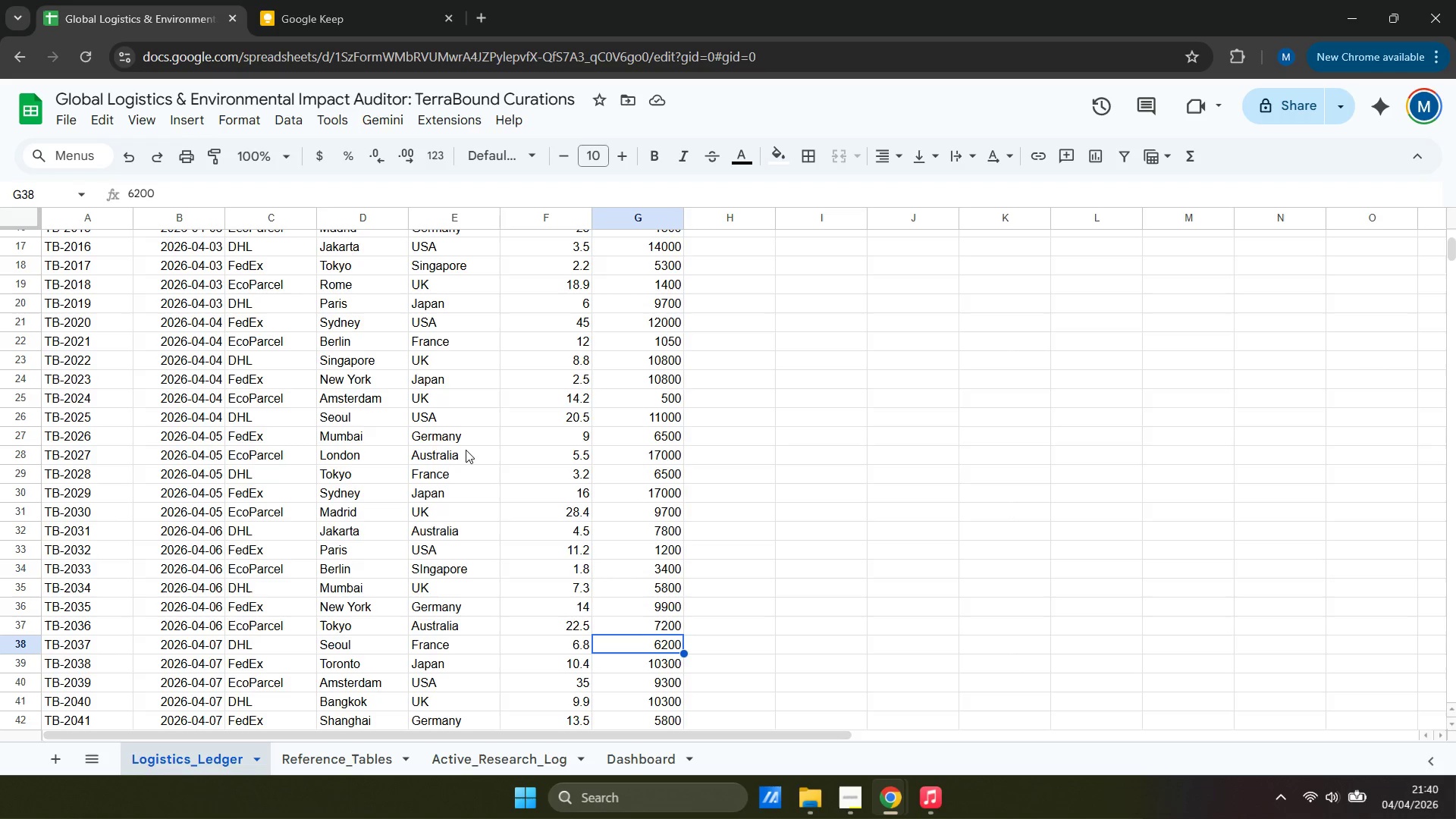 
type(9300)
 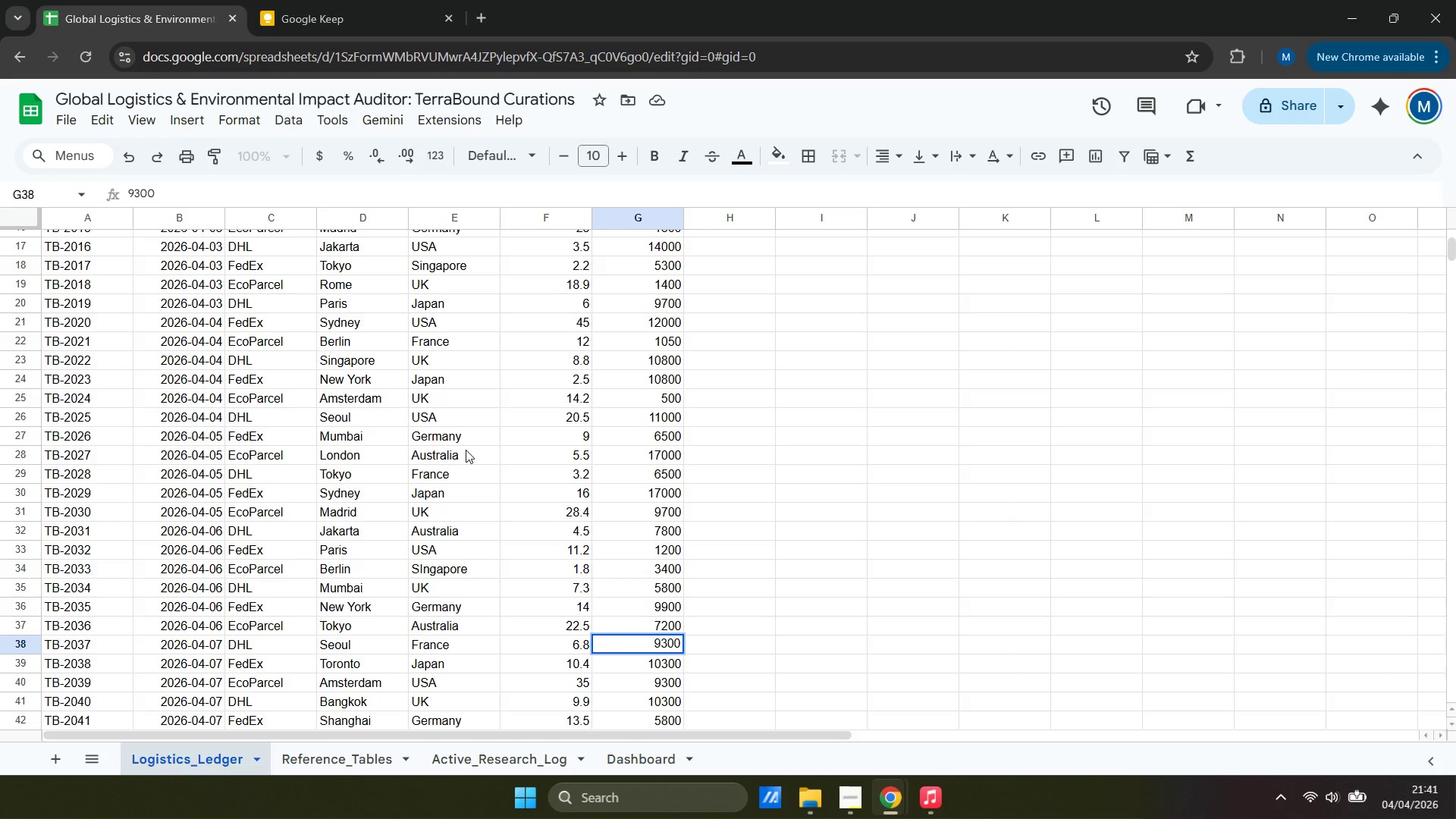 
key(ArrowUp)
 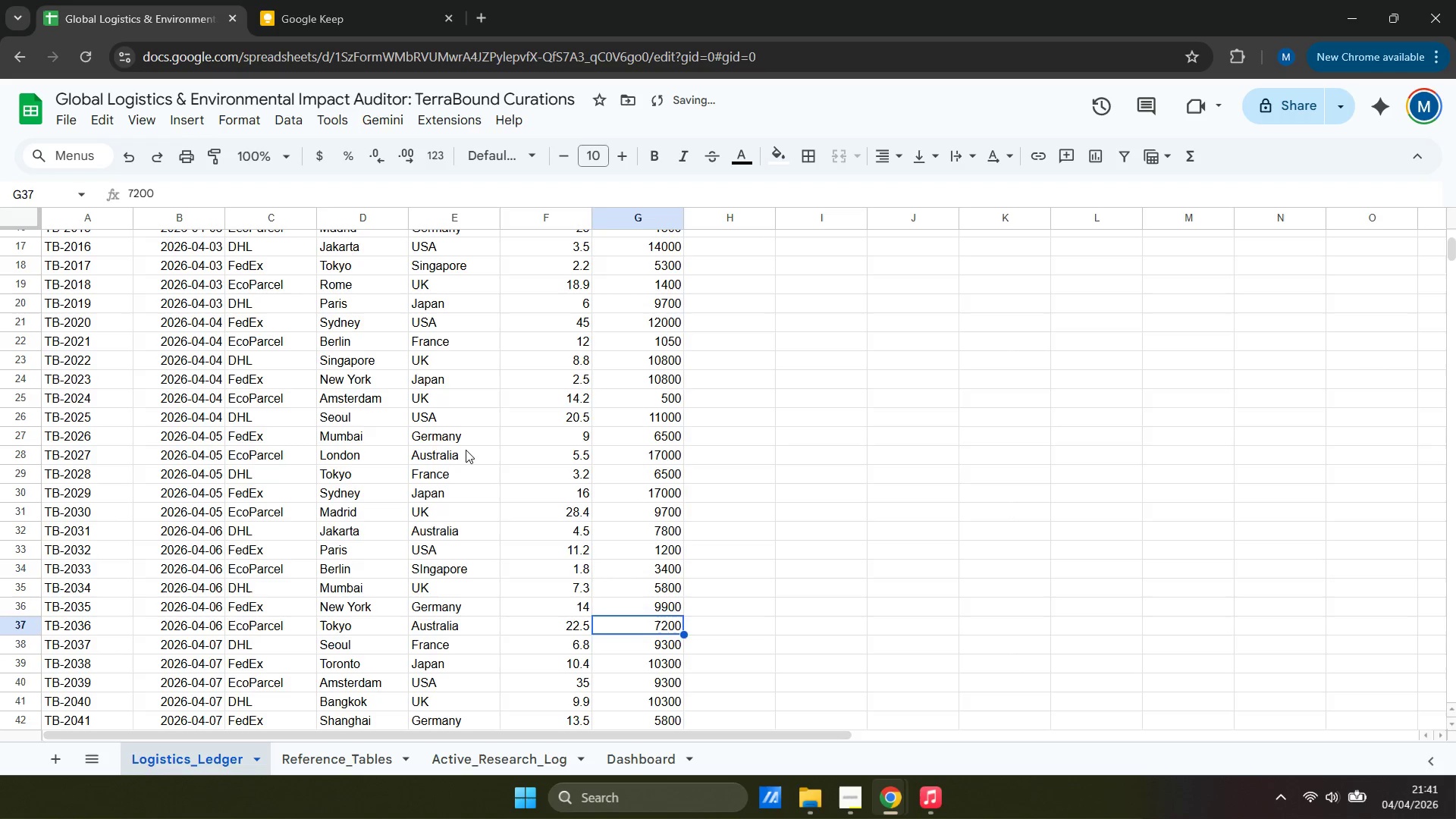 
key(ArrowLeft)
 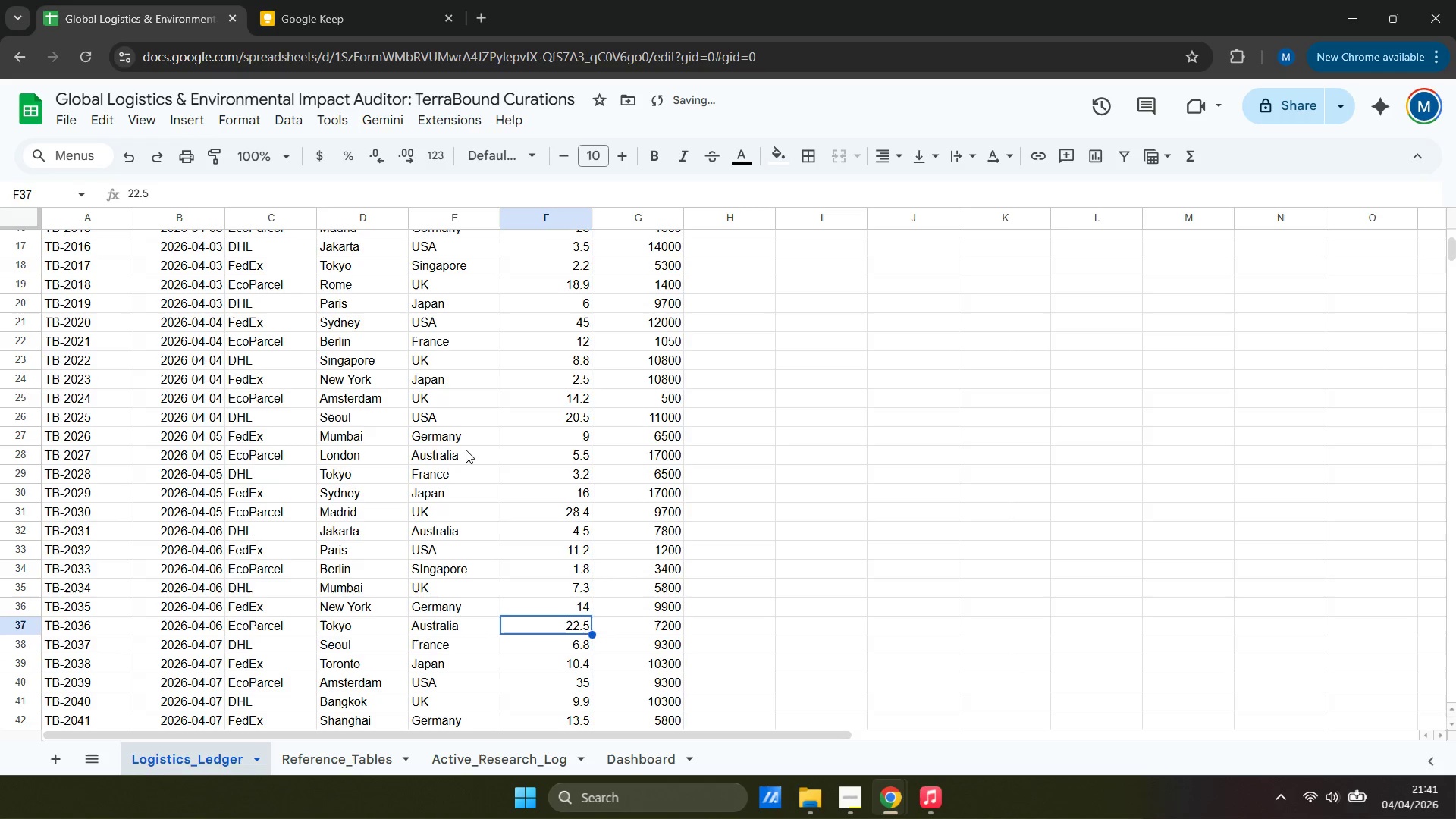 
key(ArrowLeft)
 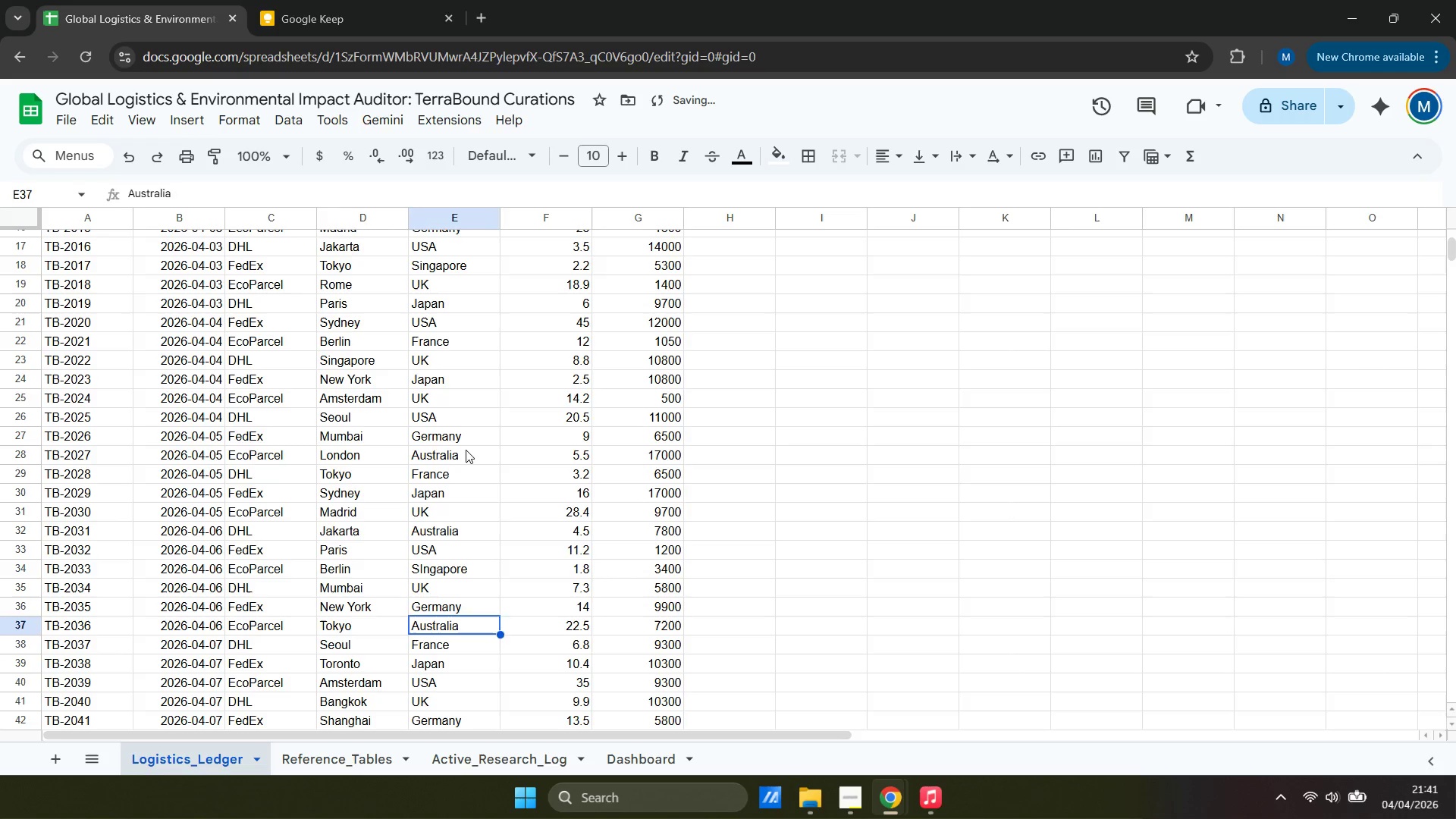 
key(ArrowLeft)
 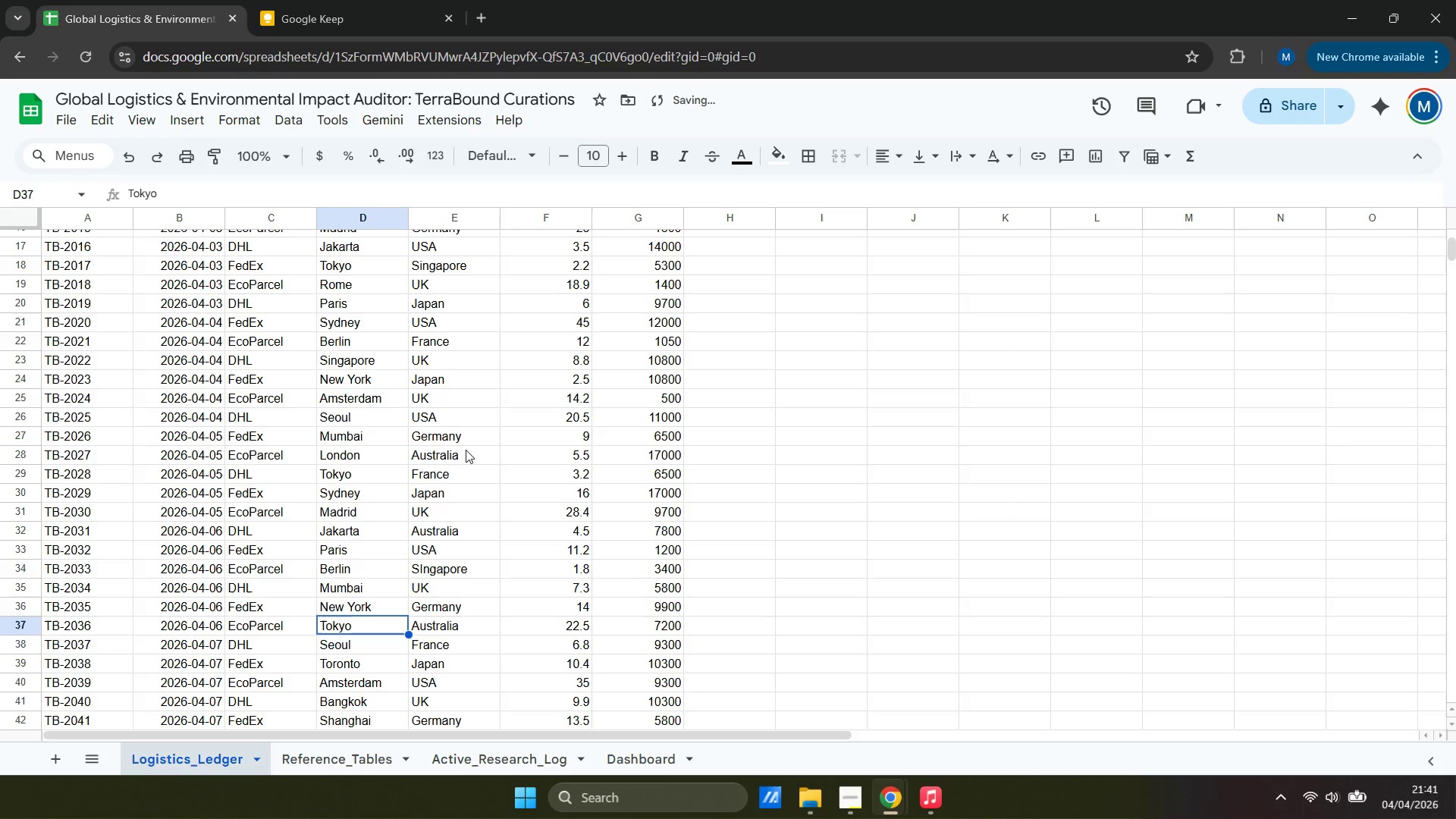 
key(ArrowRight)
 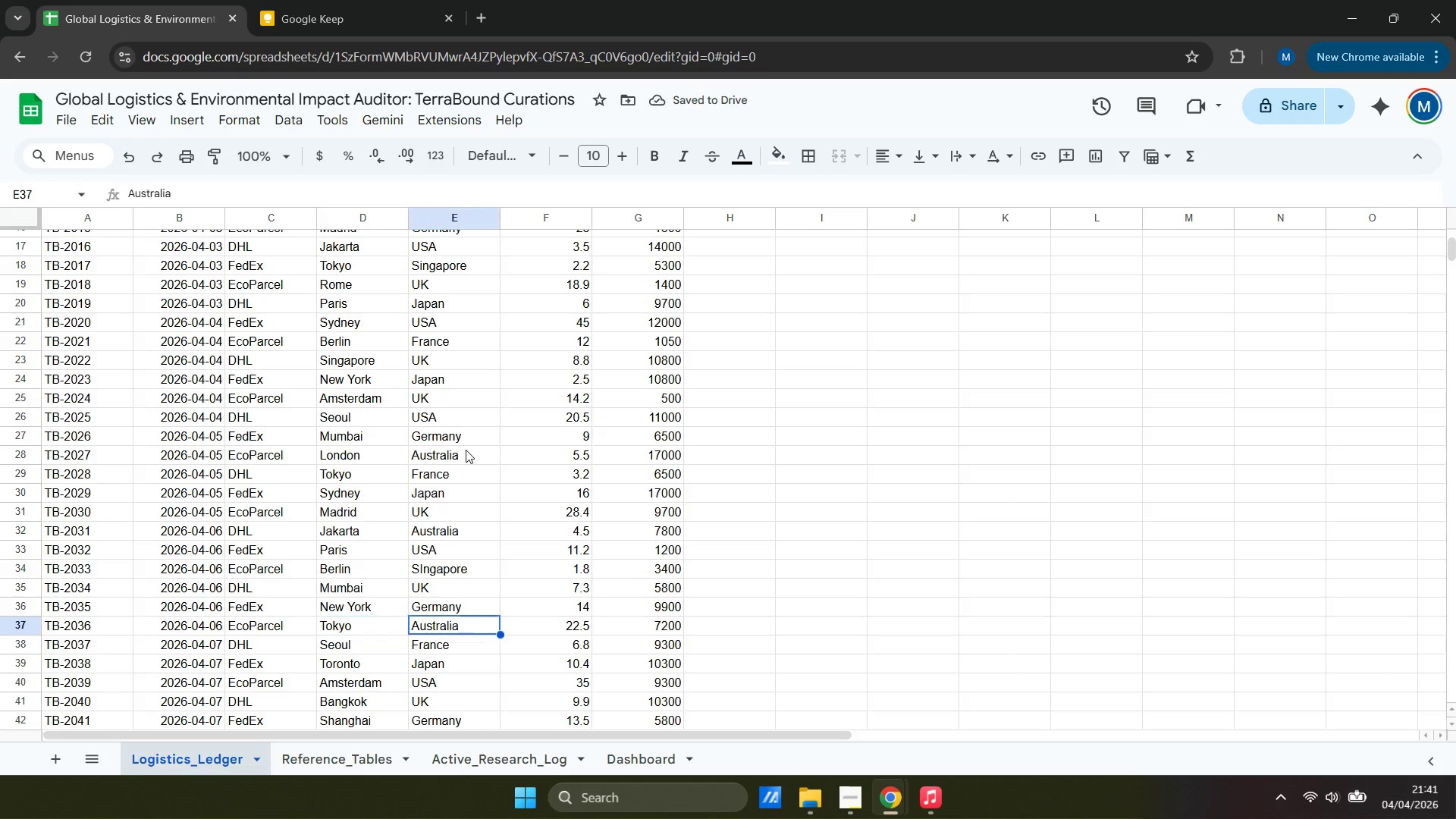 
key(ArrowRight)
 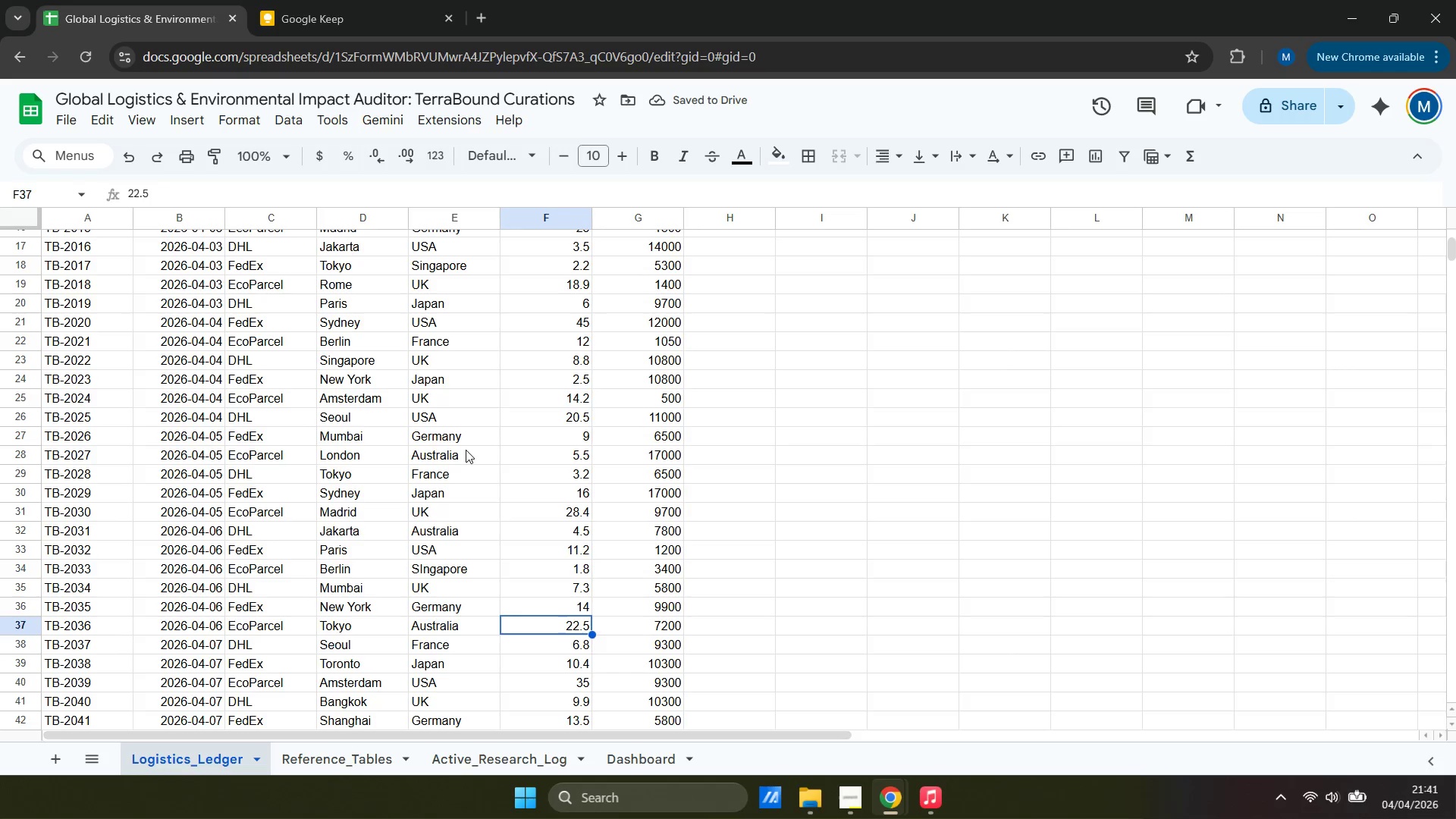 
key(ArrowRight)
 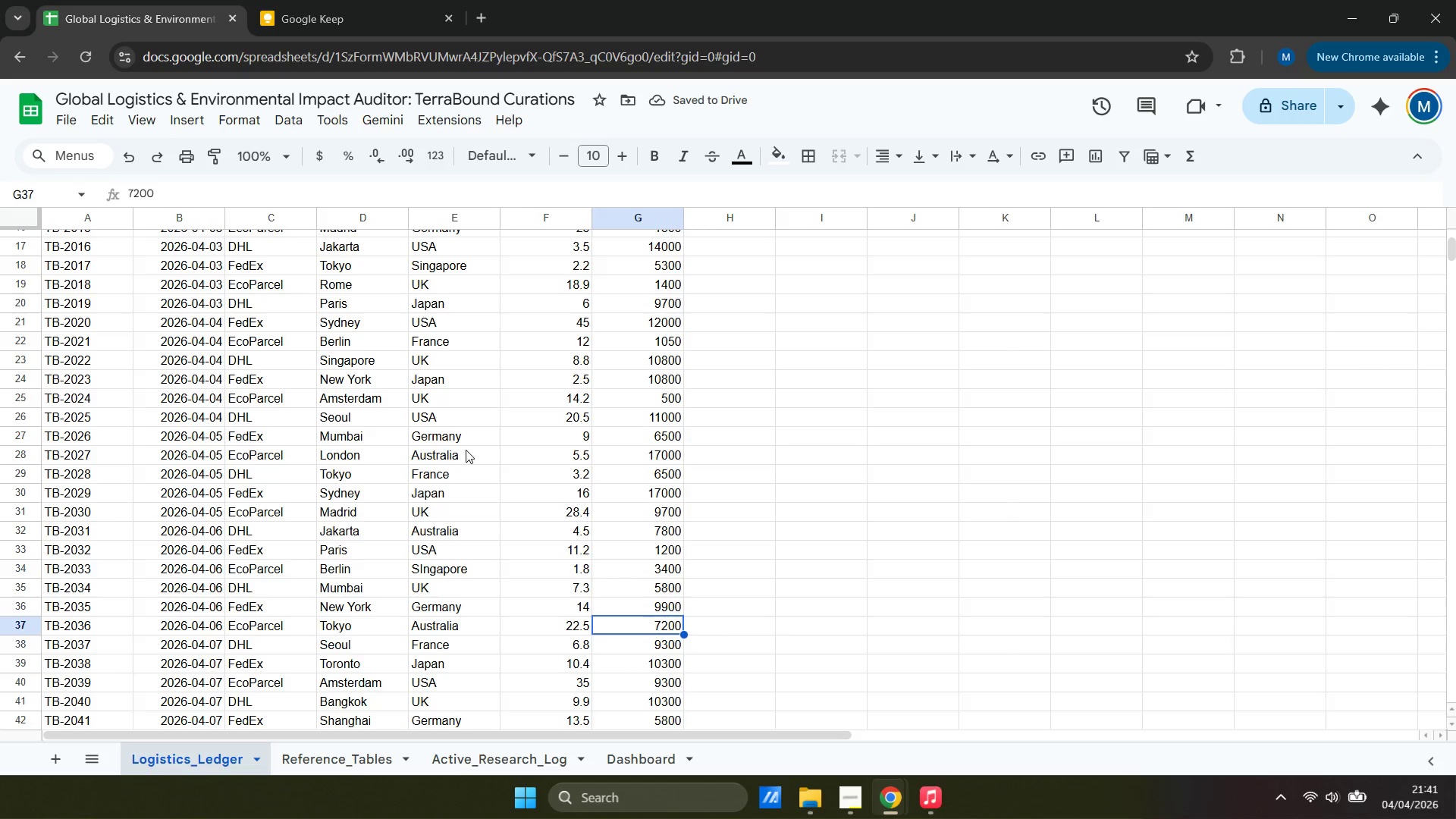 
type(7800)
 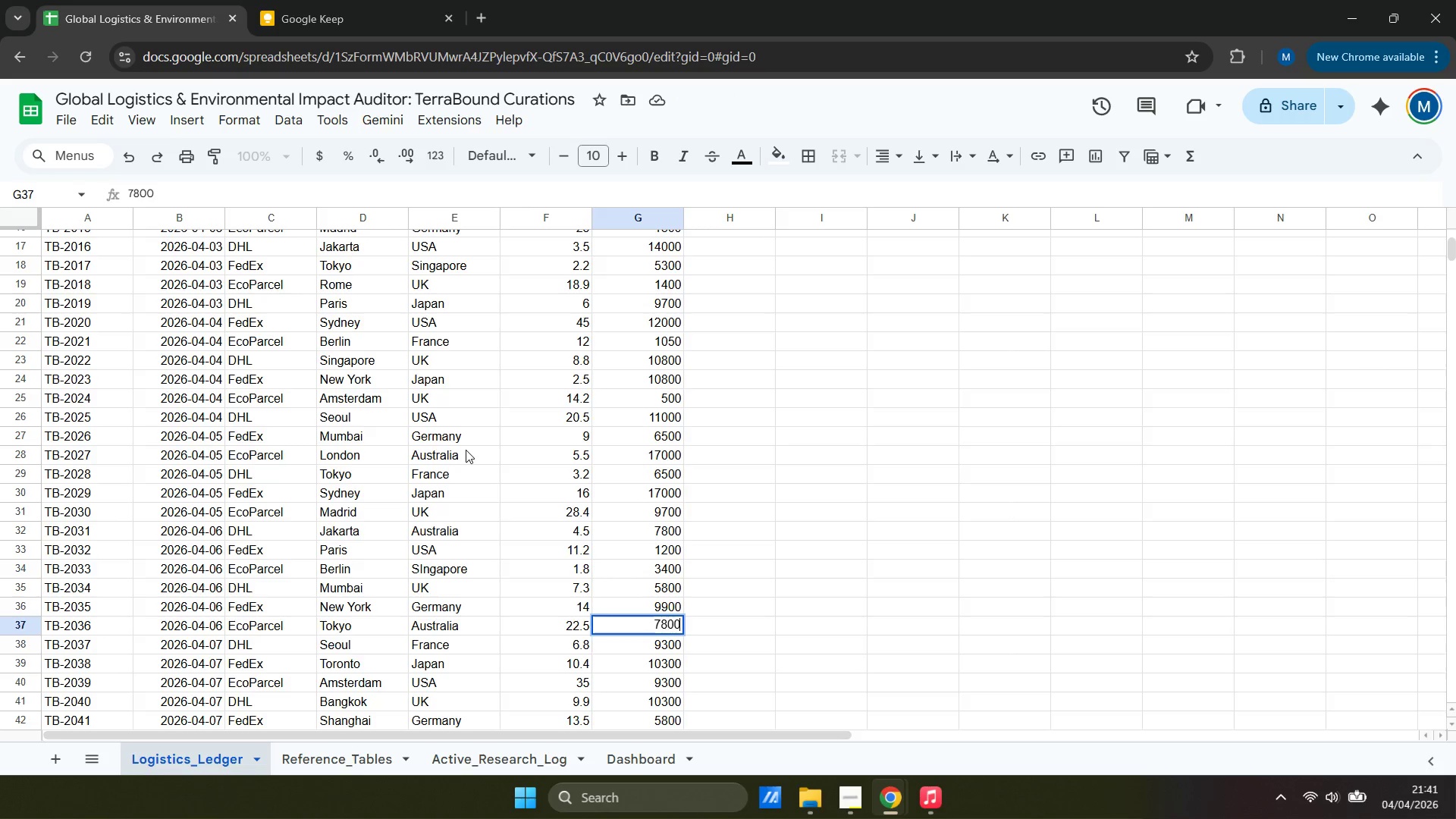 
key(ArrowUp)
 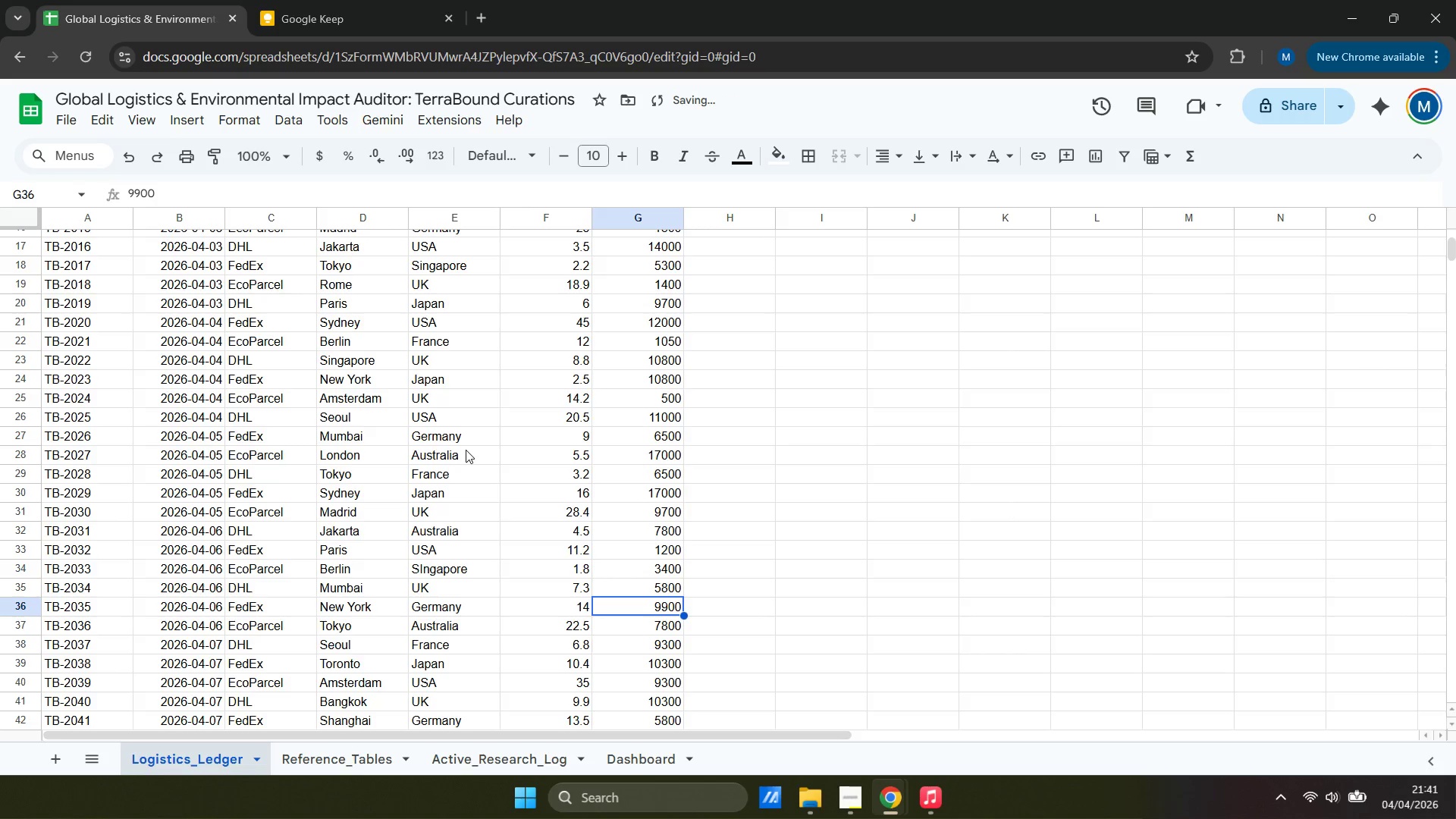 
type(6200)
 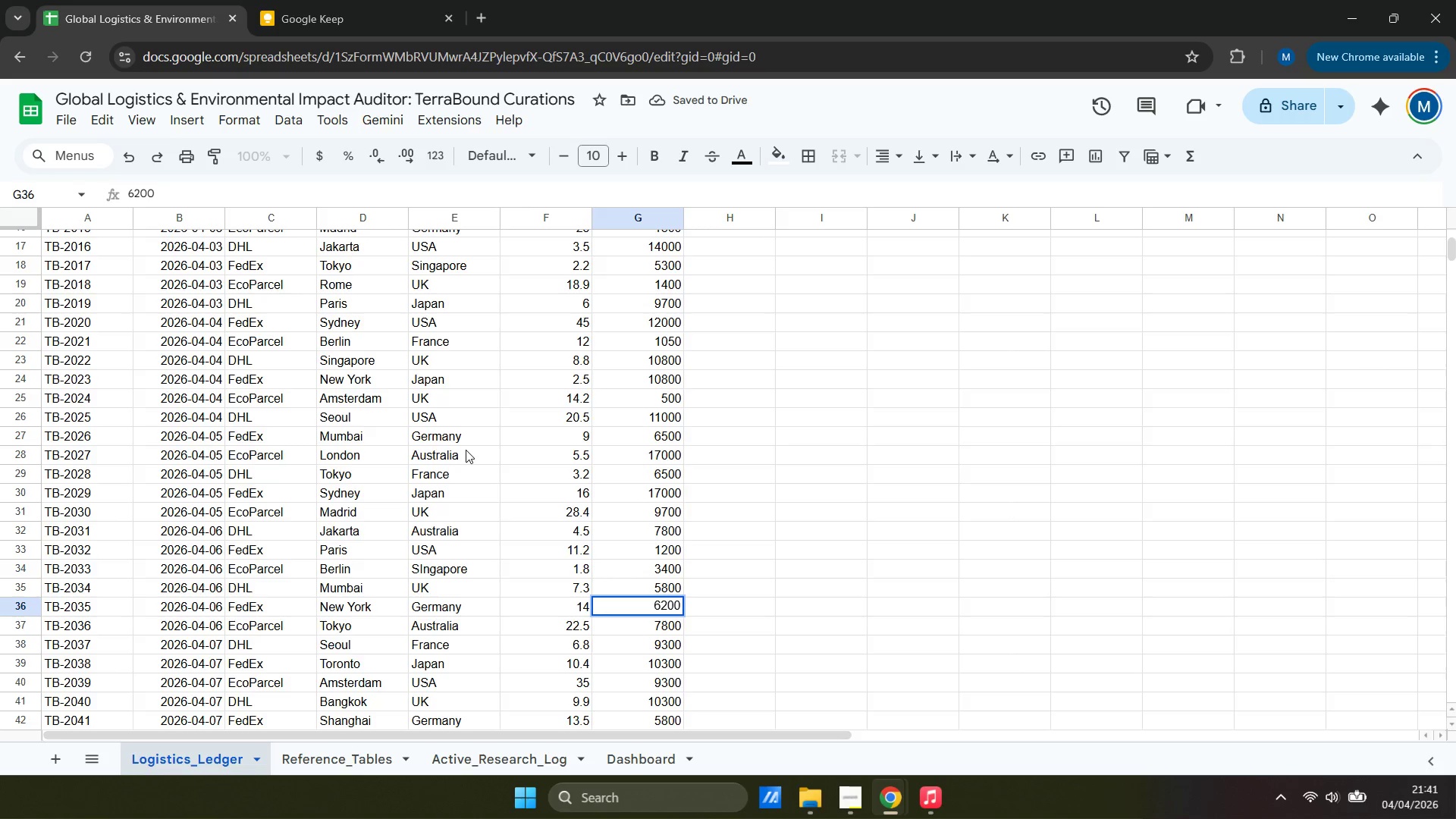 
key(ArrowUp)
 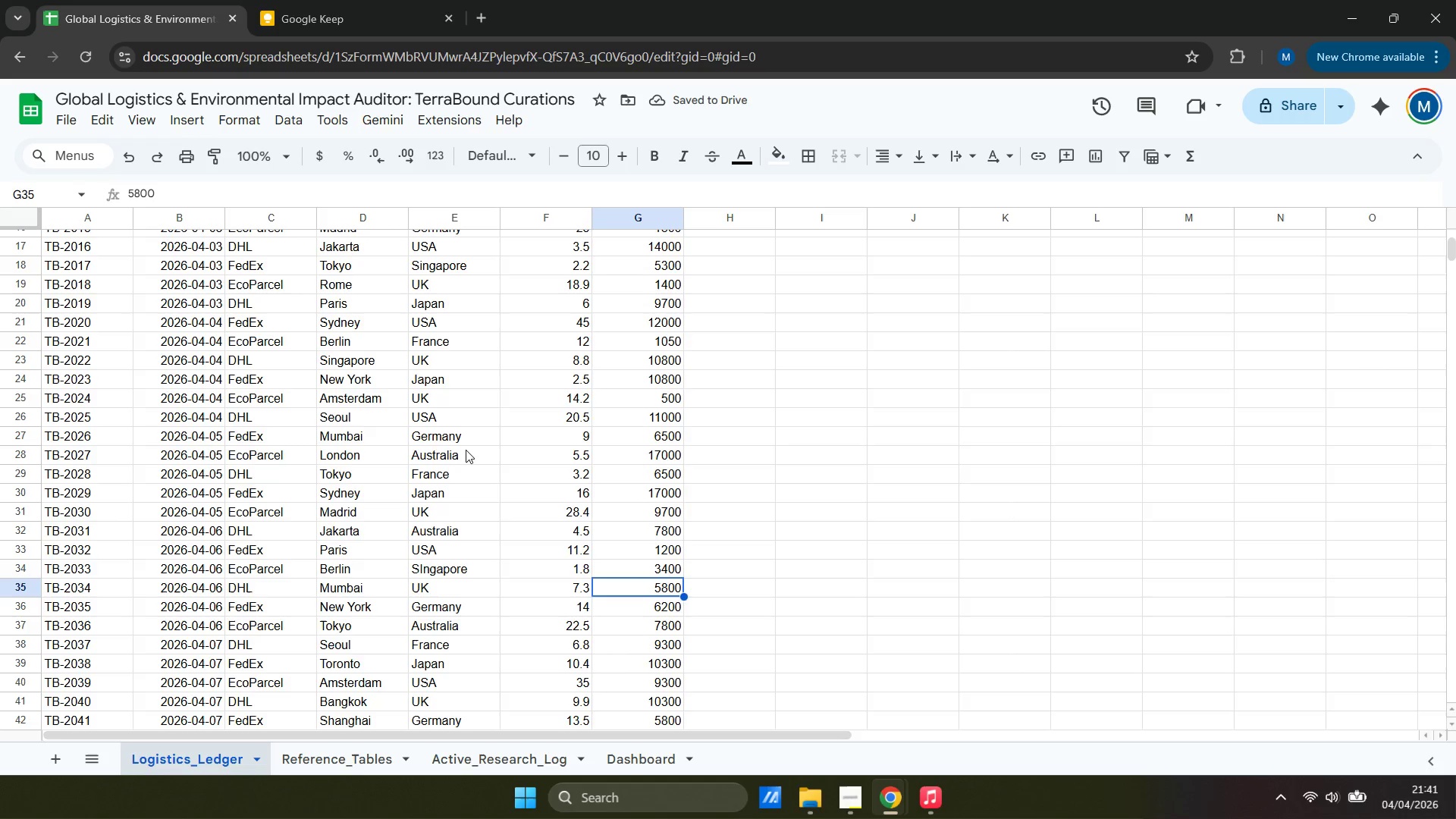 
wait(6.41)
 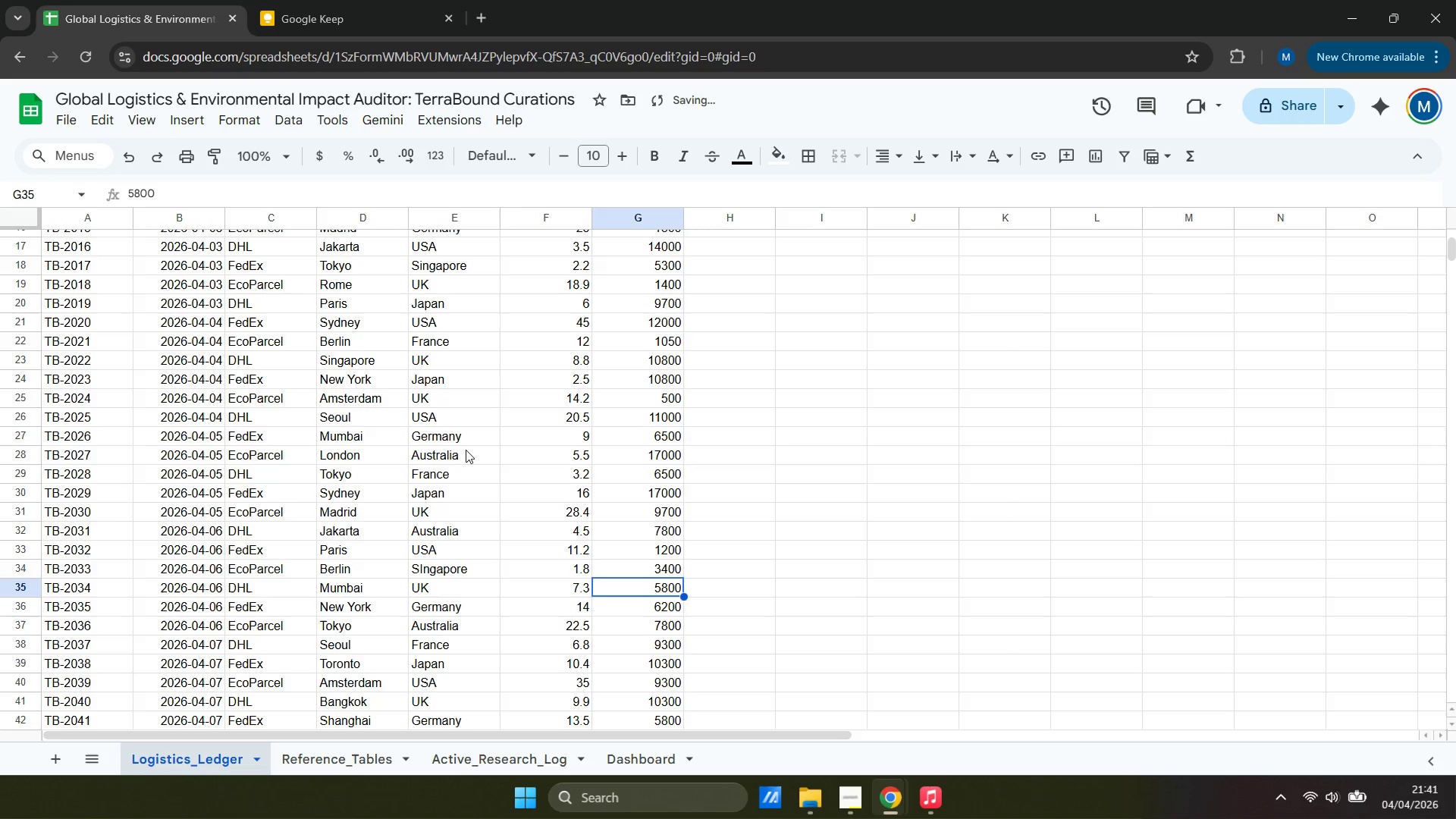 
type(7200)
 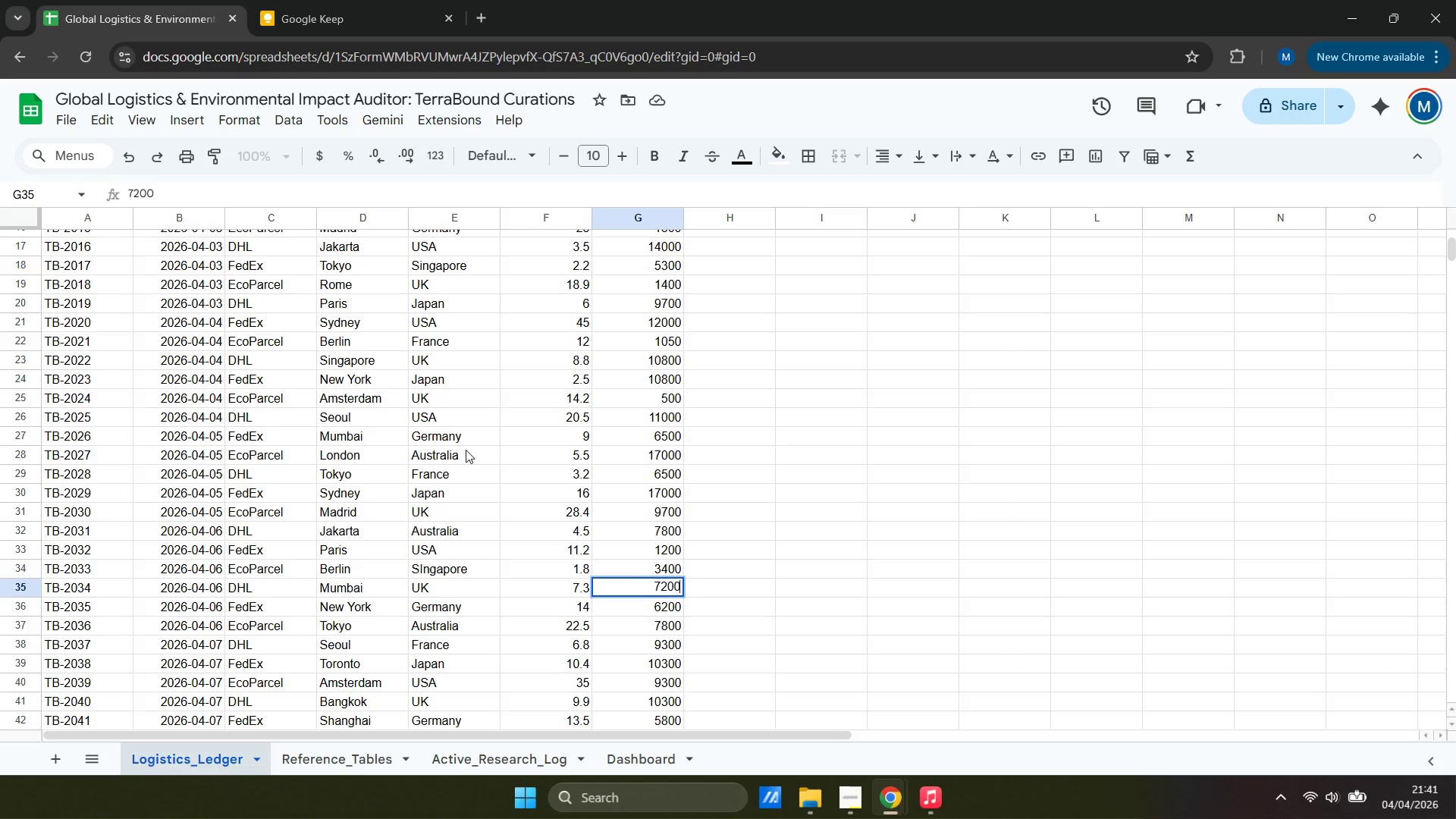 
key(ArrowUp)
 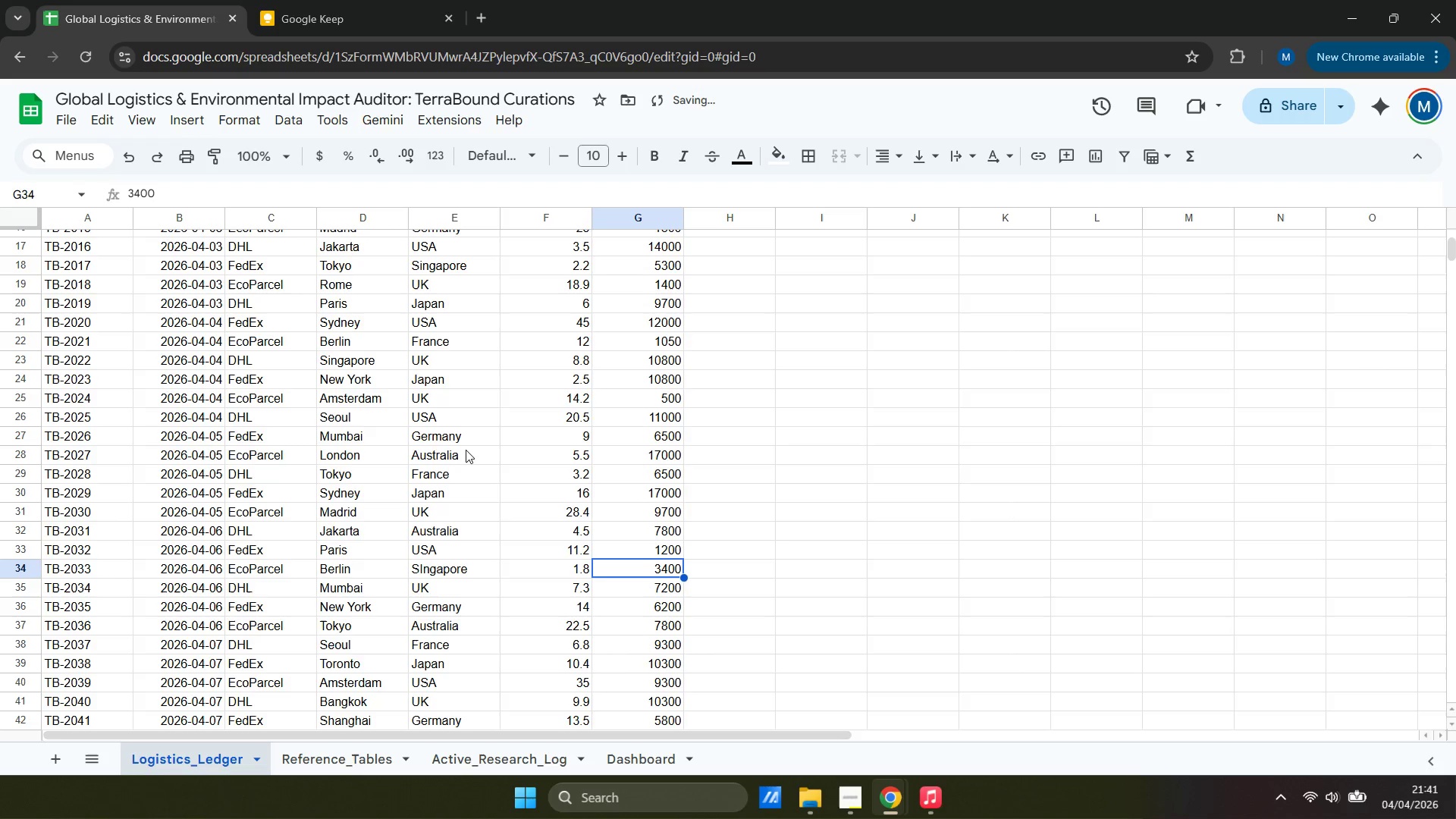 
type(9900)
 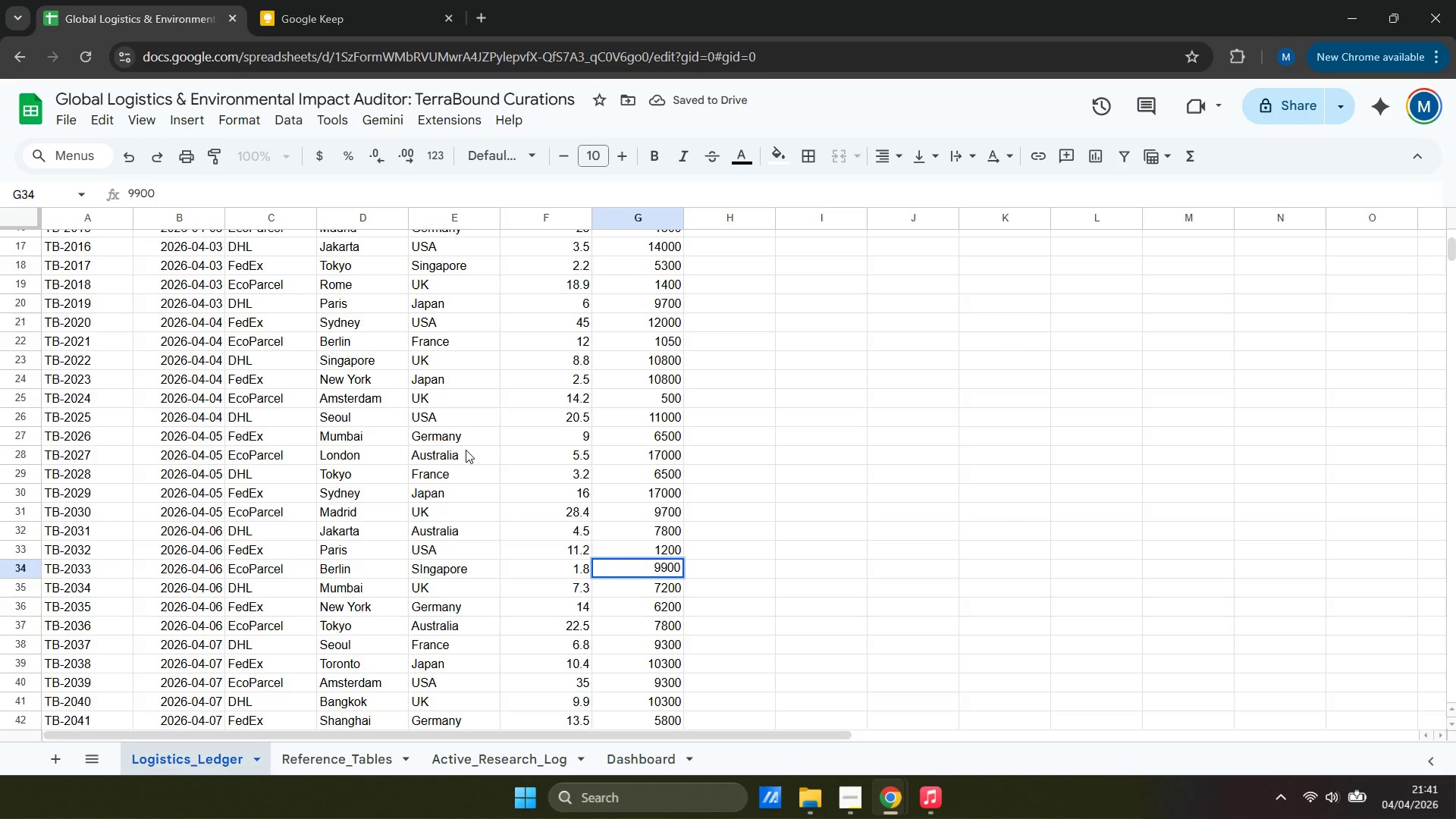 
key(ArrowUp)
 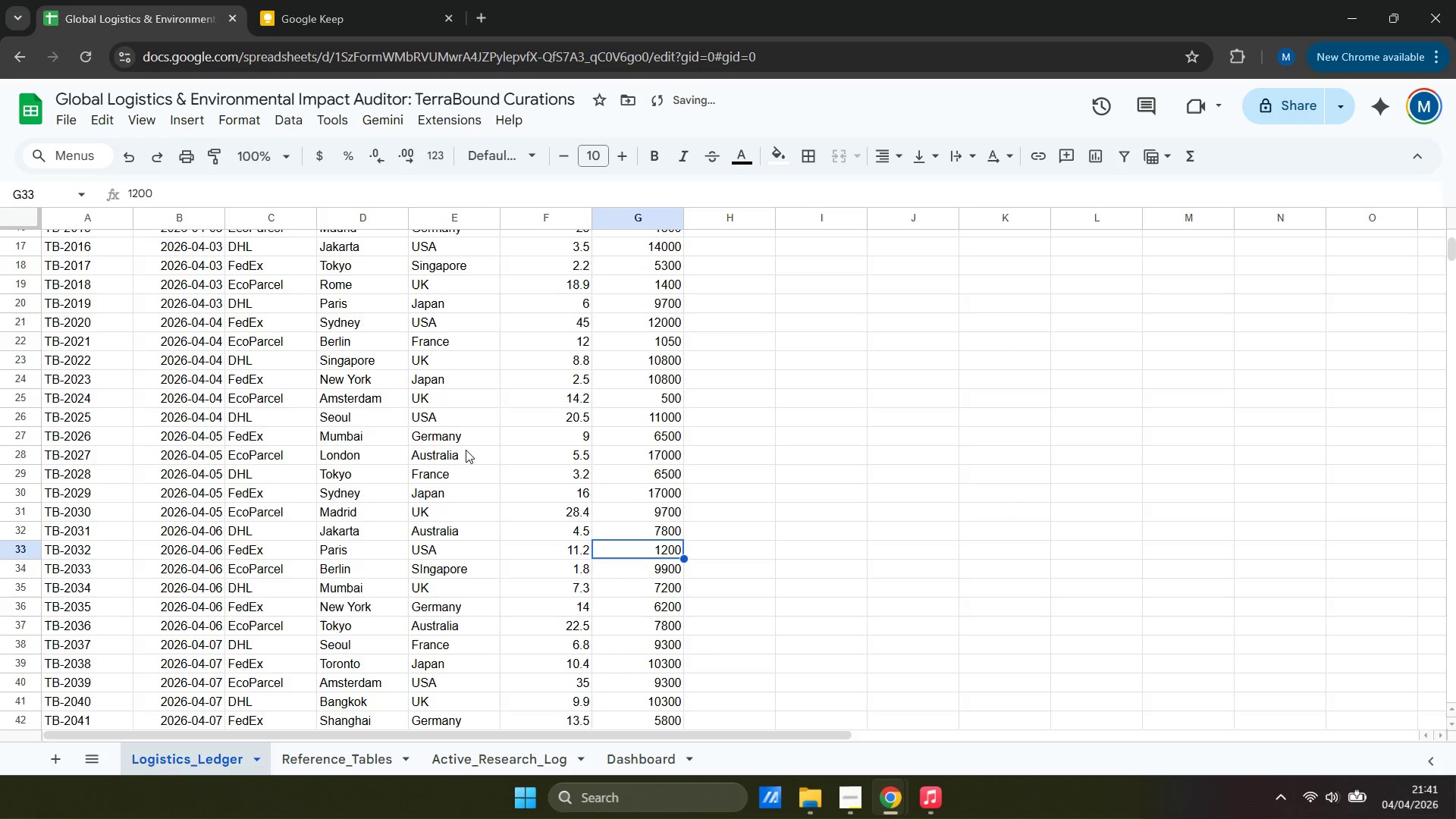 
type(5800)
 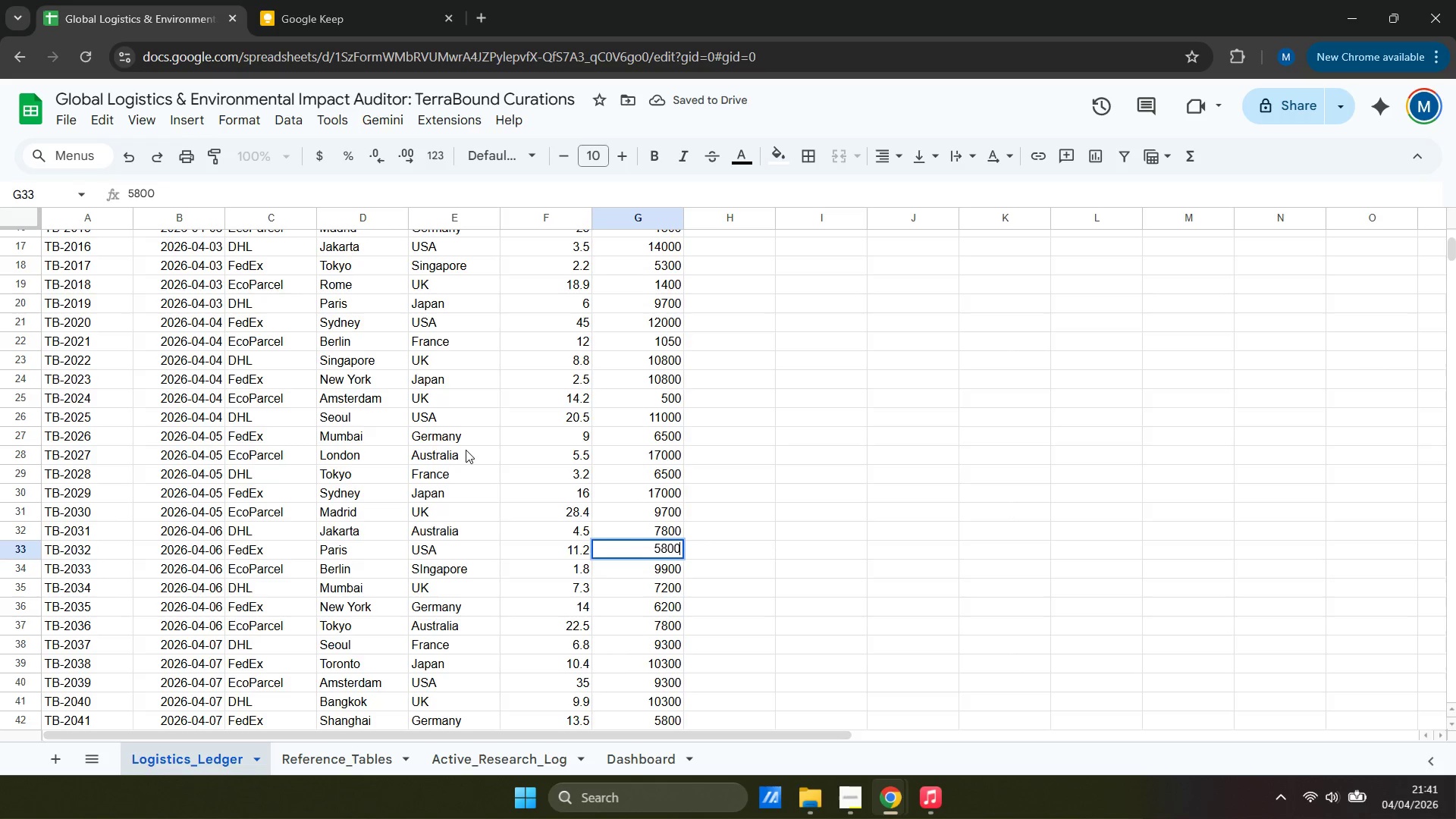 
key(ArrowUp)
 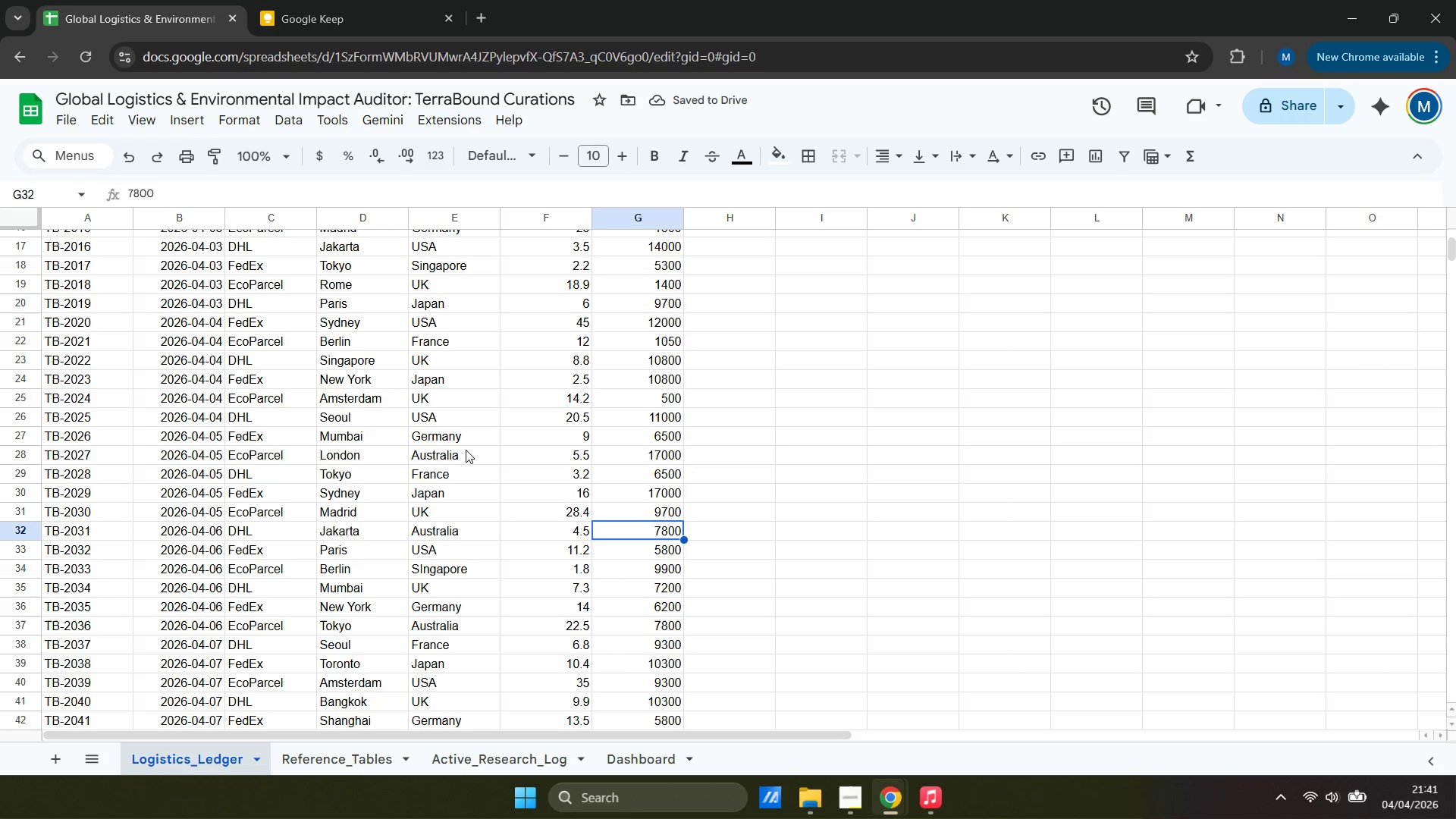 
type(3400)
 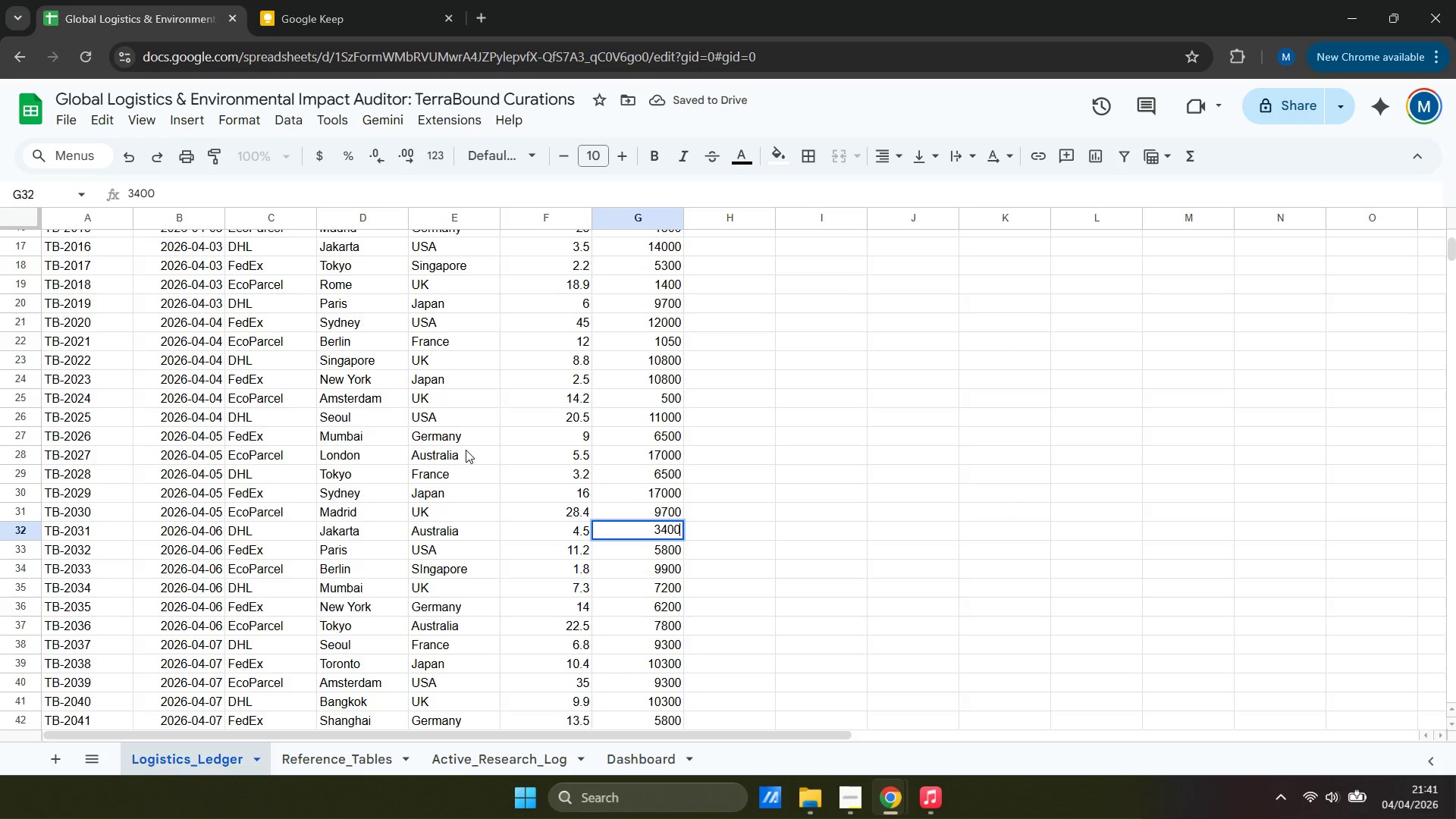 
key(ArrowUp)
 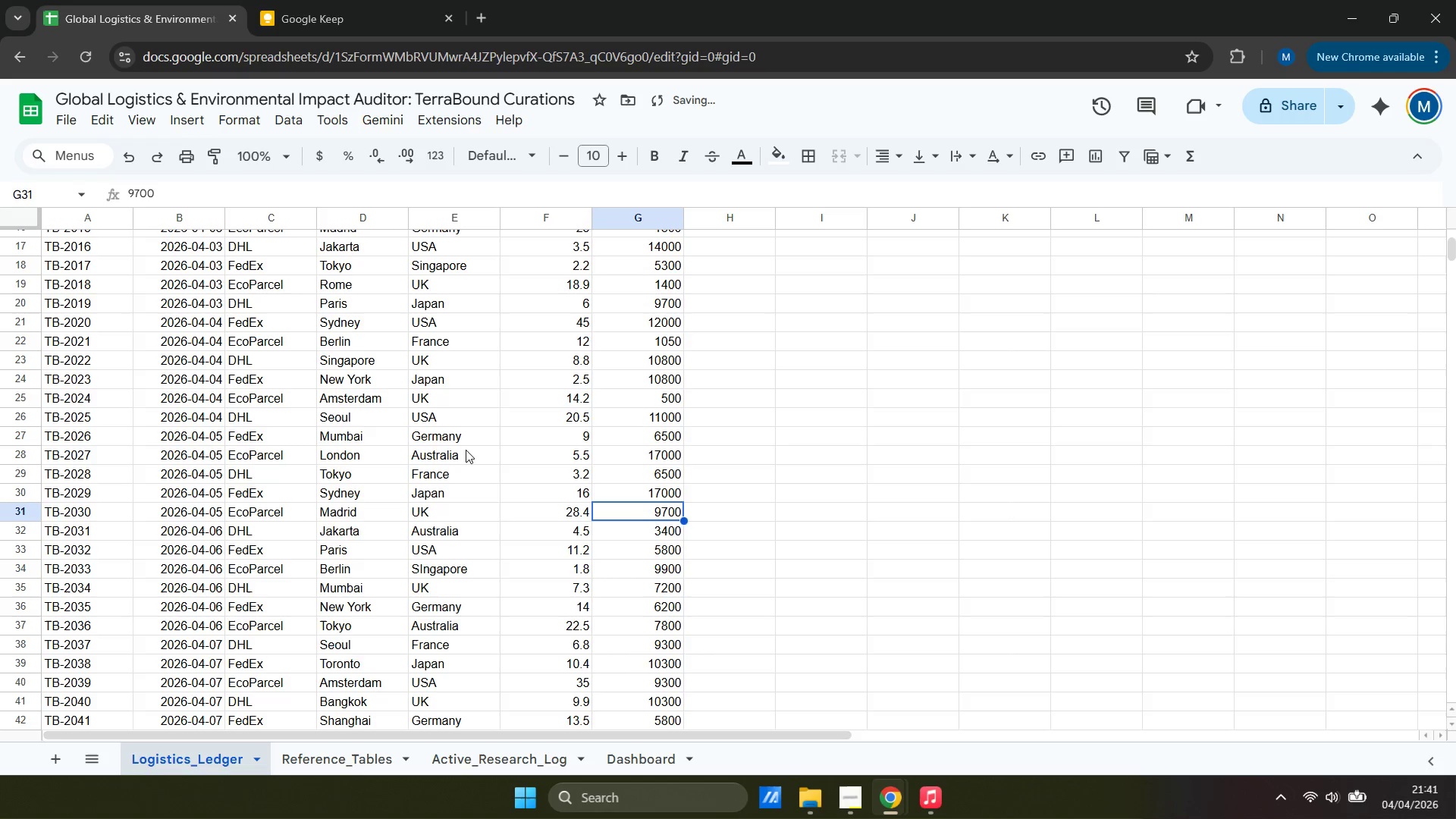 
type(1200)
 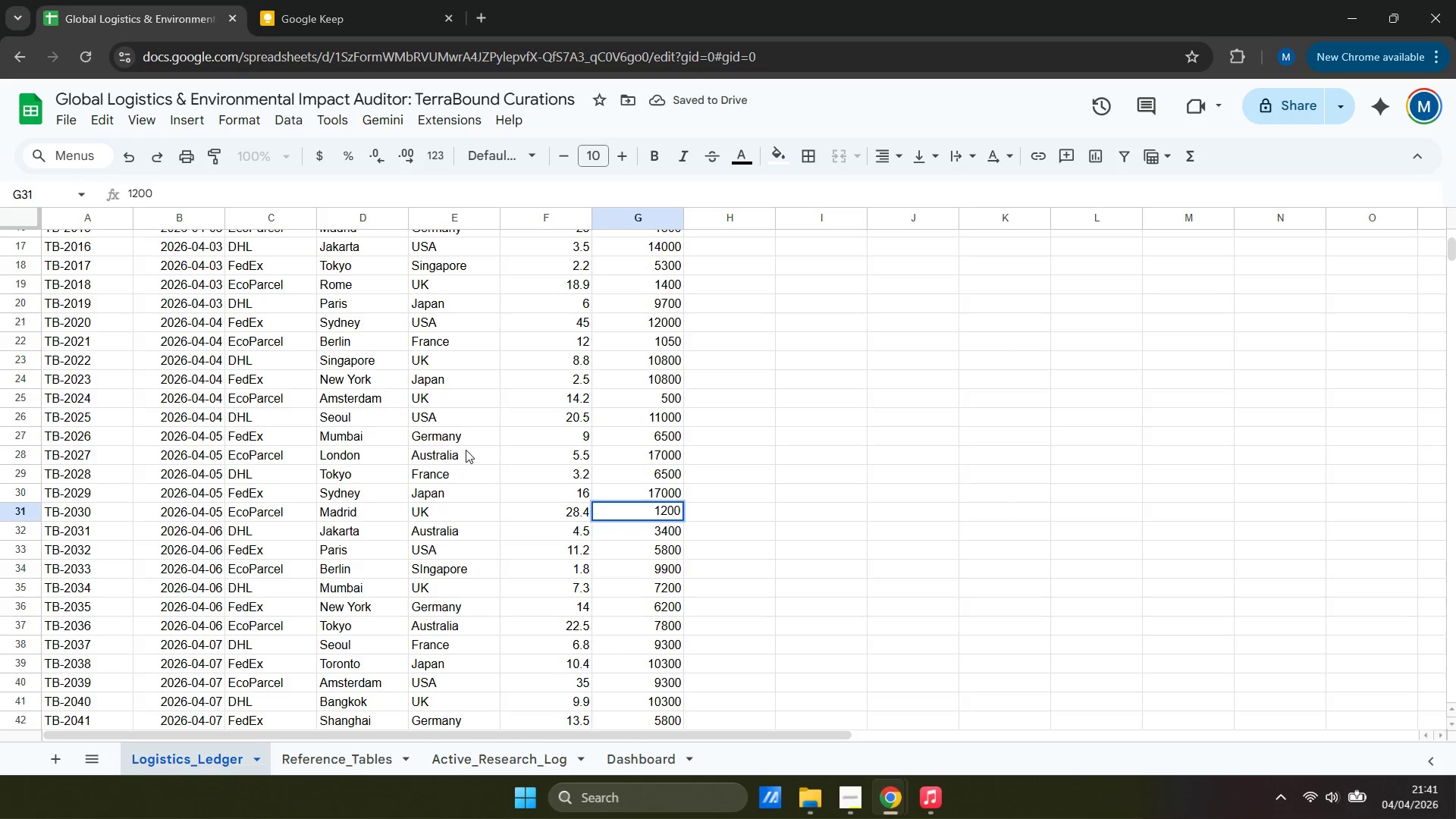 
key(ArrowUp)
 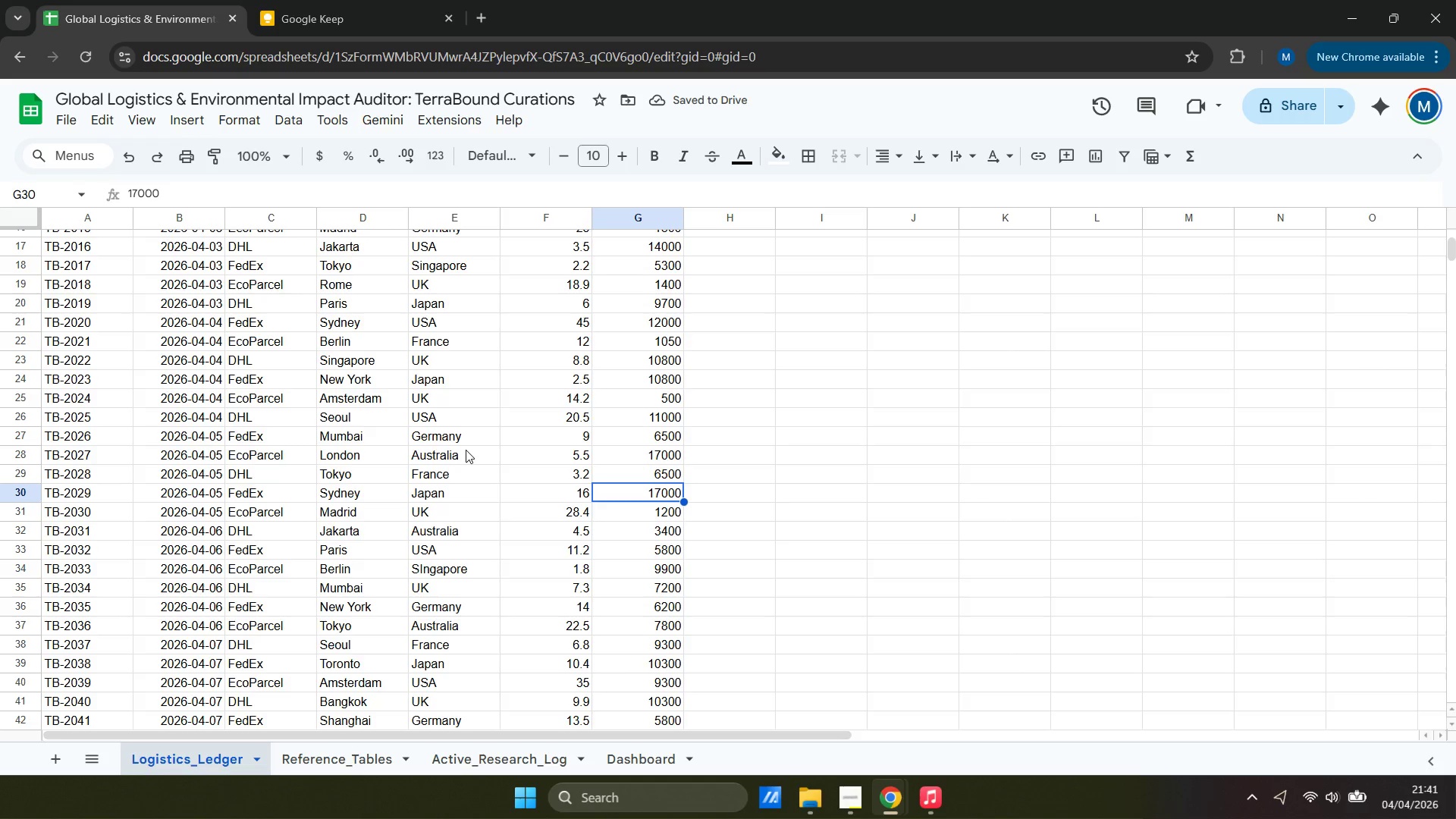 
wait(8.41)
 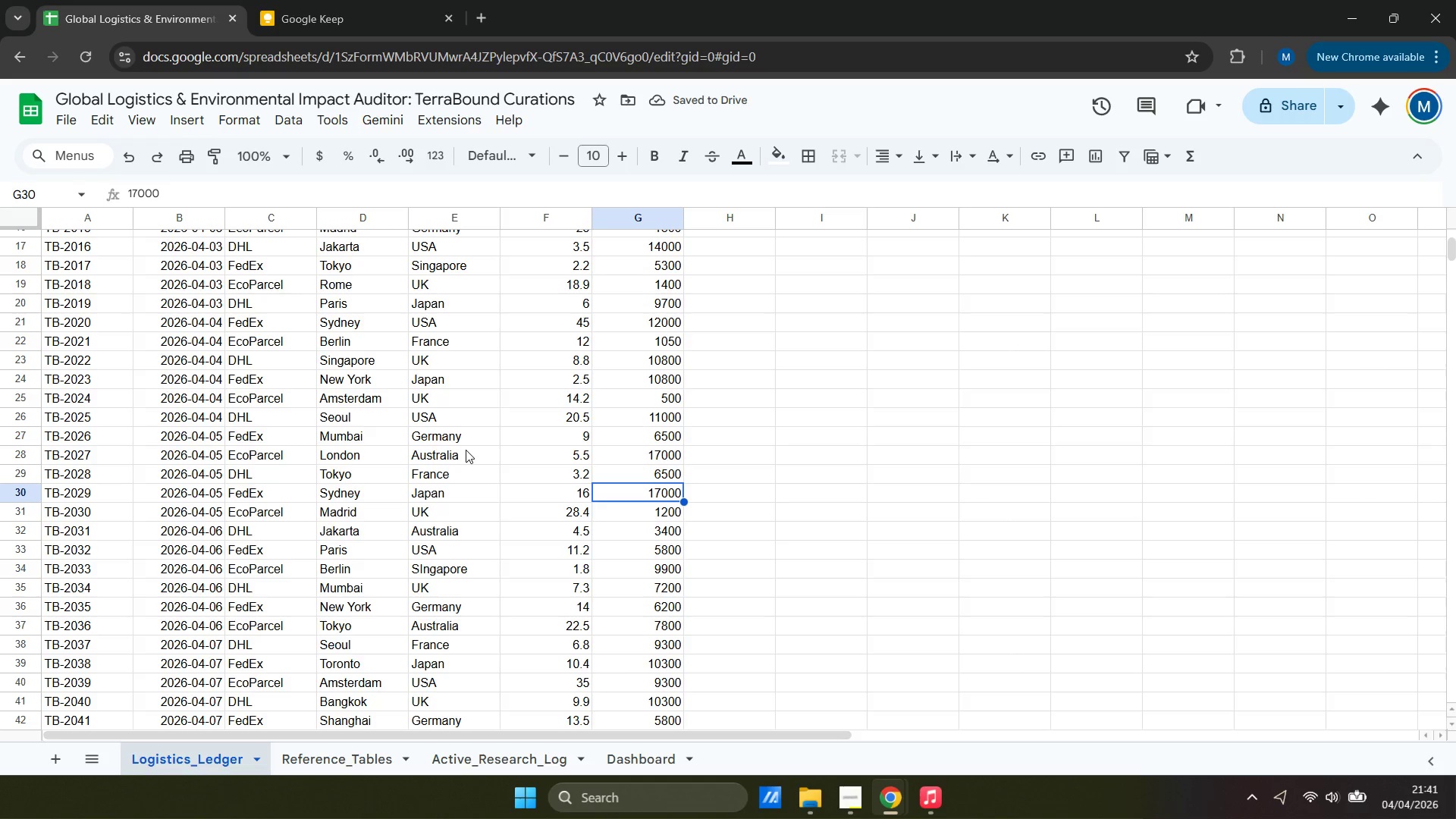 
type(7800)
 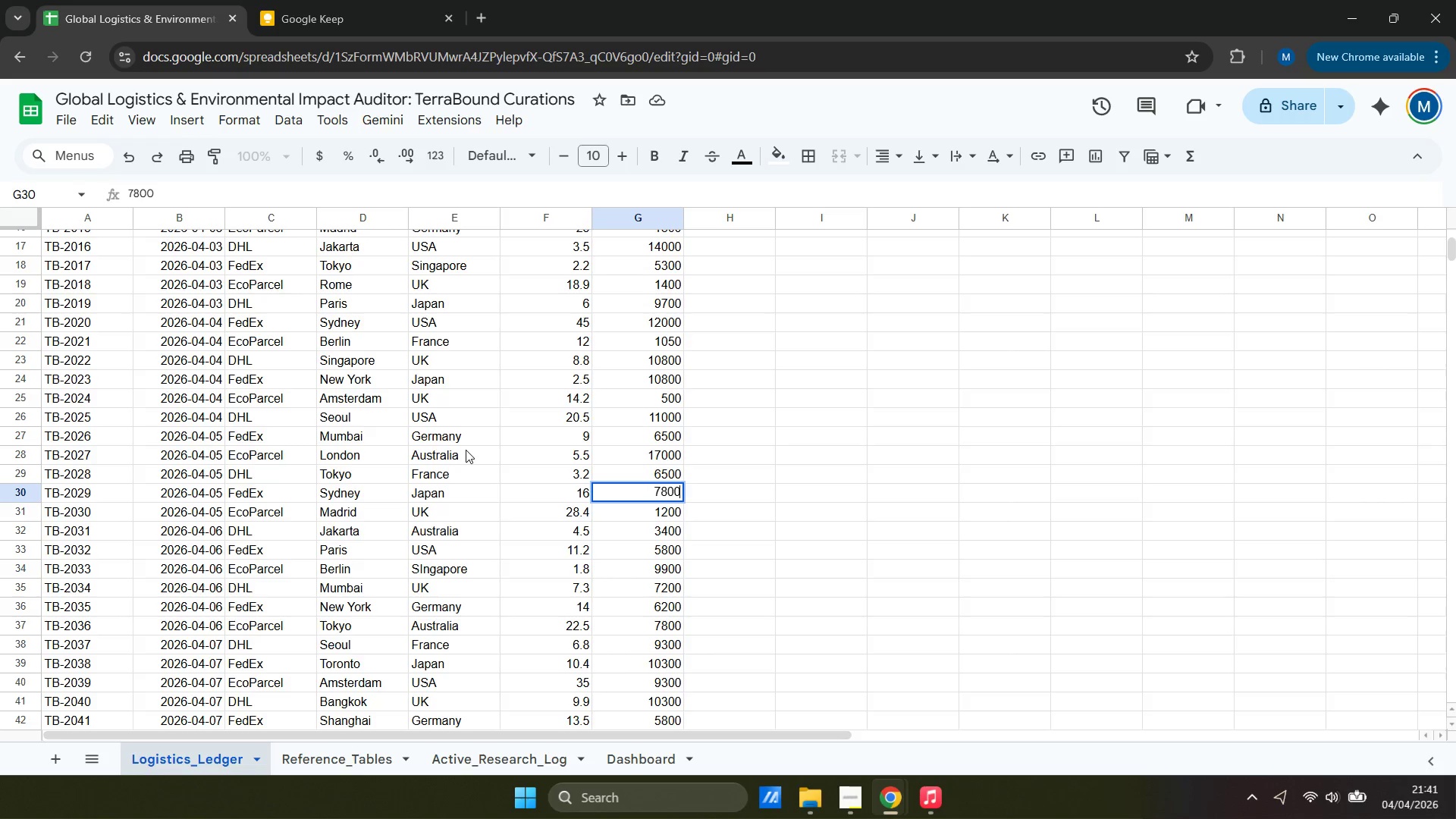 
key(ArrowUp)
 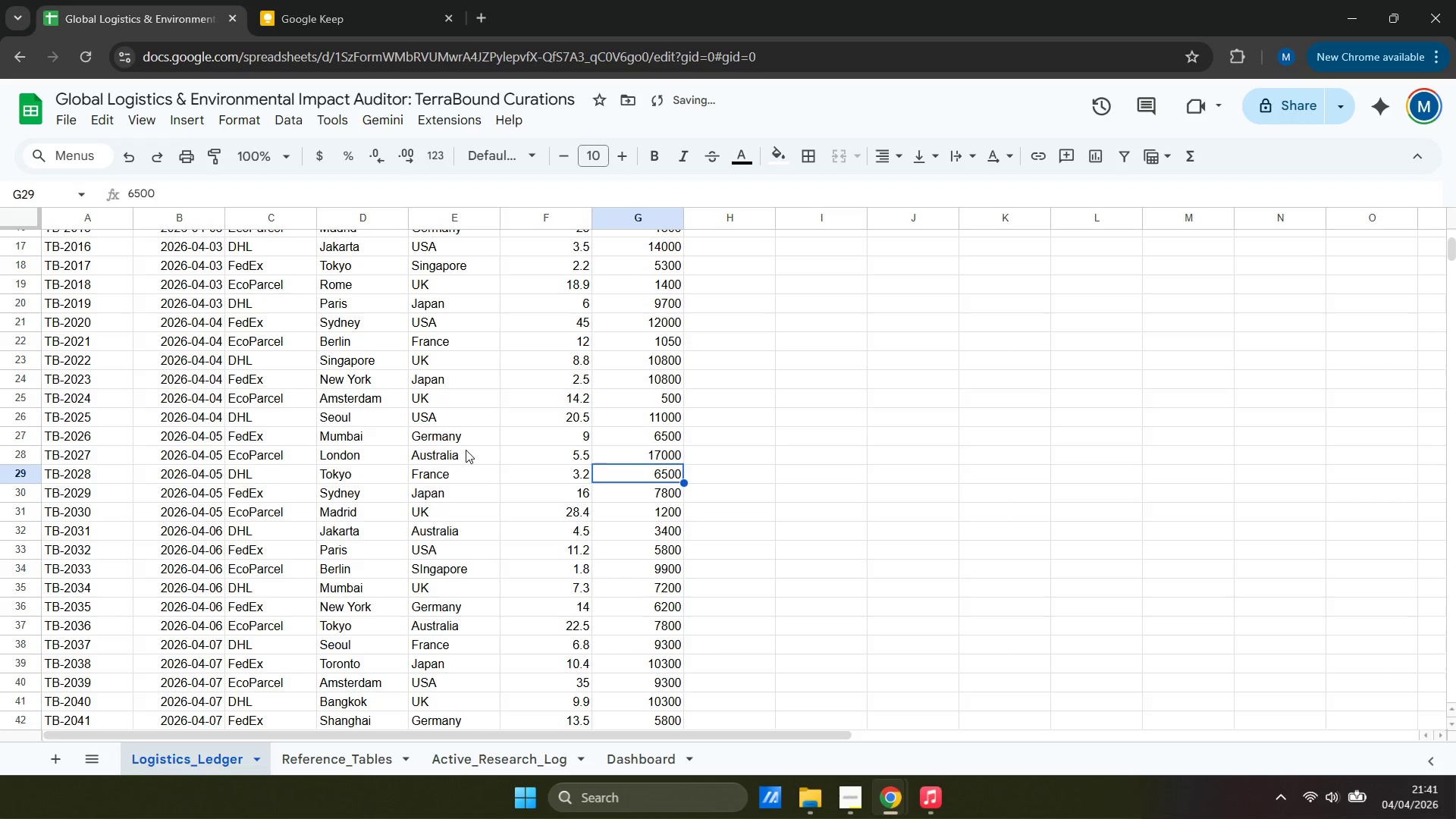 
type(9700)
 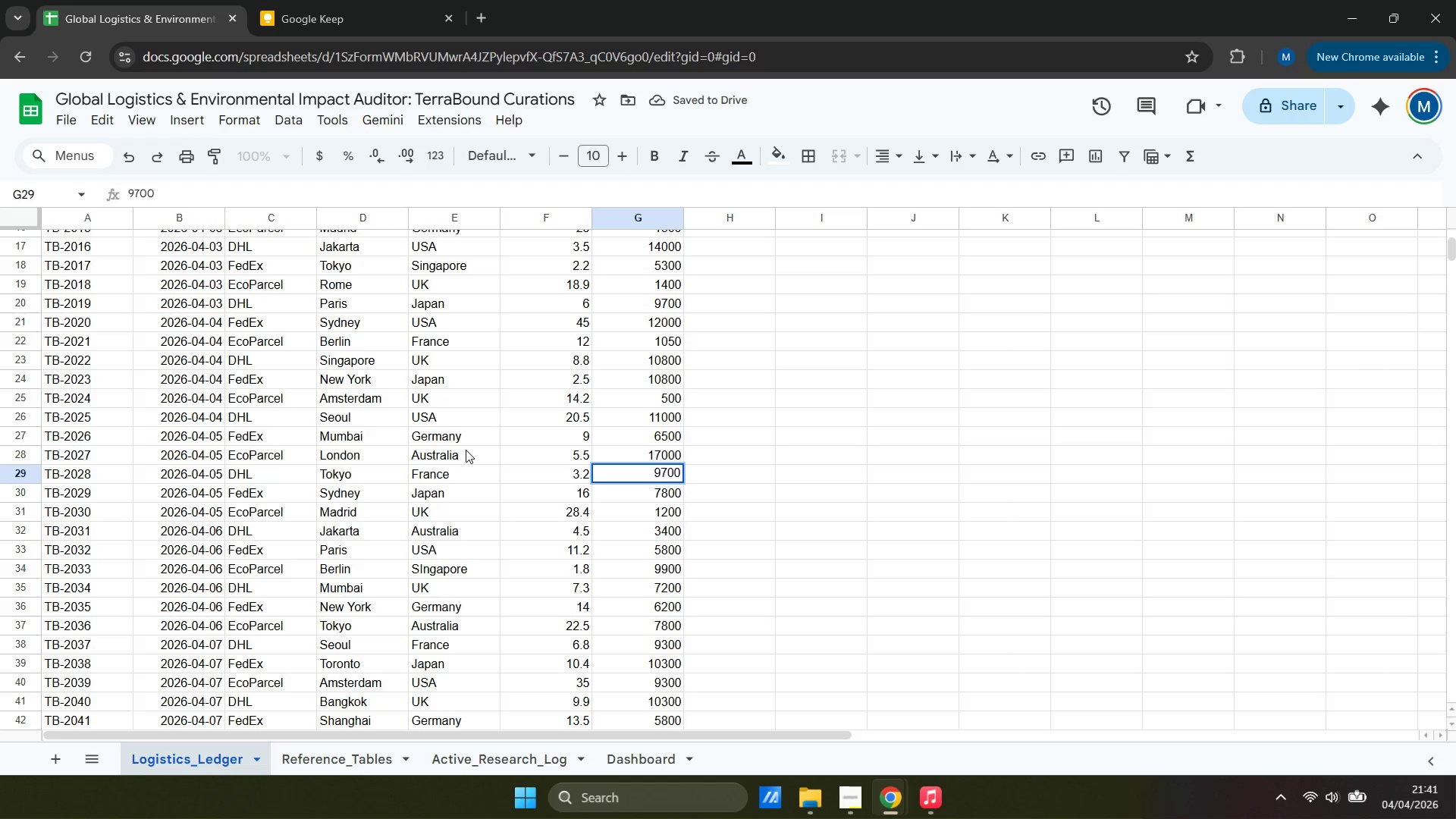 
key(ArrowUp)
 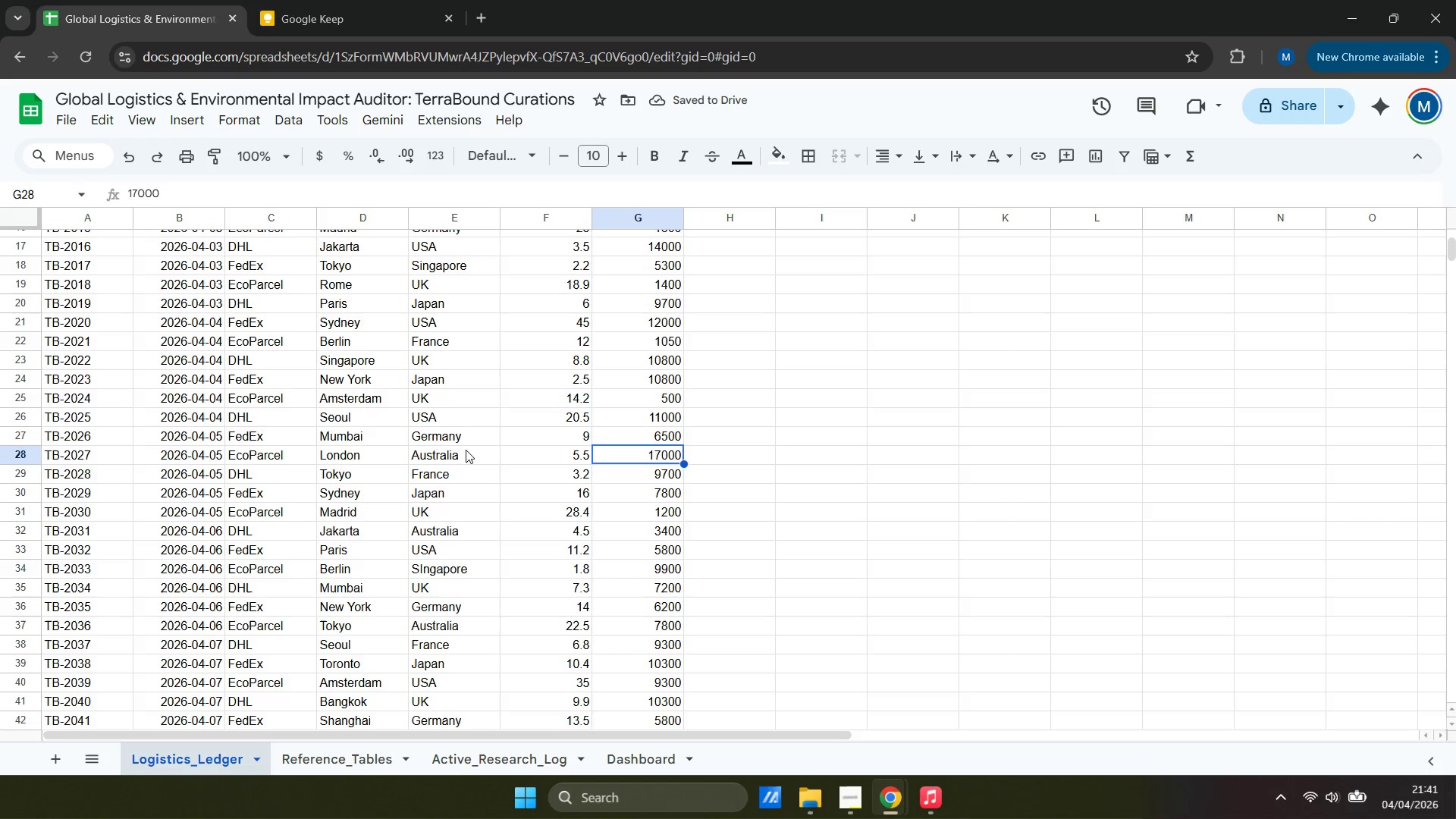 
wait(8.38)
 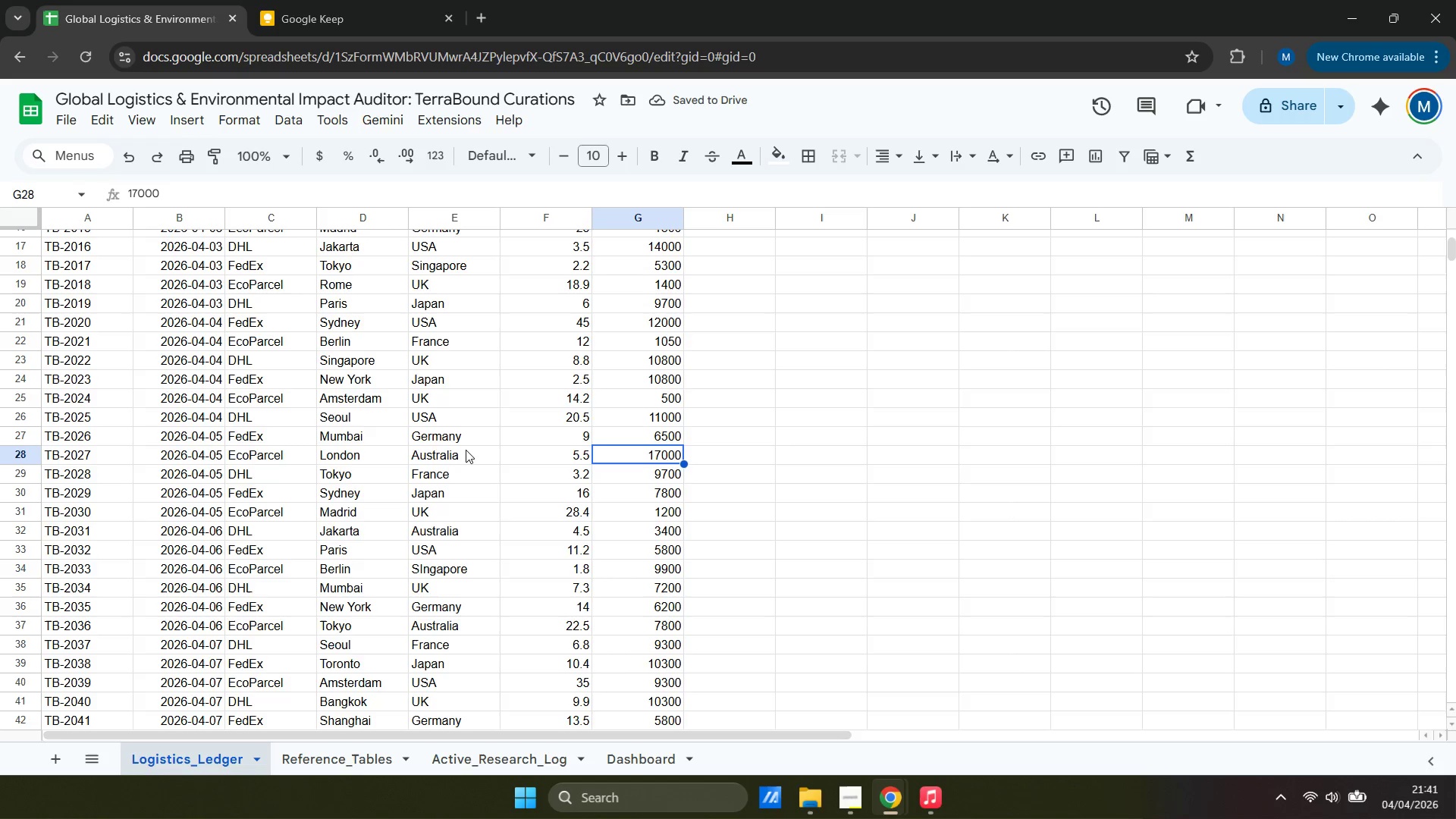 
key(ArrowUp)
 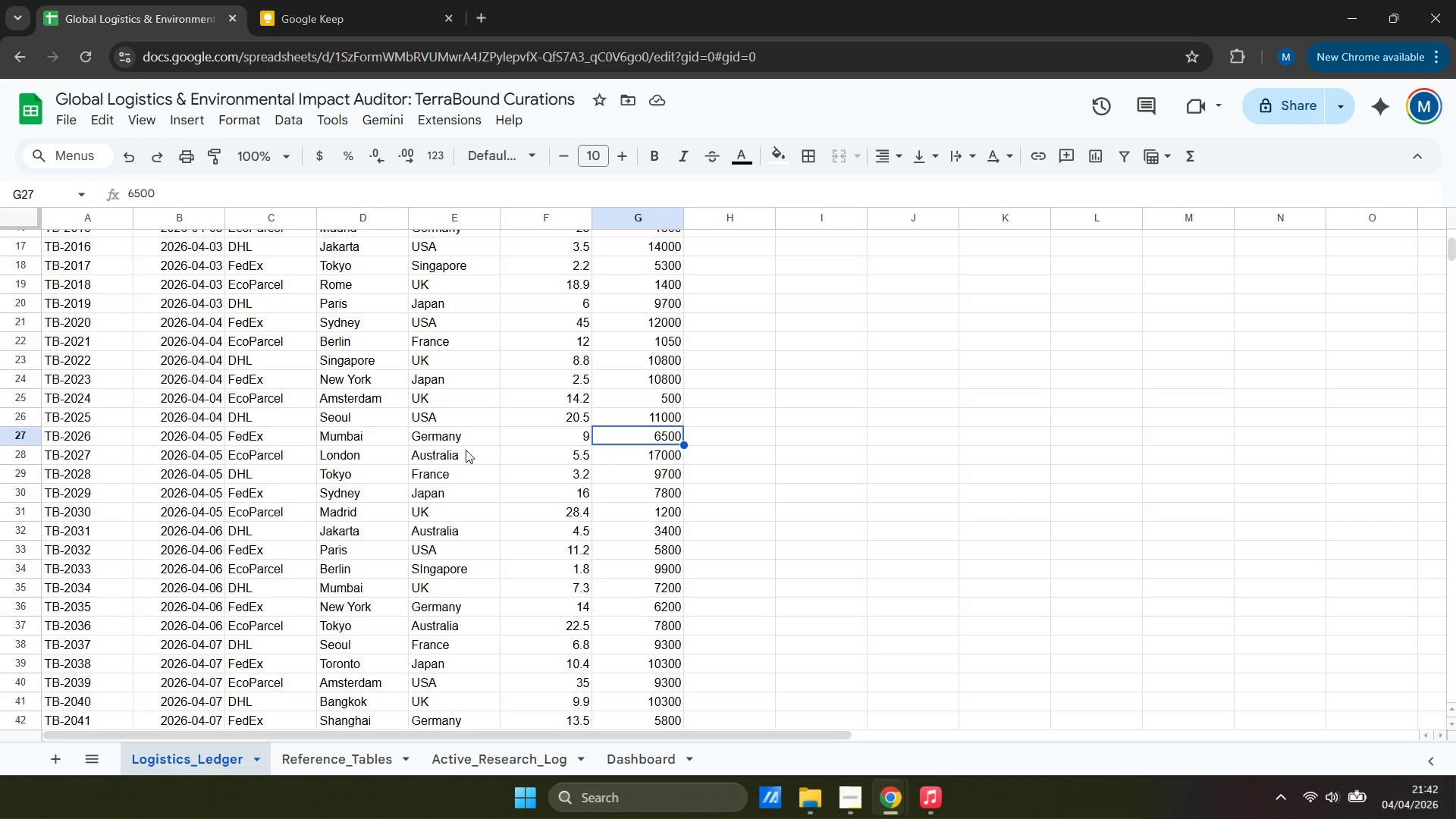 
key(ArrowUp)
 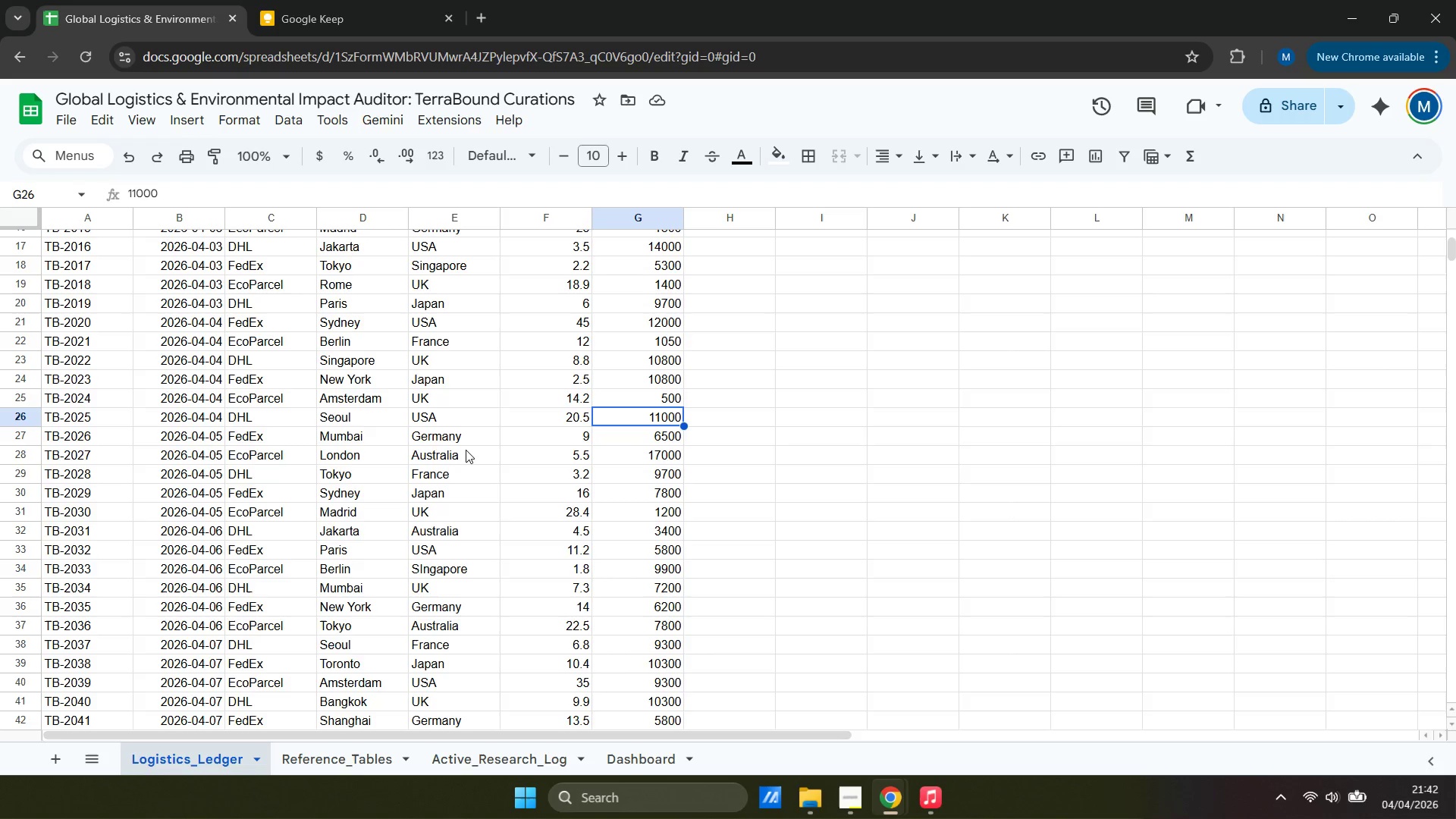 
key(ArrowDown)
 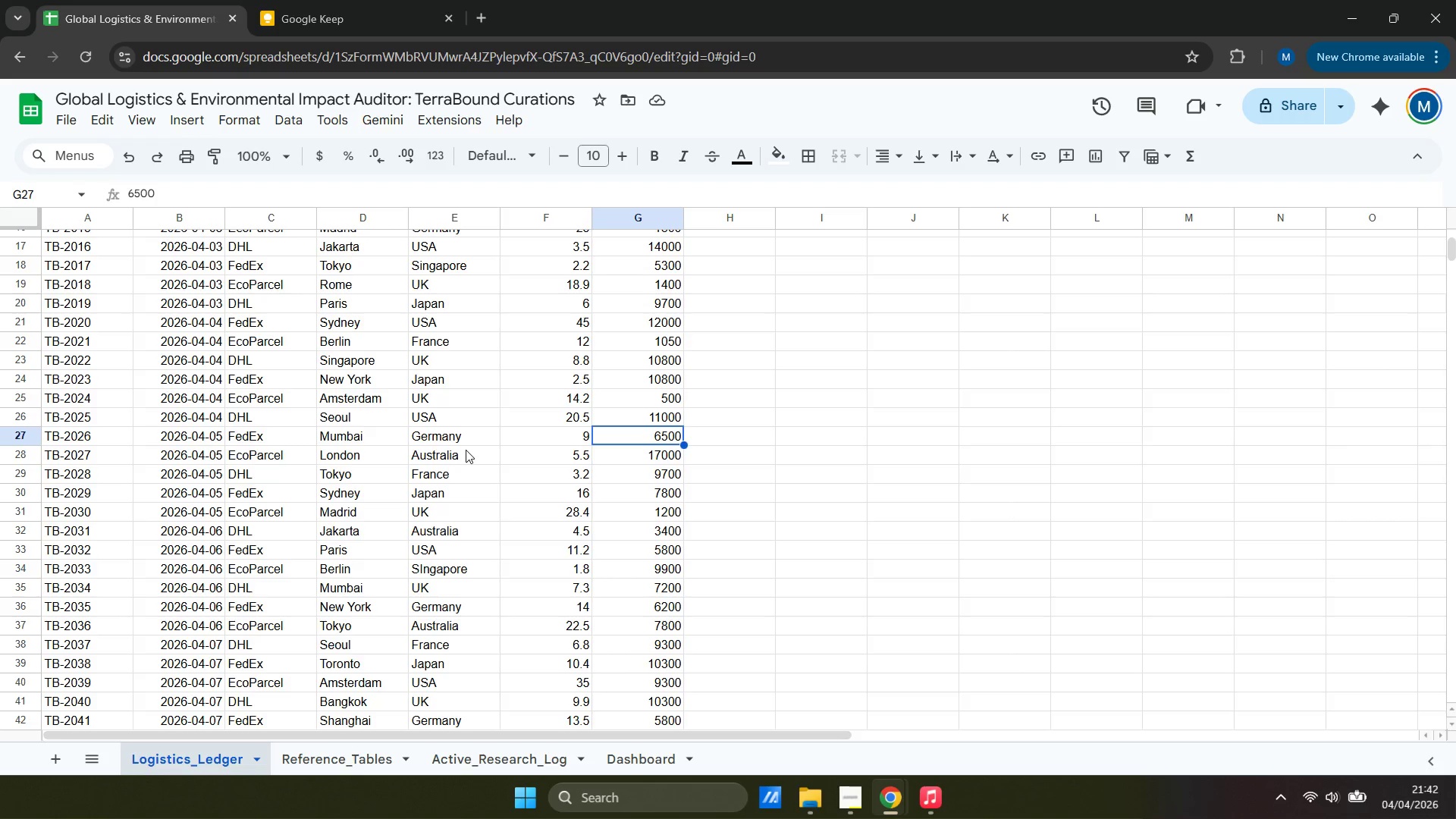 
key(ArrowDown)
 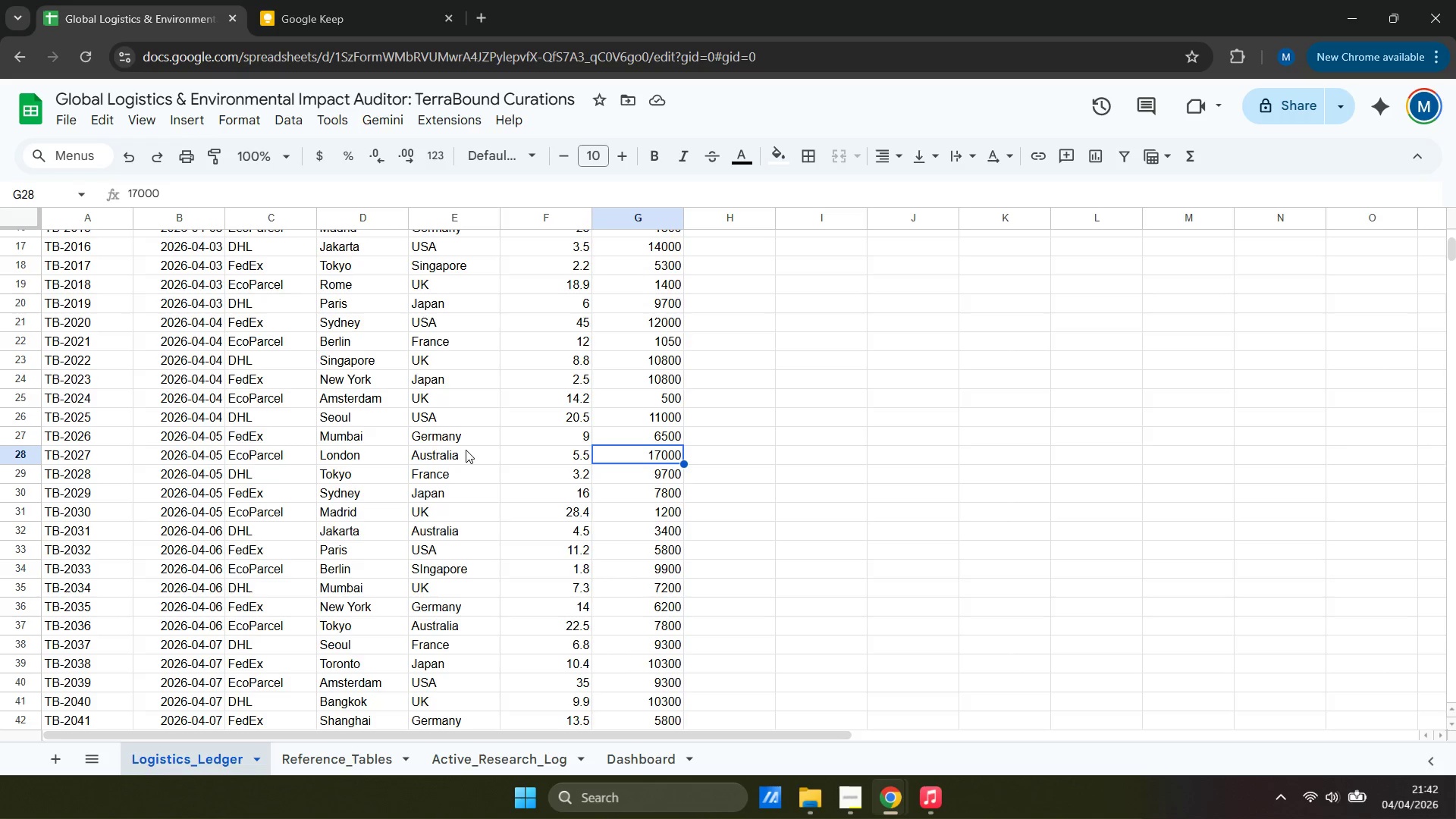 
key(ArrowDown)
 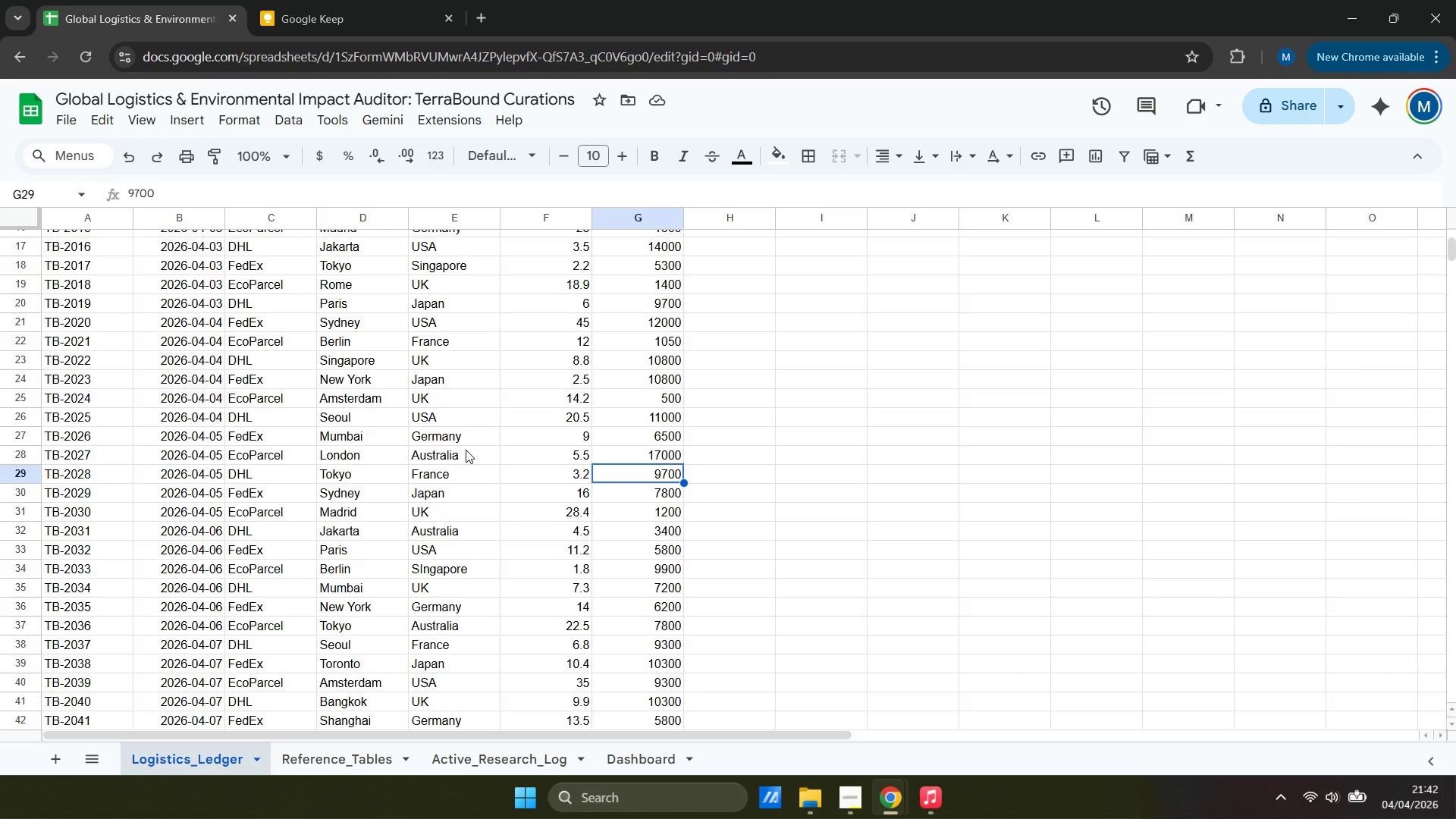 
key(ArrowDown)
 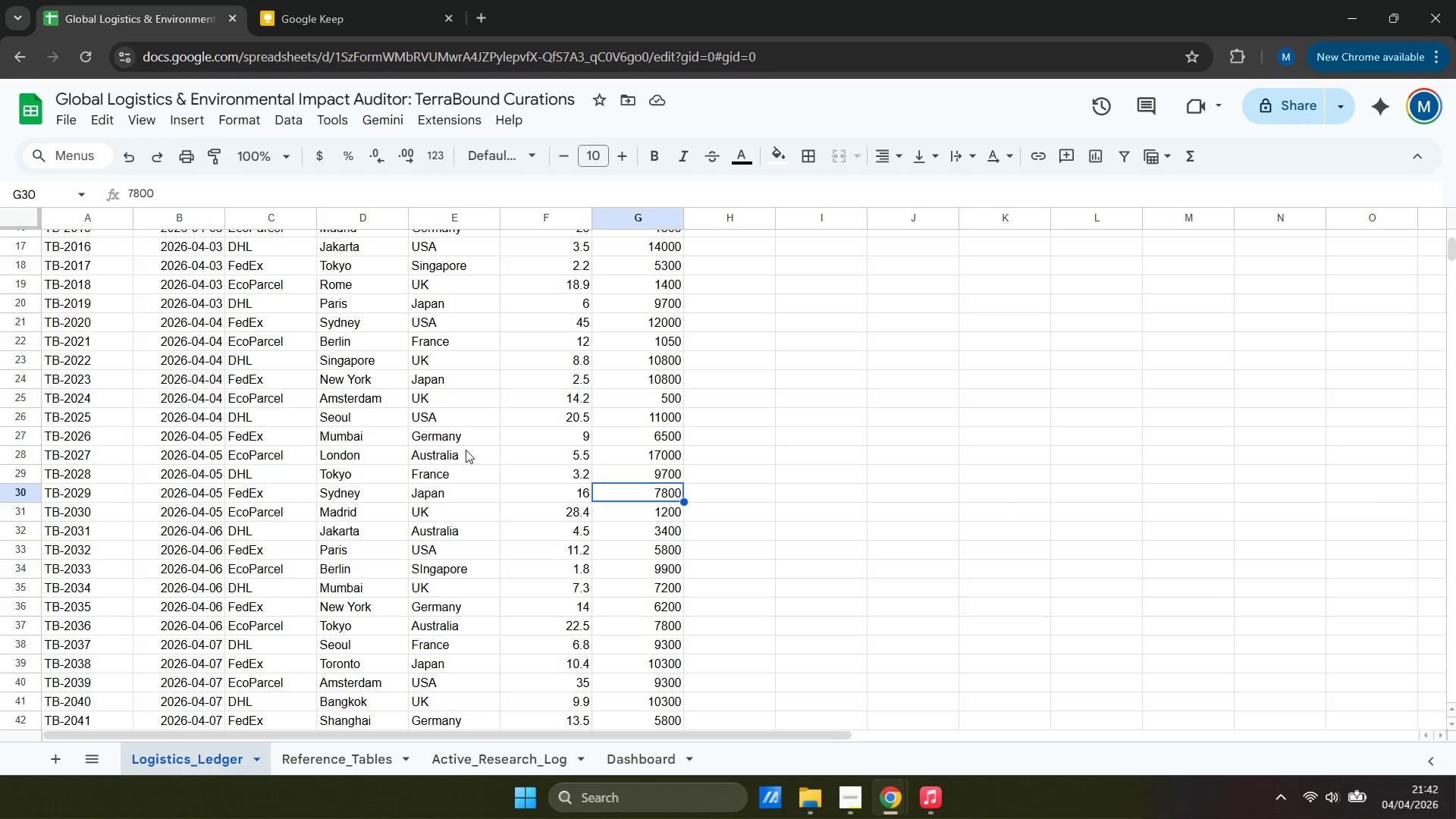 
key(ArrowDown)
 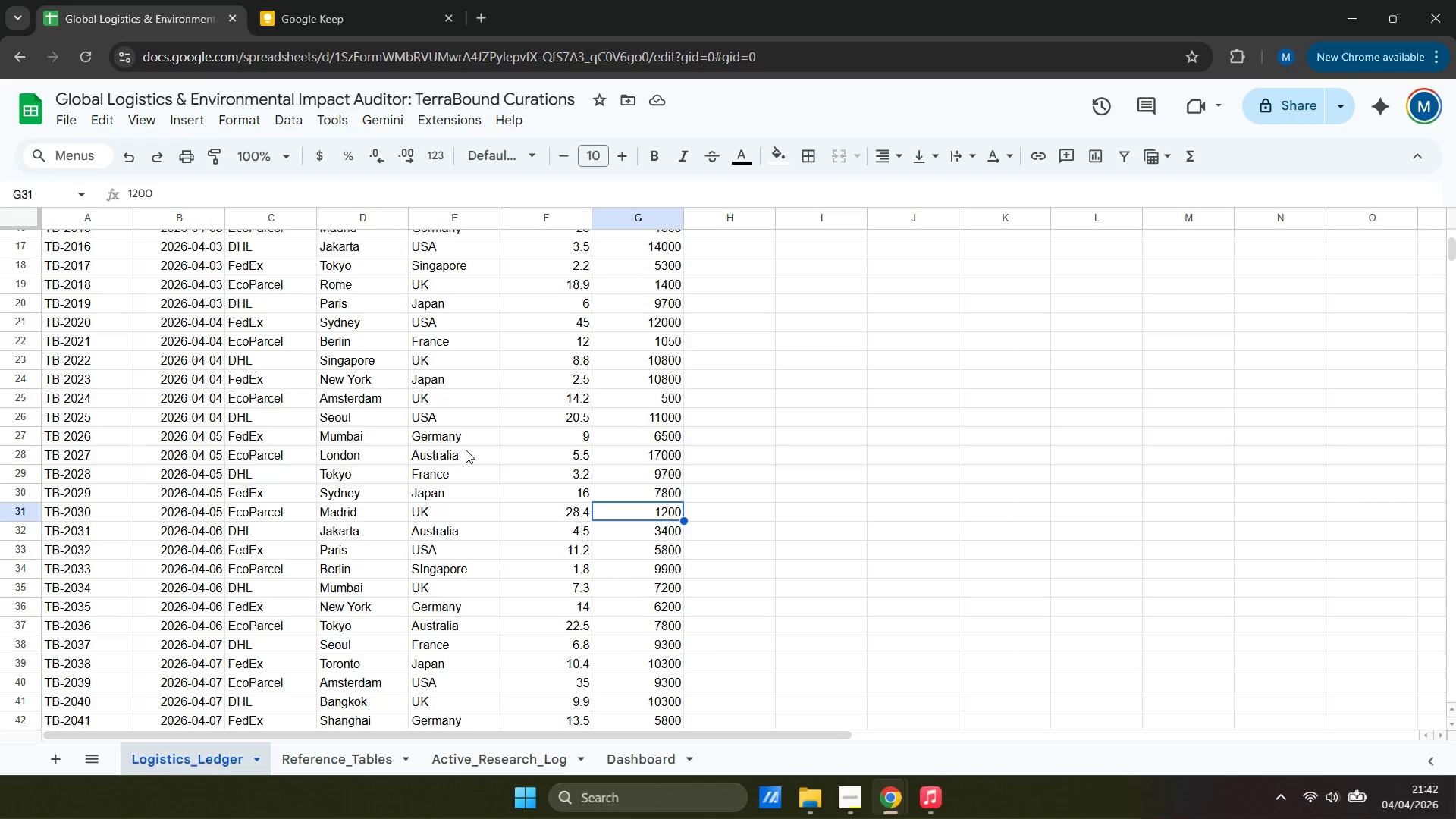 
key(ArrowDown)
 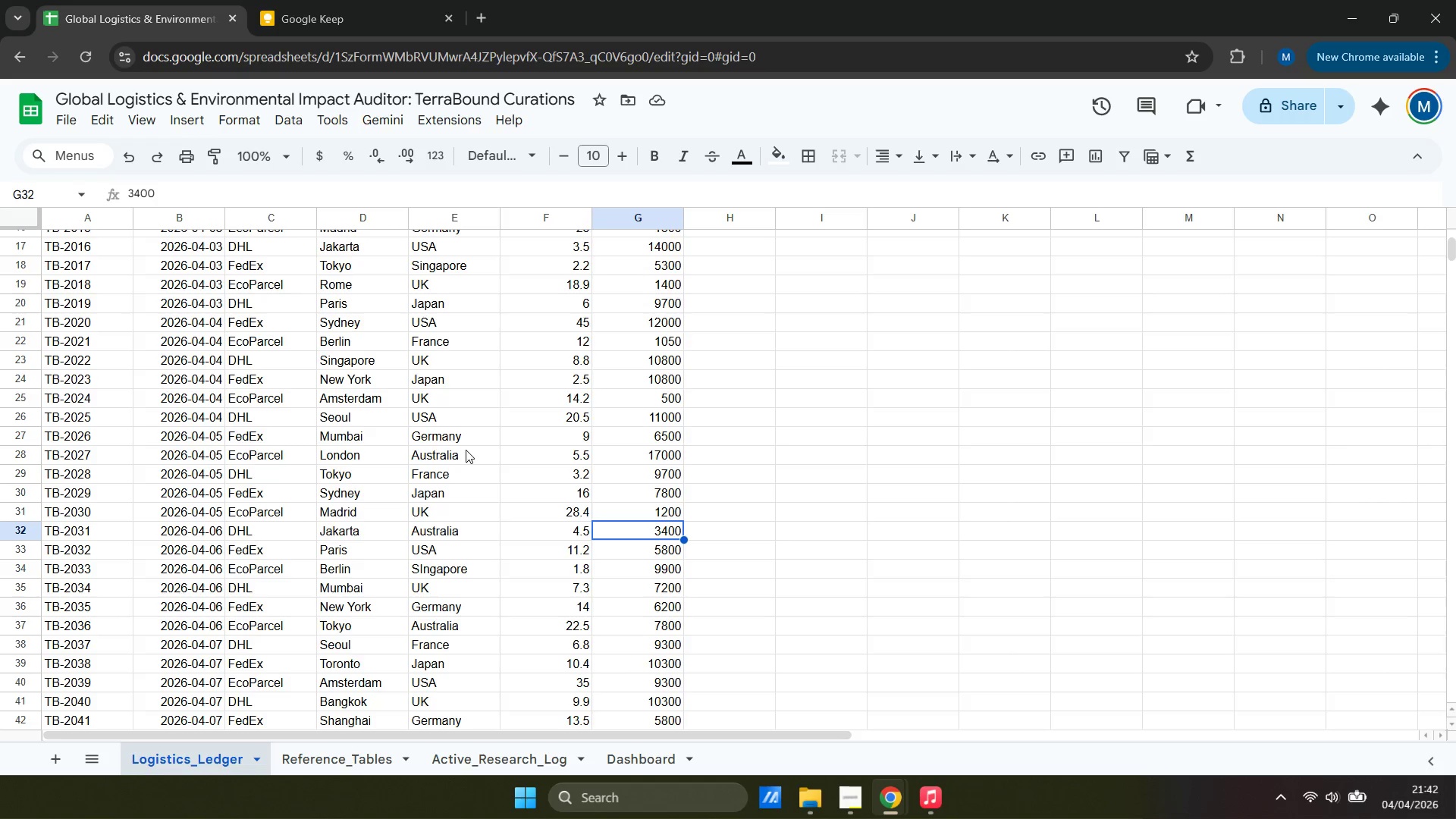 
key(ArrowUp)
 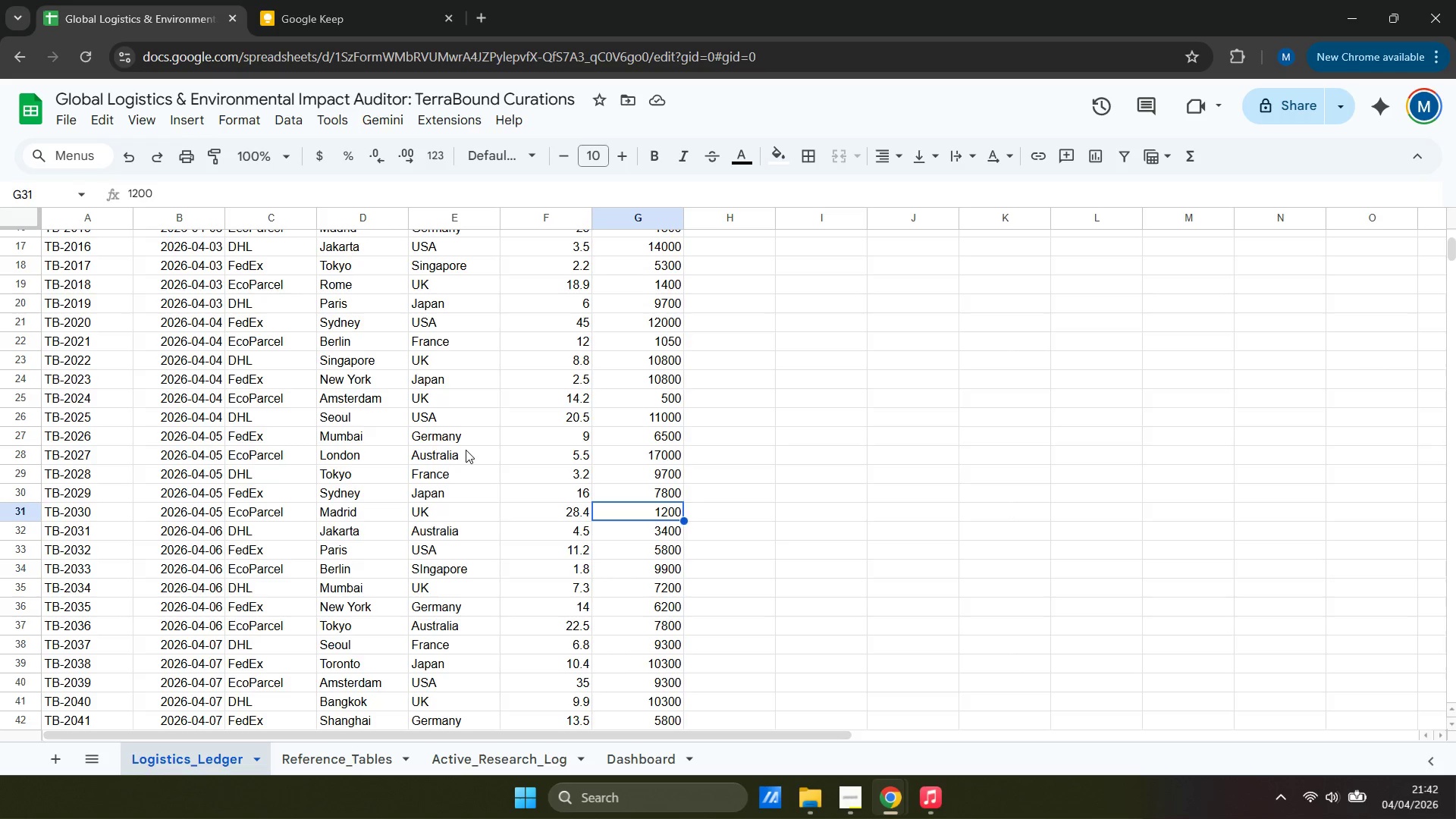 
wait(12.3)
 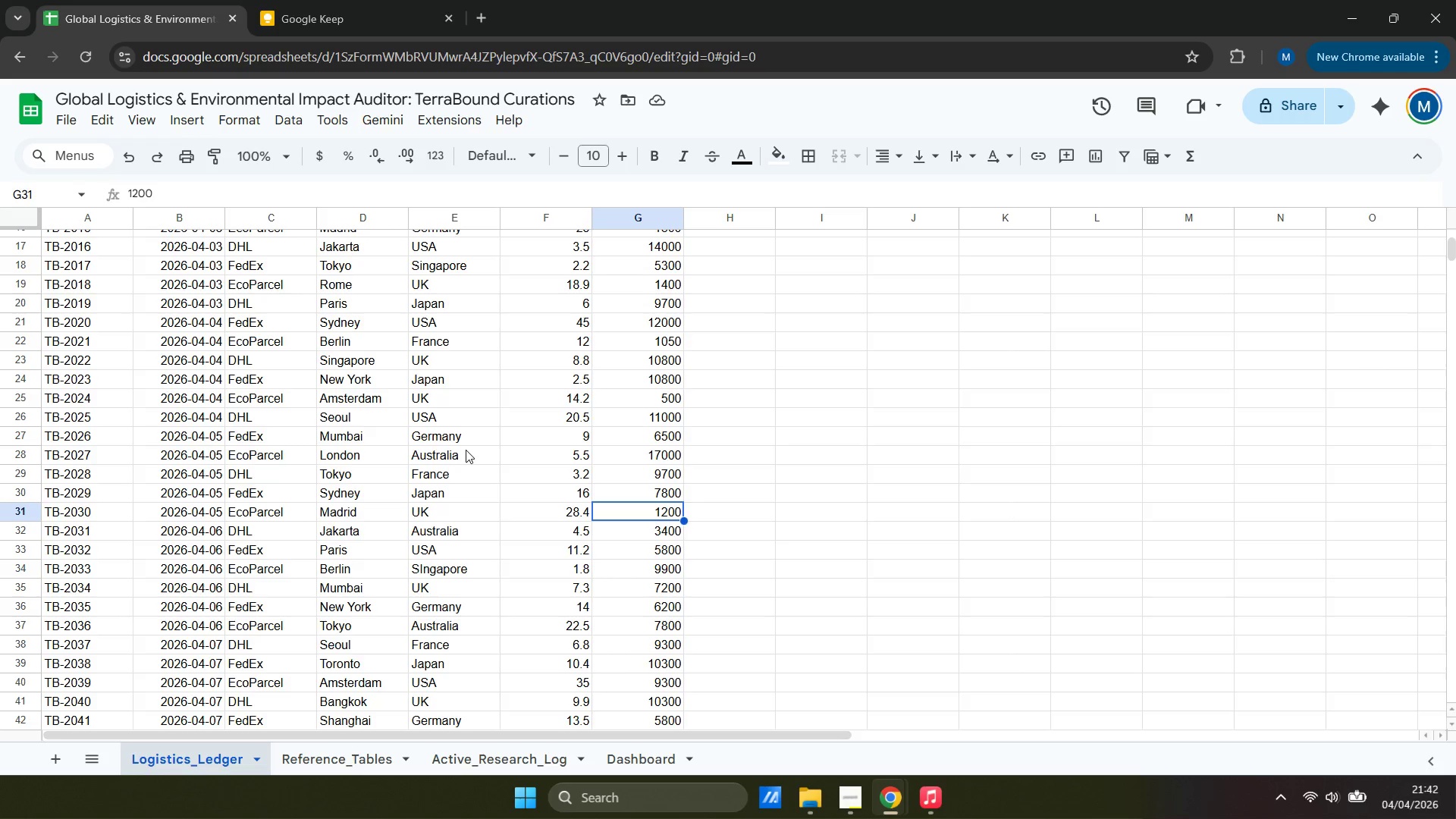 
key(ArrowLeft)
 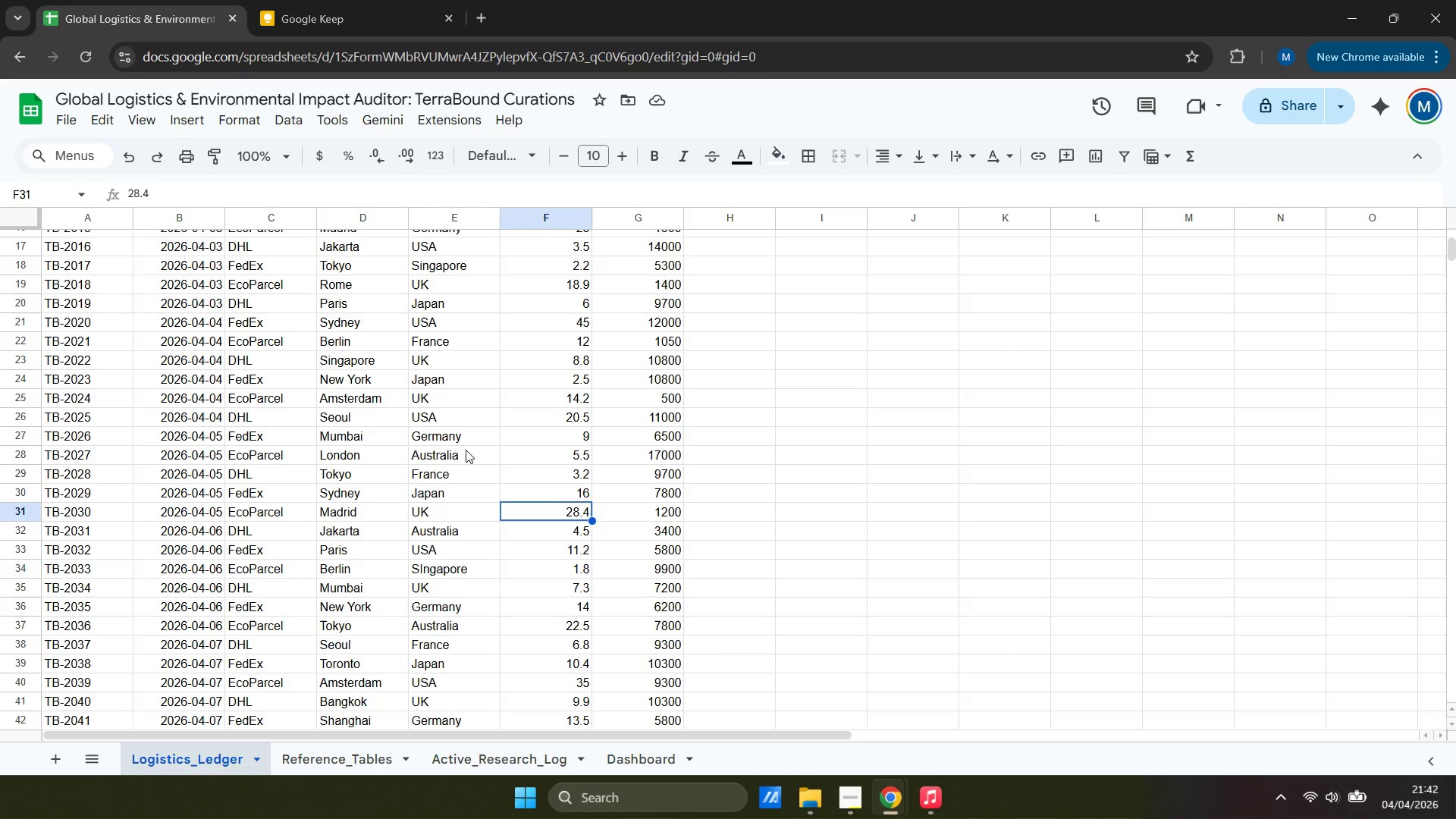 
key(ArrowLeft)
 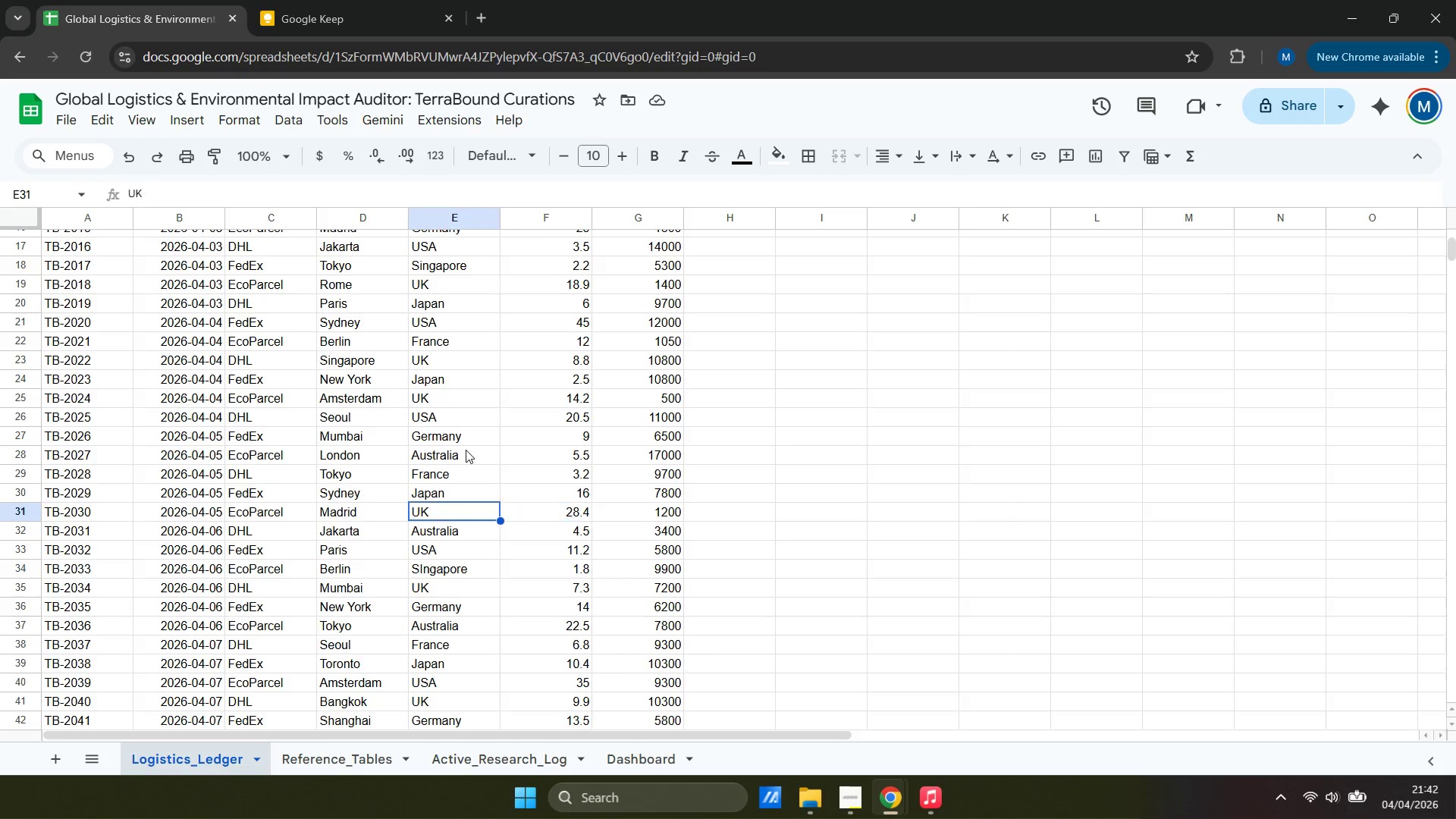 
key(ArrowLeft)
 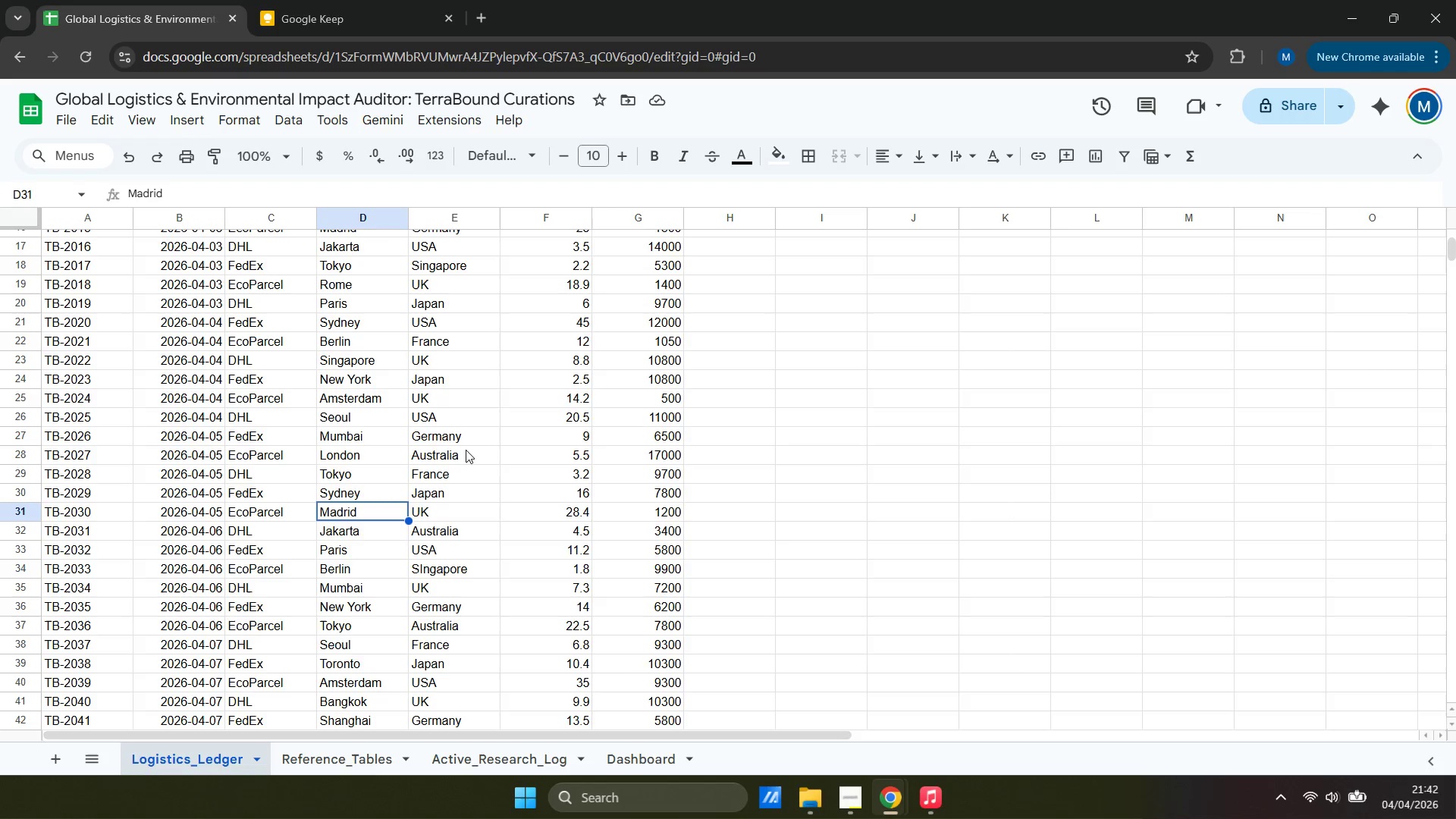 
key(ArrowRight)
 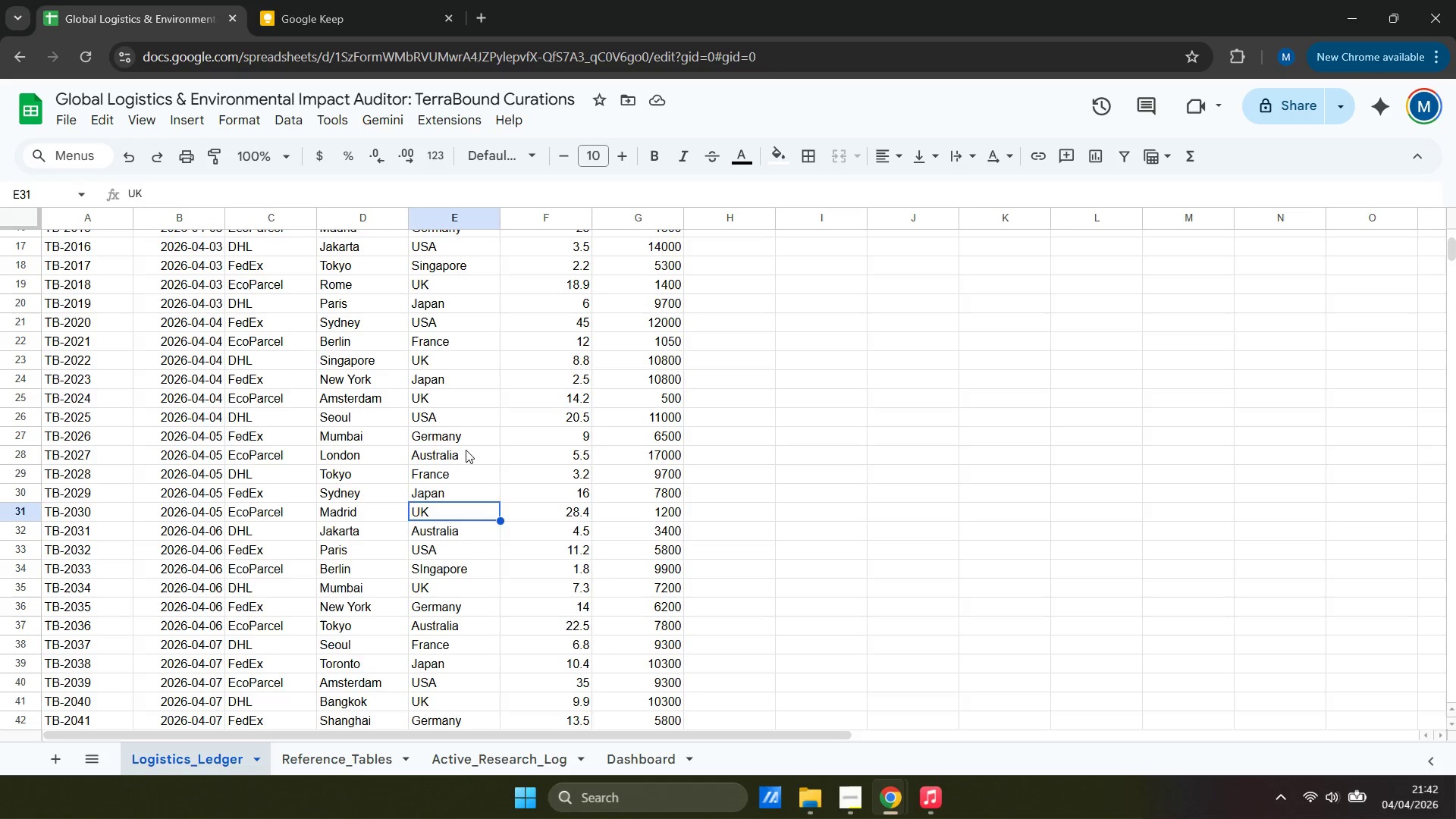 
key(ArrowRight)
 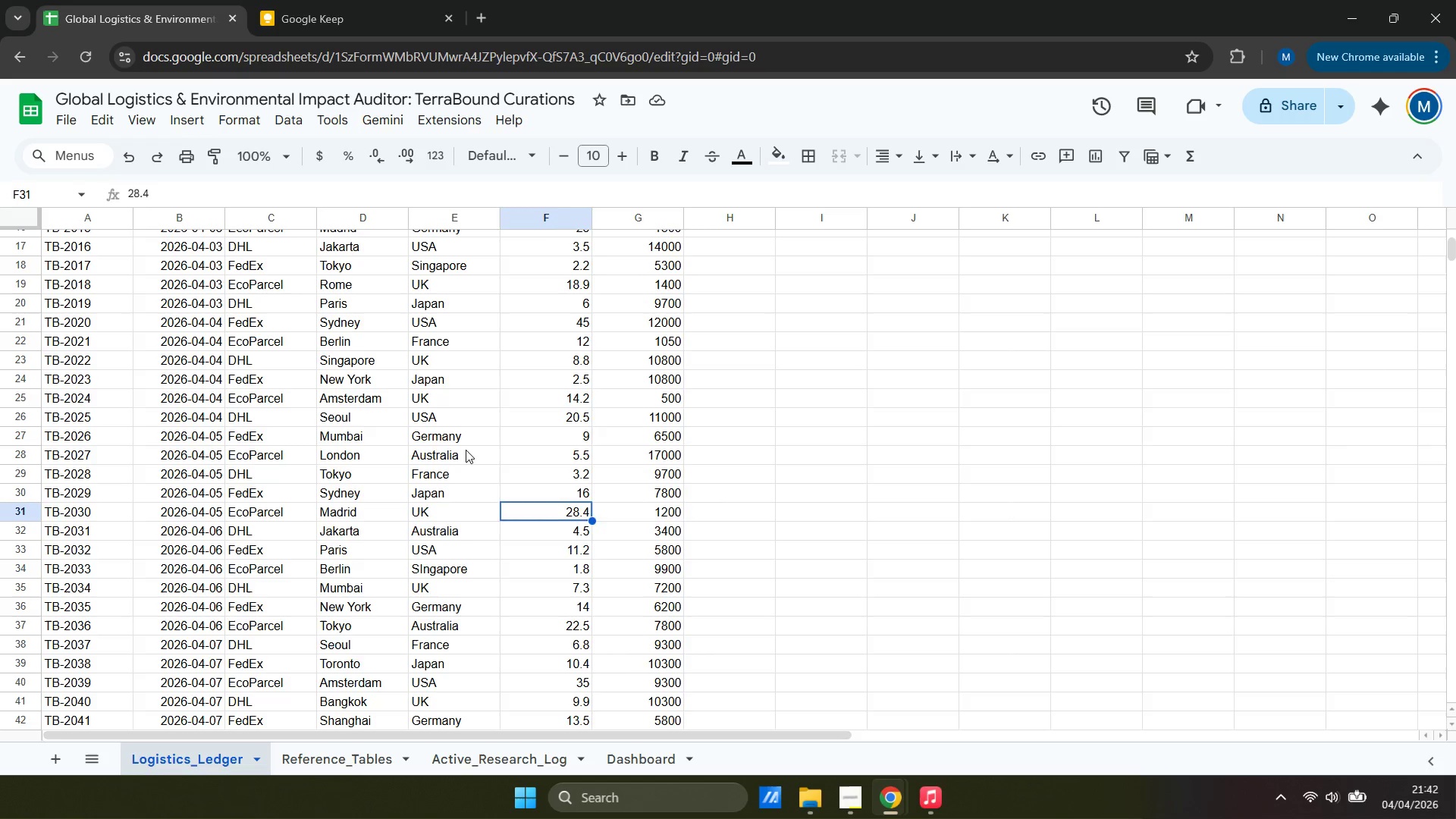 
key(ArrowRight)
 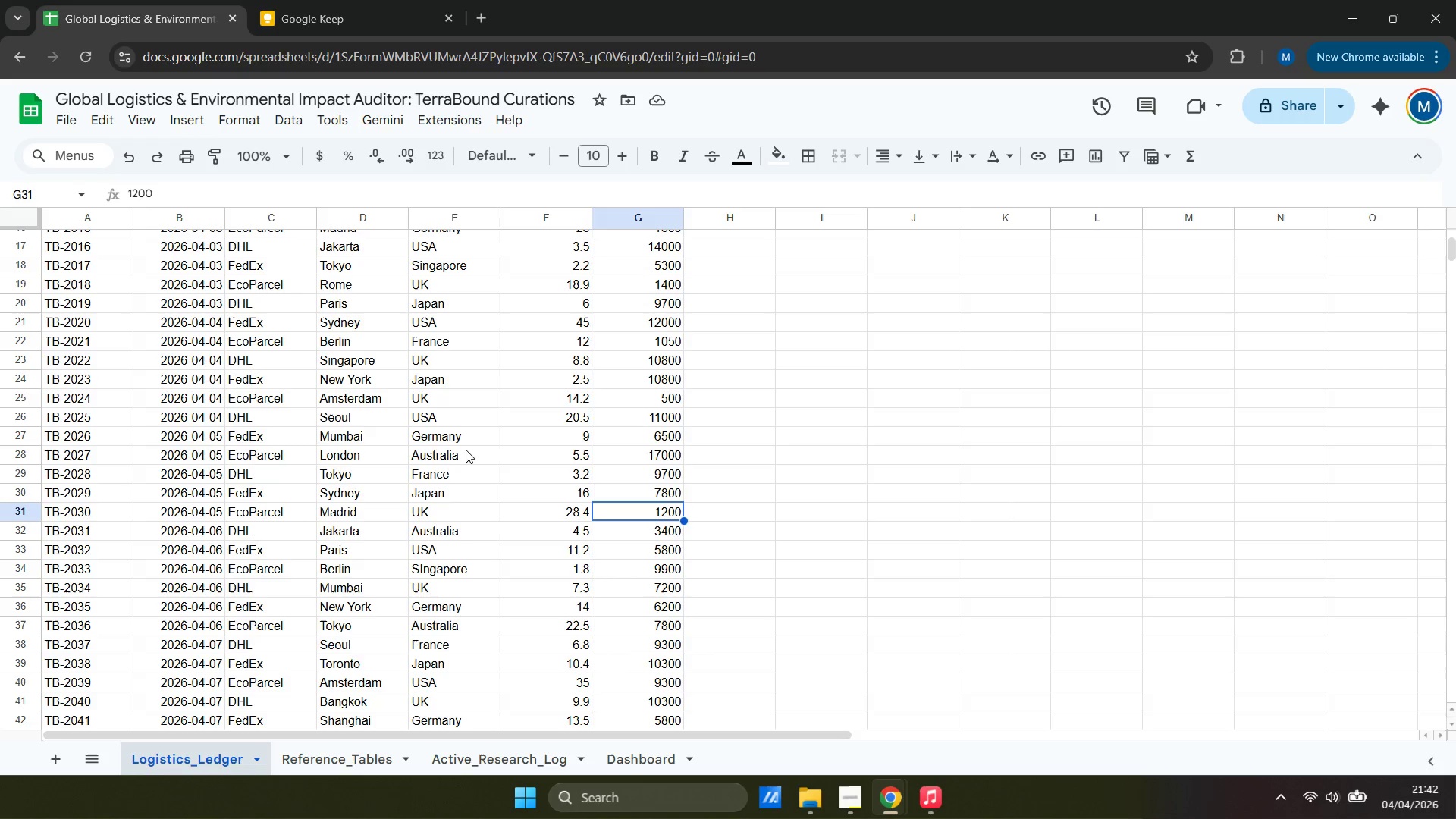 
key(ArrowDown)
 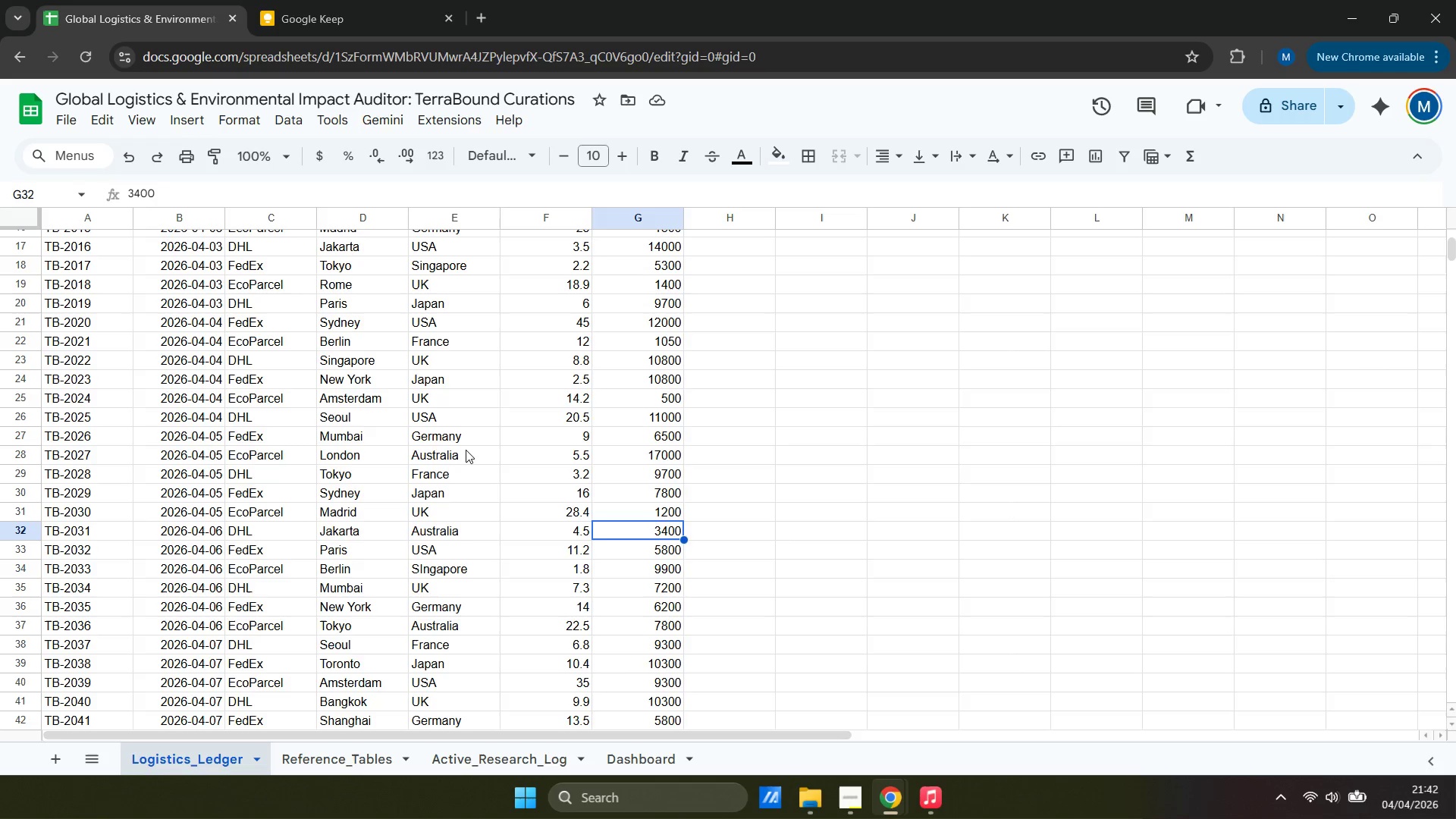 
key(ArrowDown)
 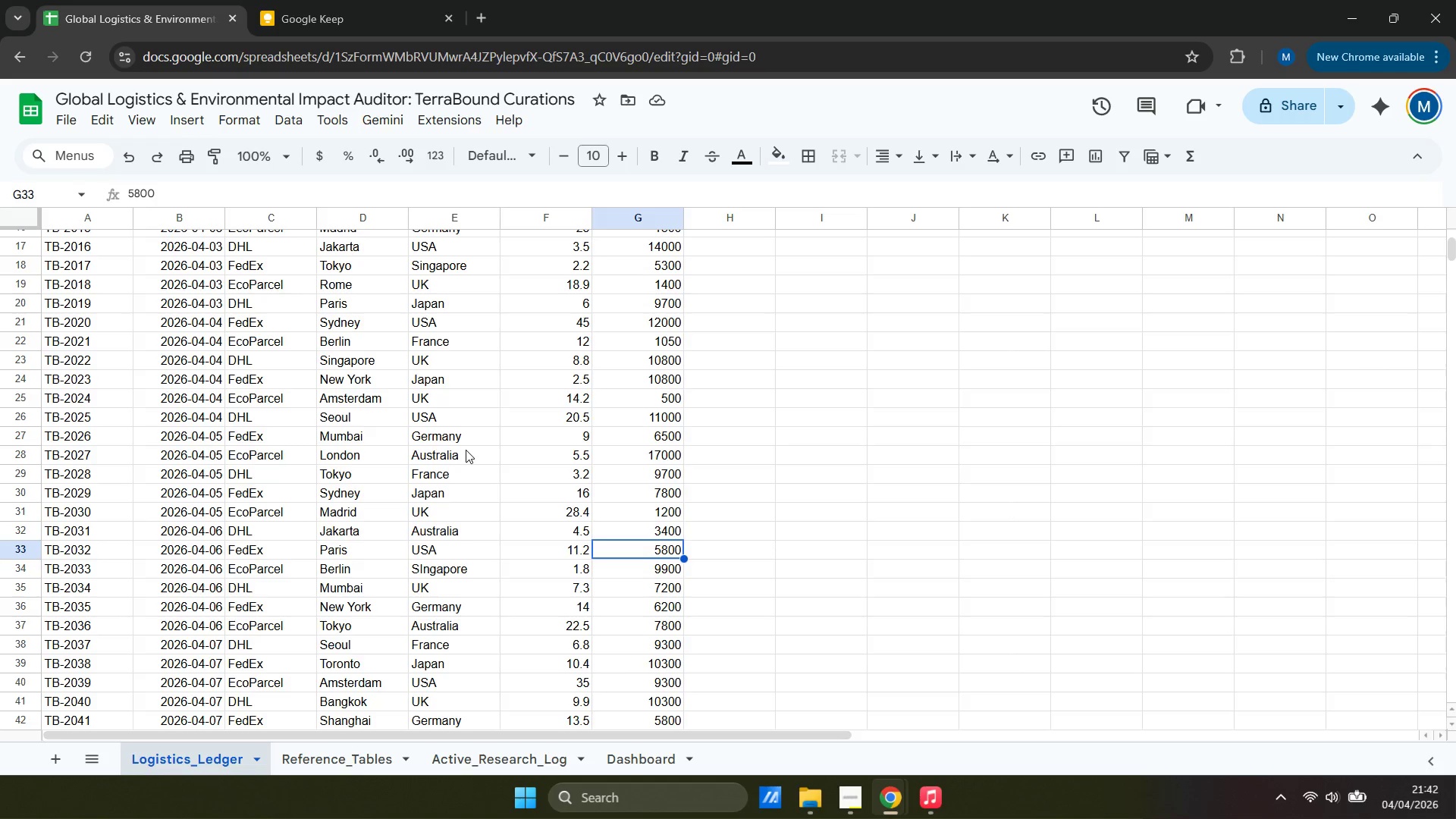 
key(ArrowDown)
 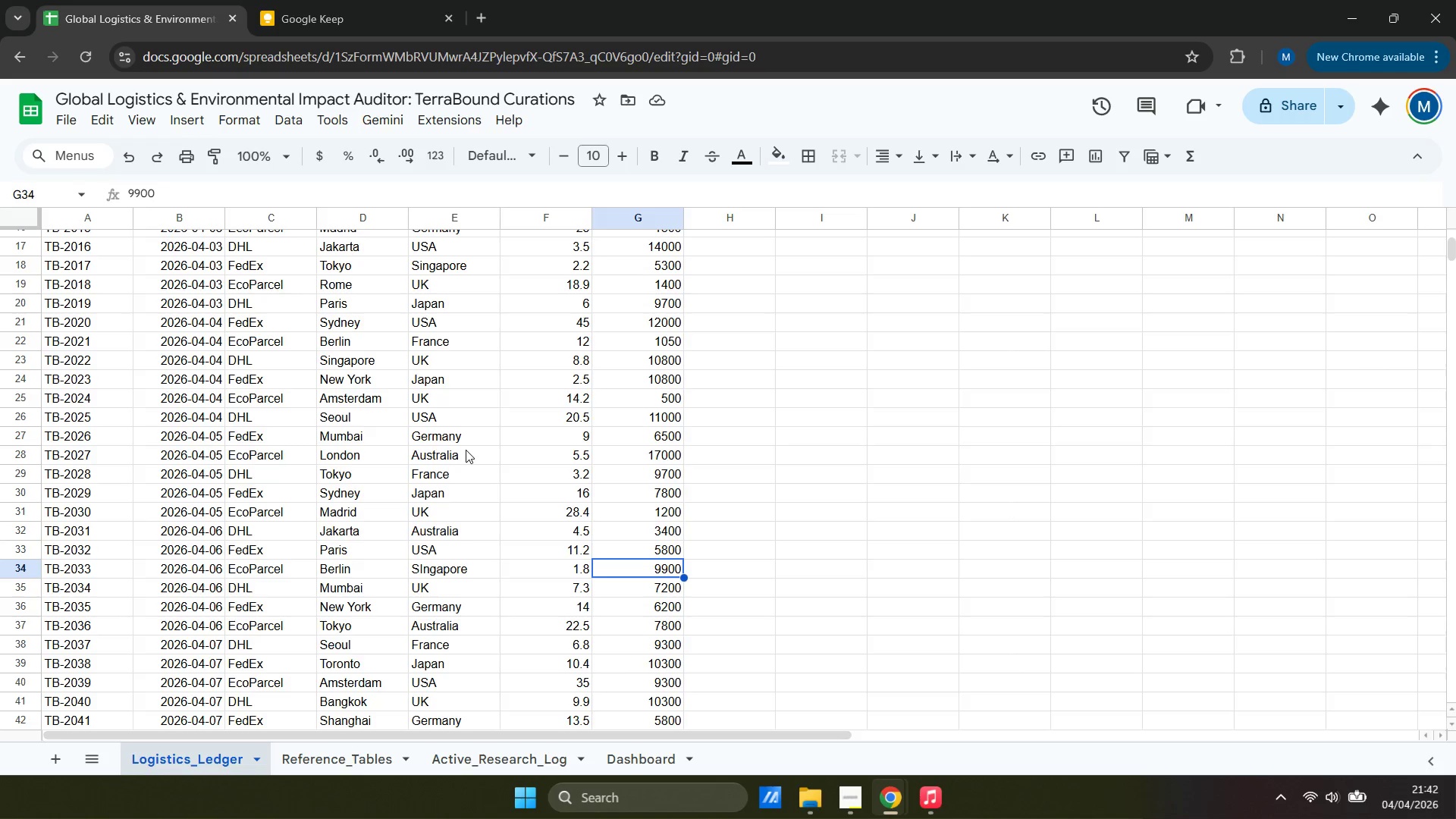 
key(ArrowDown)
 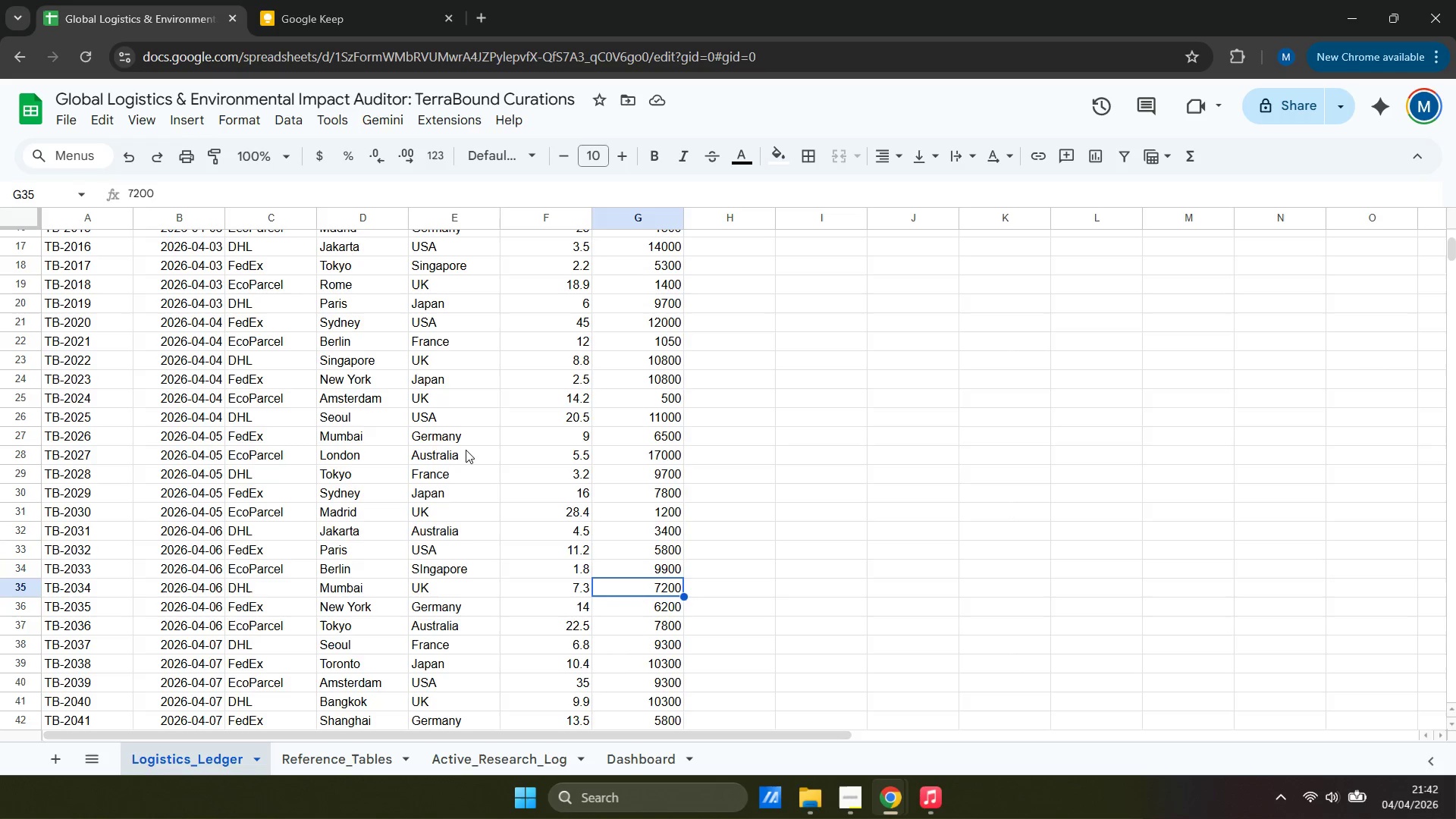 
key(ArrowDown)
 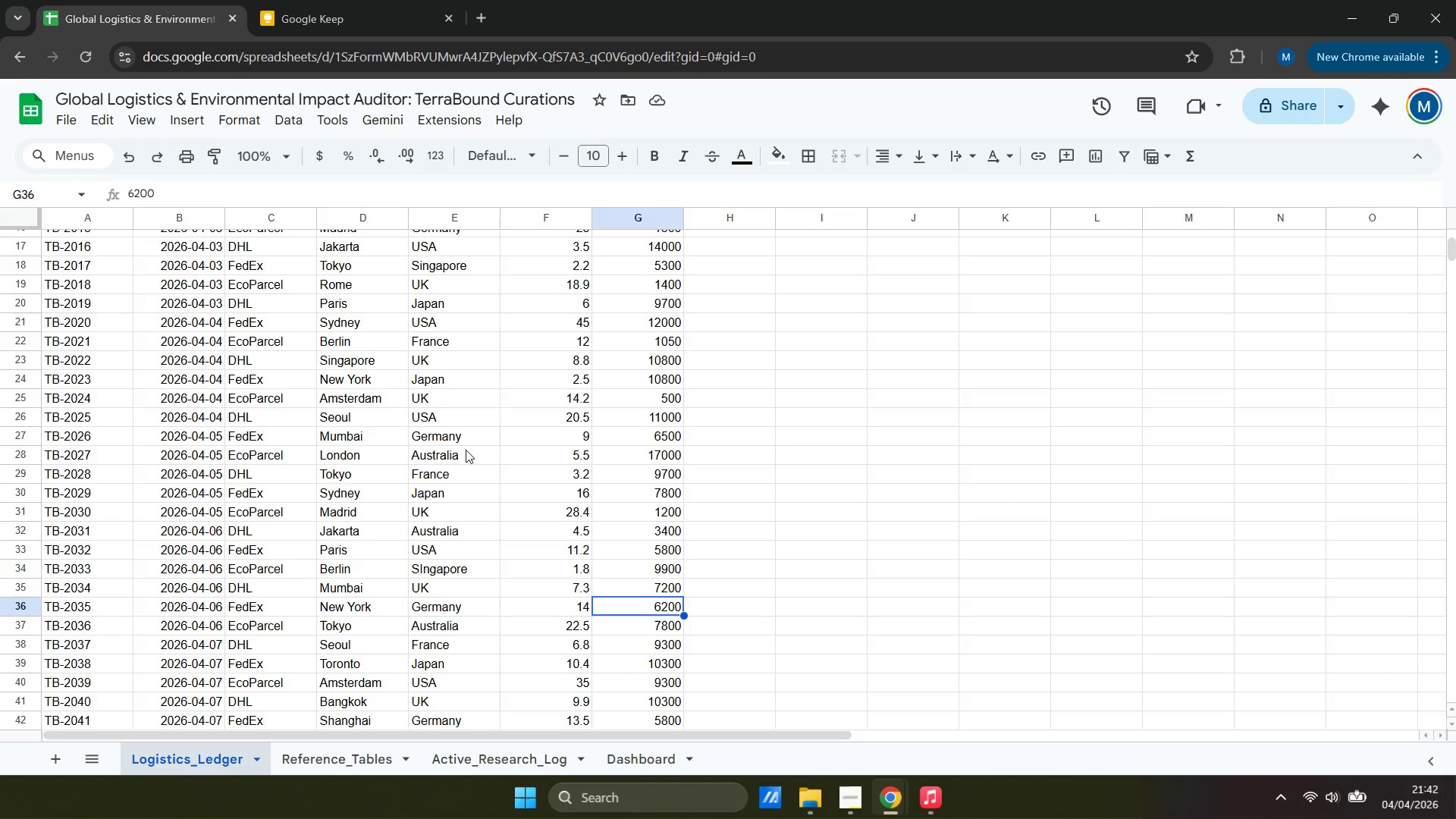 
key(ArrowDown)
 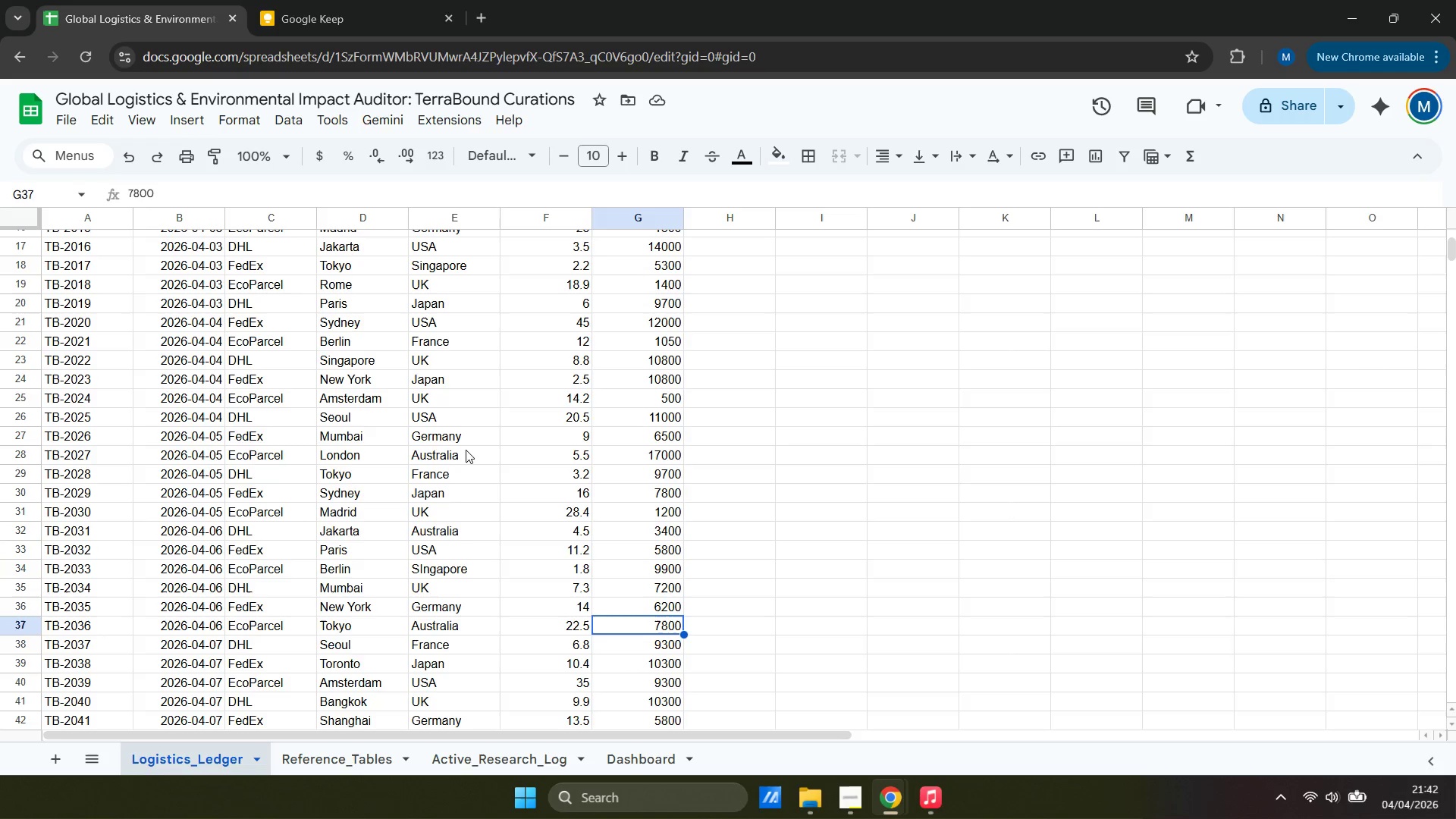 
key(ArrowDown)
 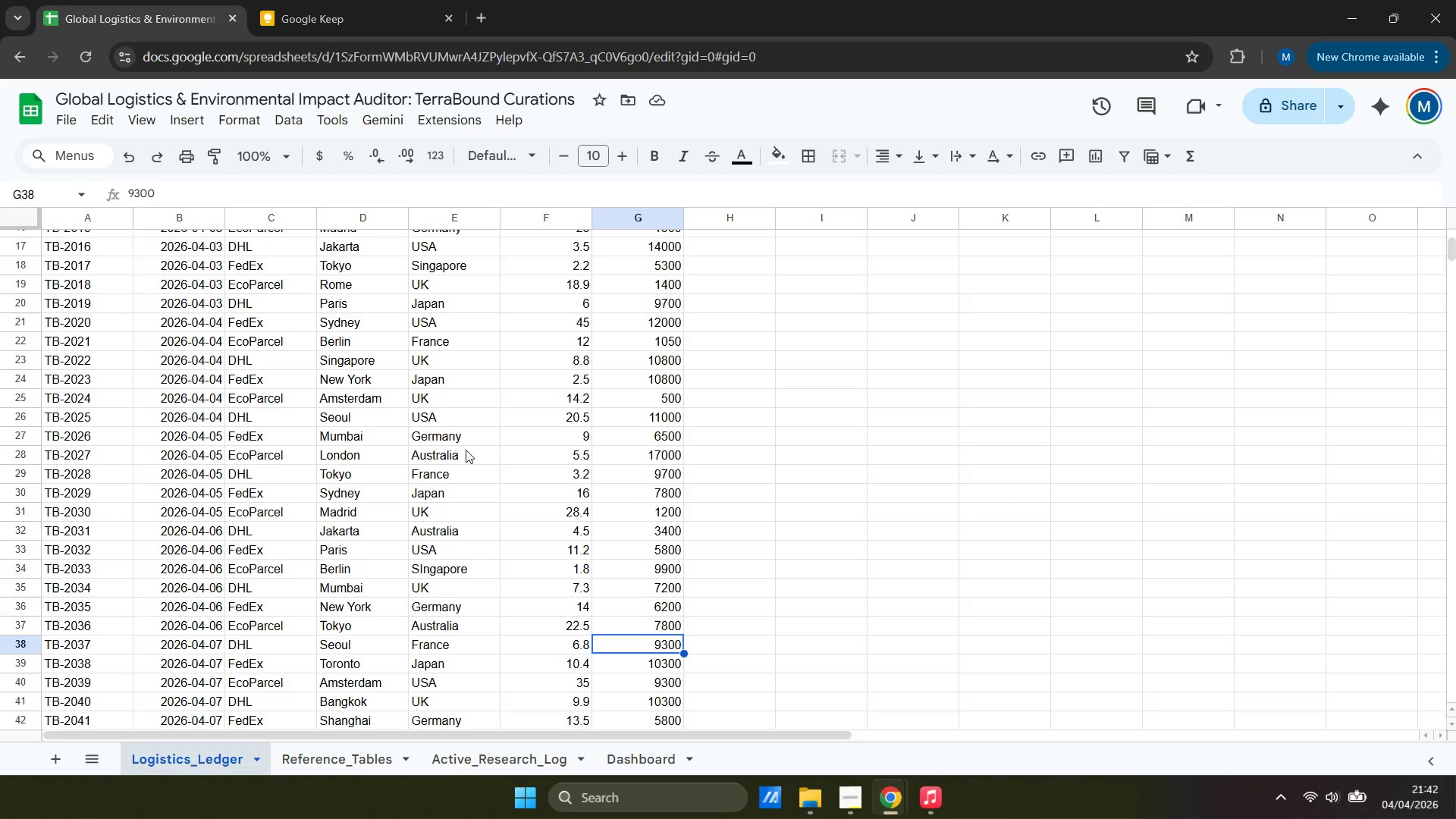 
key(ArrowDown)
 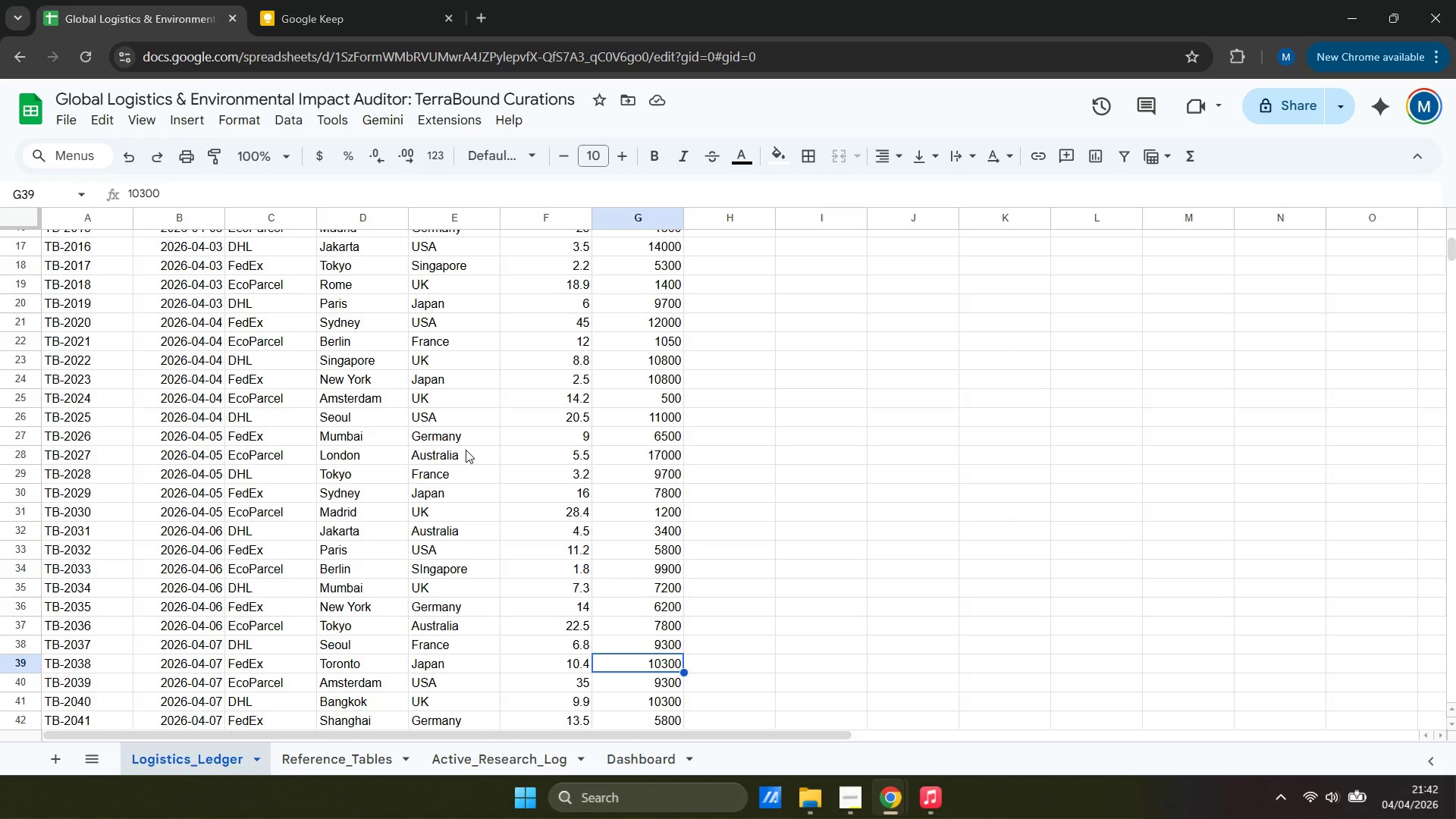 
key(ArrowDown)
 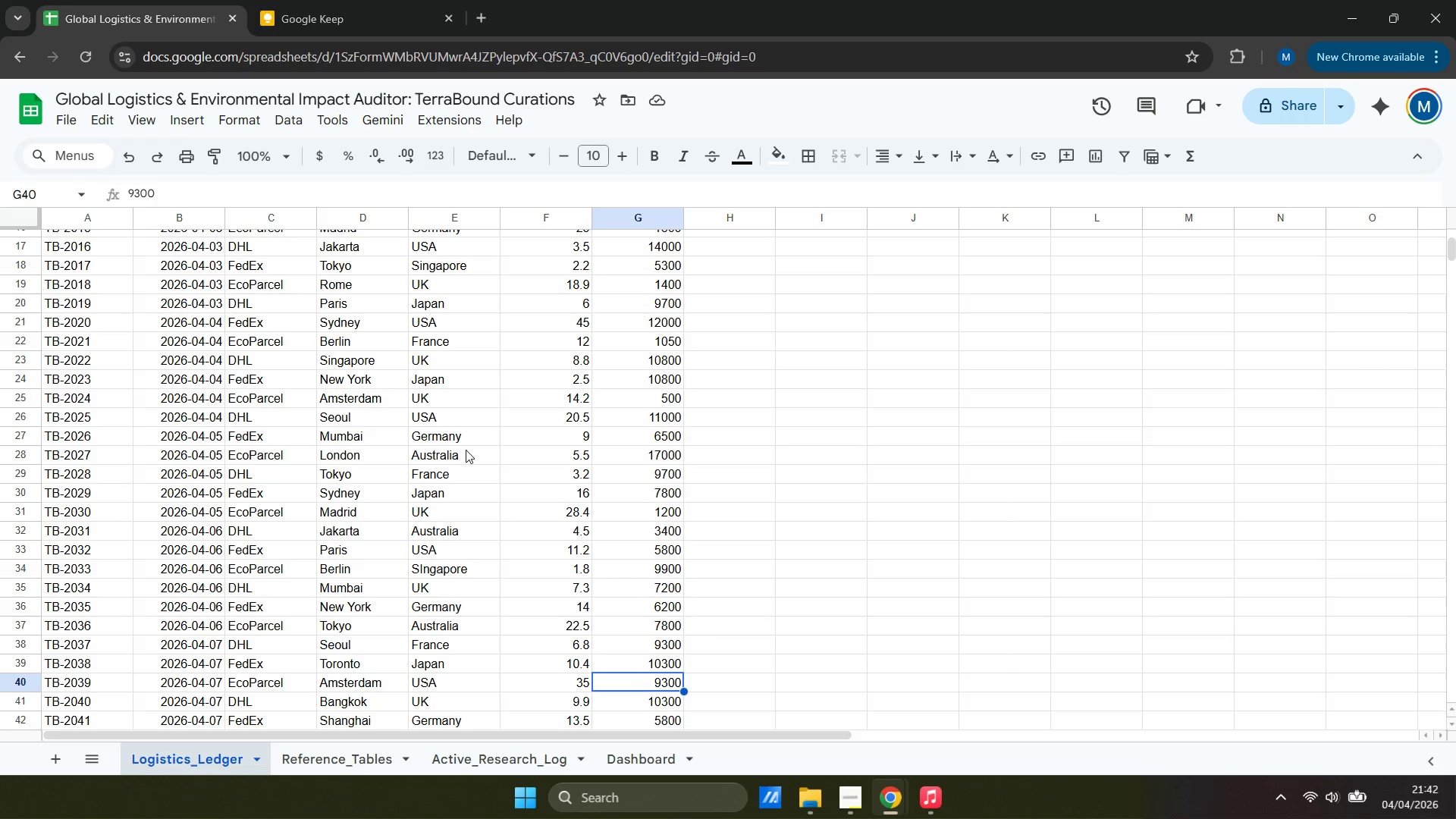 
type(5800)
 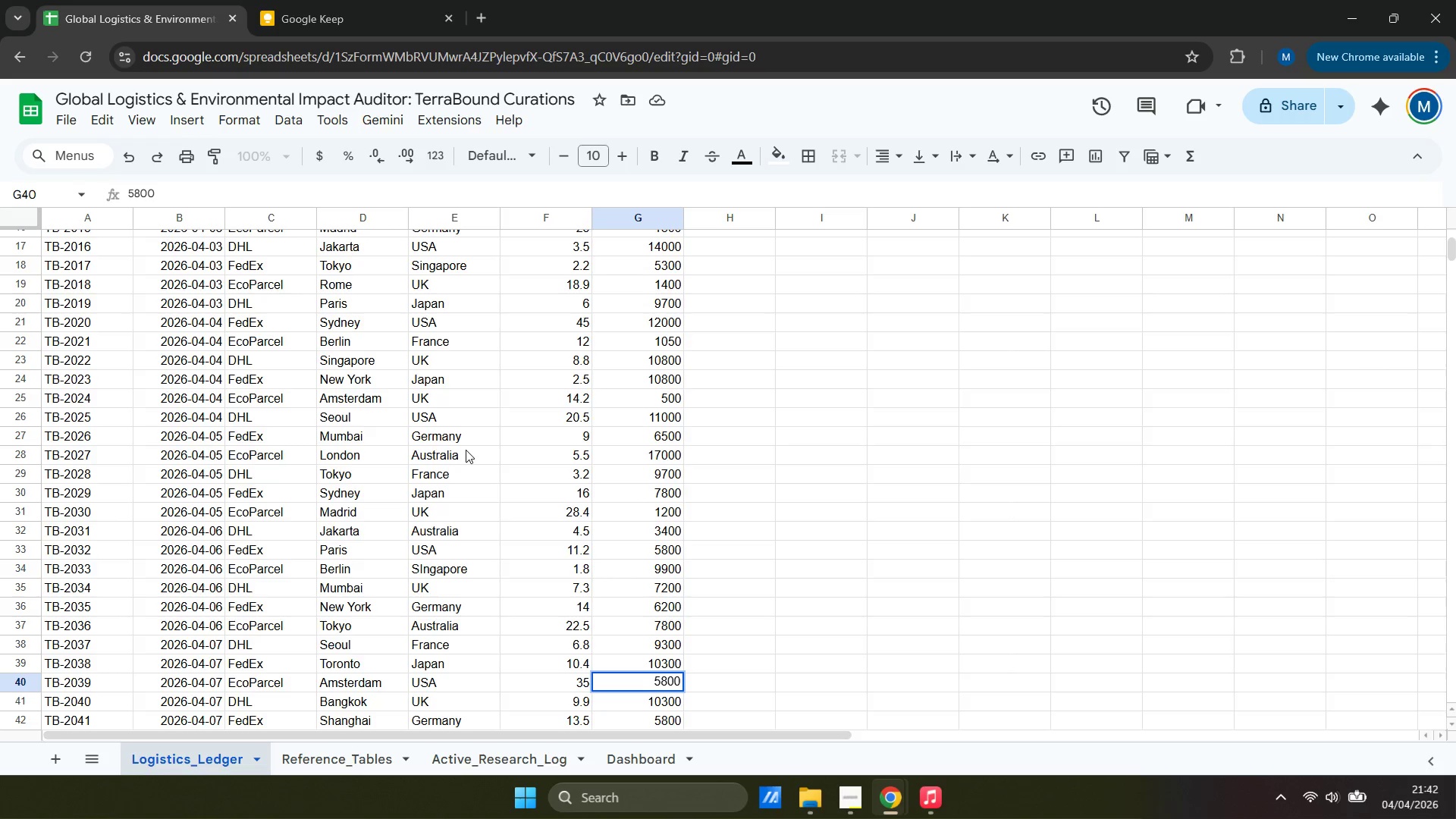 
key(ArrowDown)
 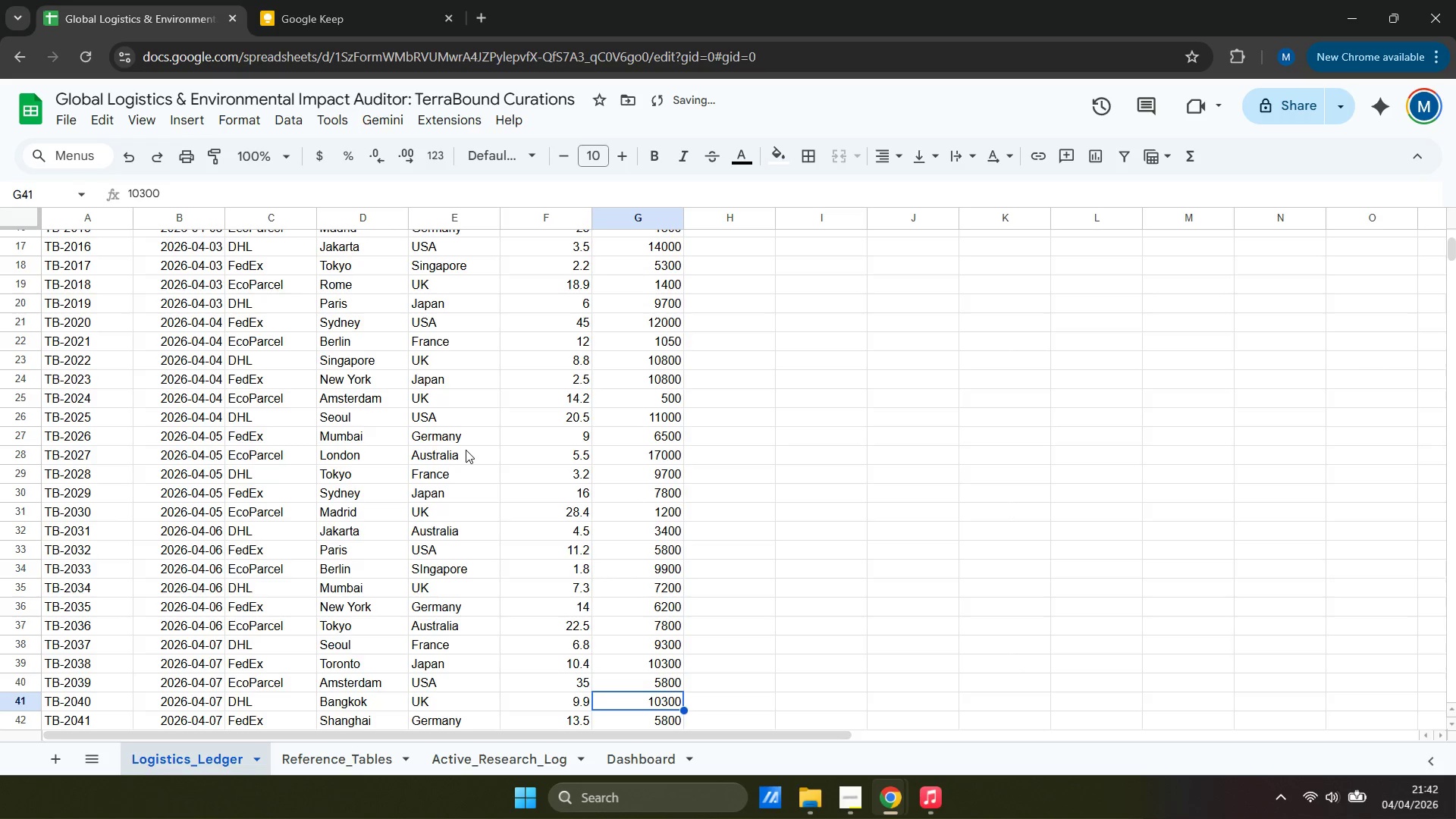 
type(9400)
 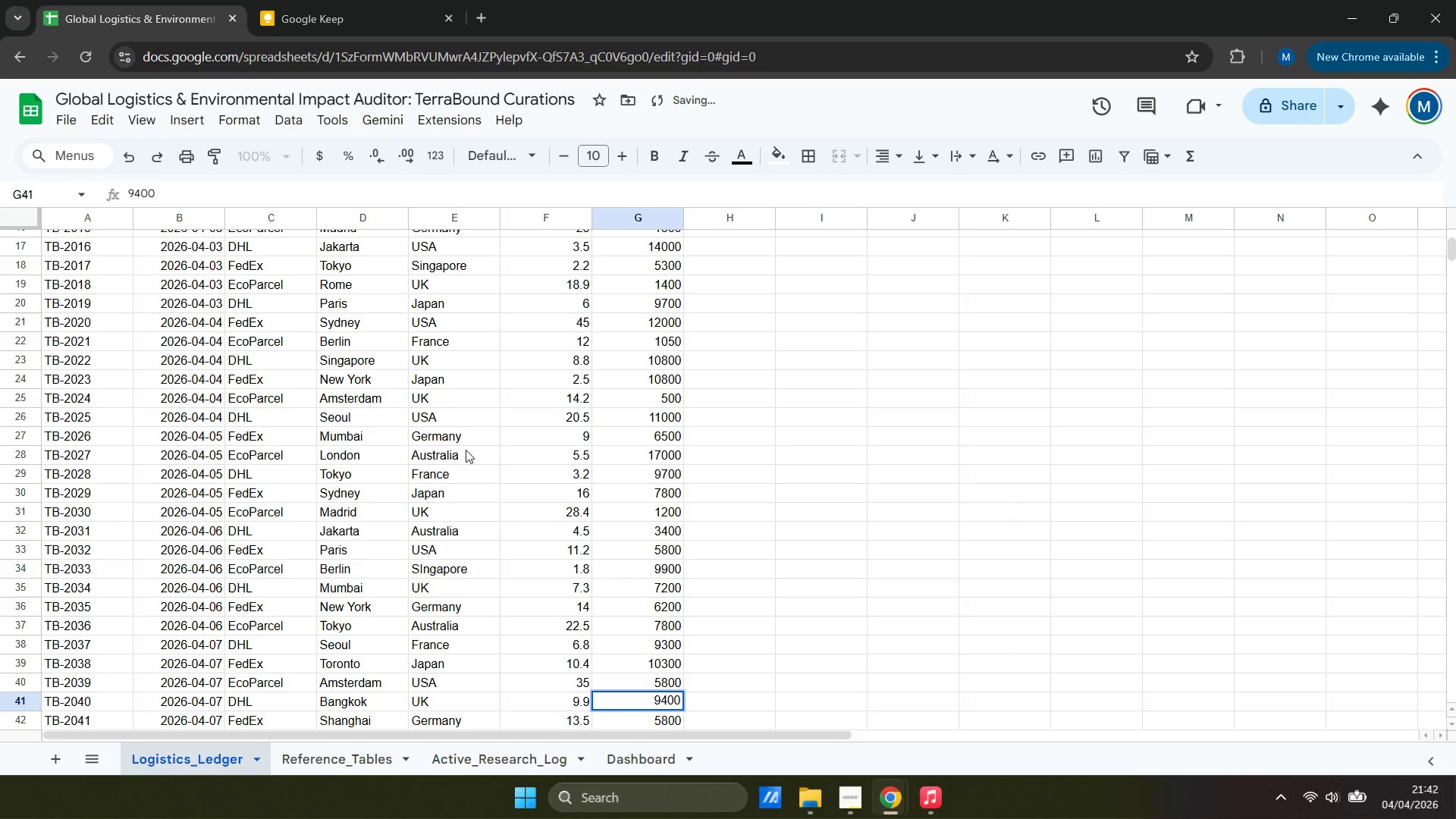 
key(ArrowDown)
 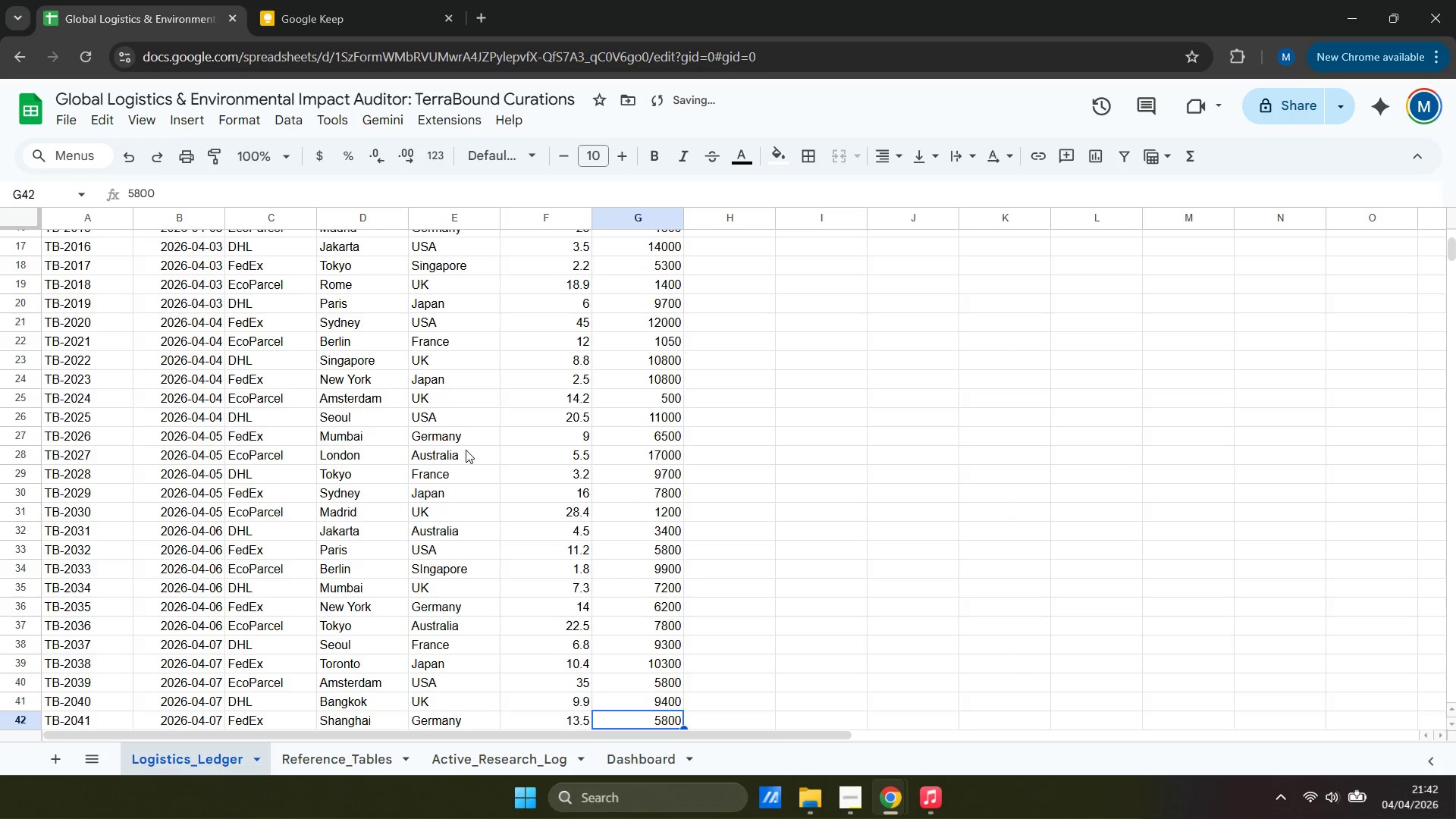 
type(8200)
 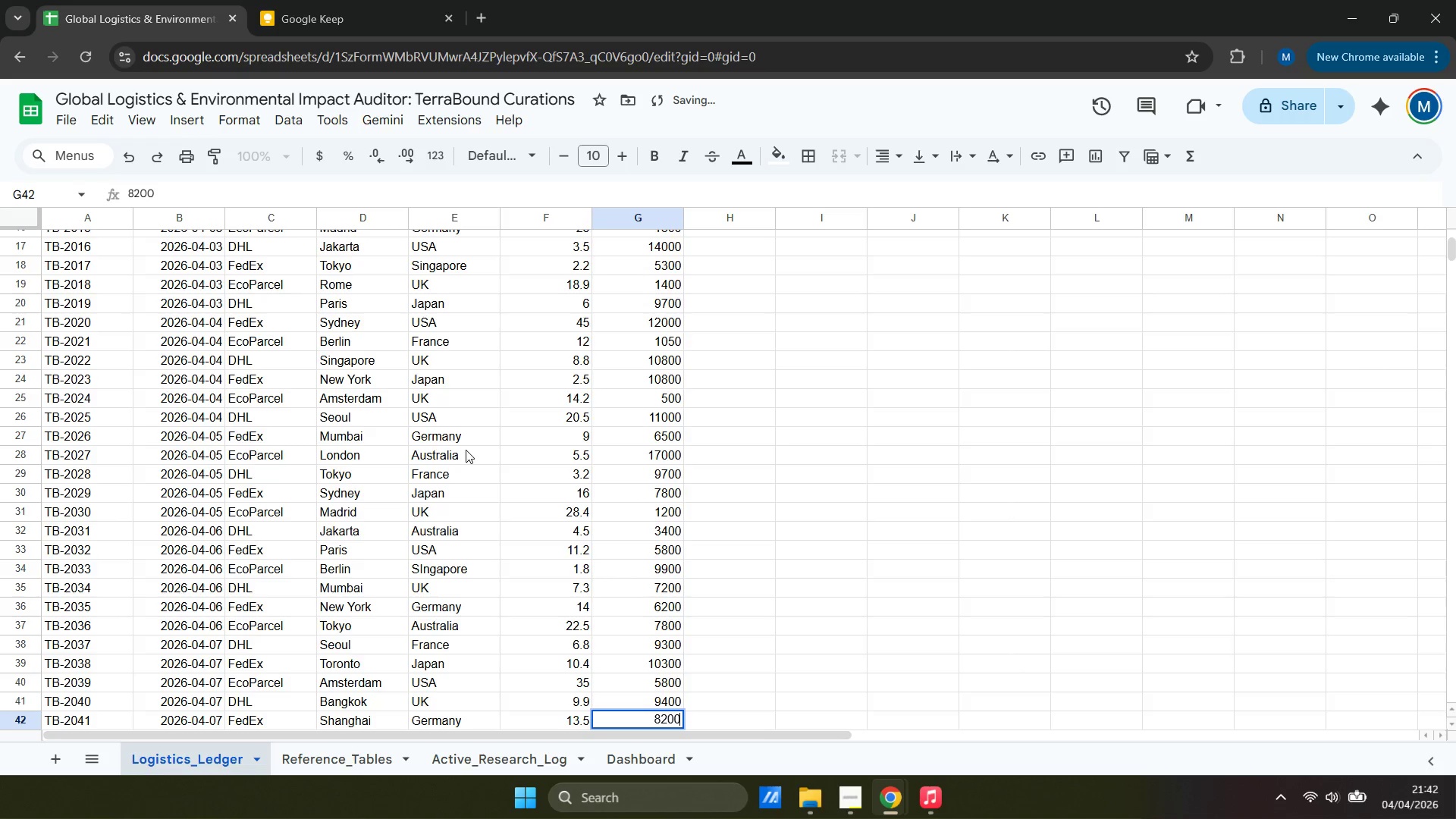 
key(ArrowDown)
 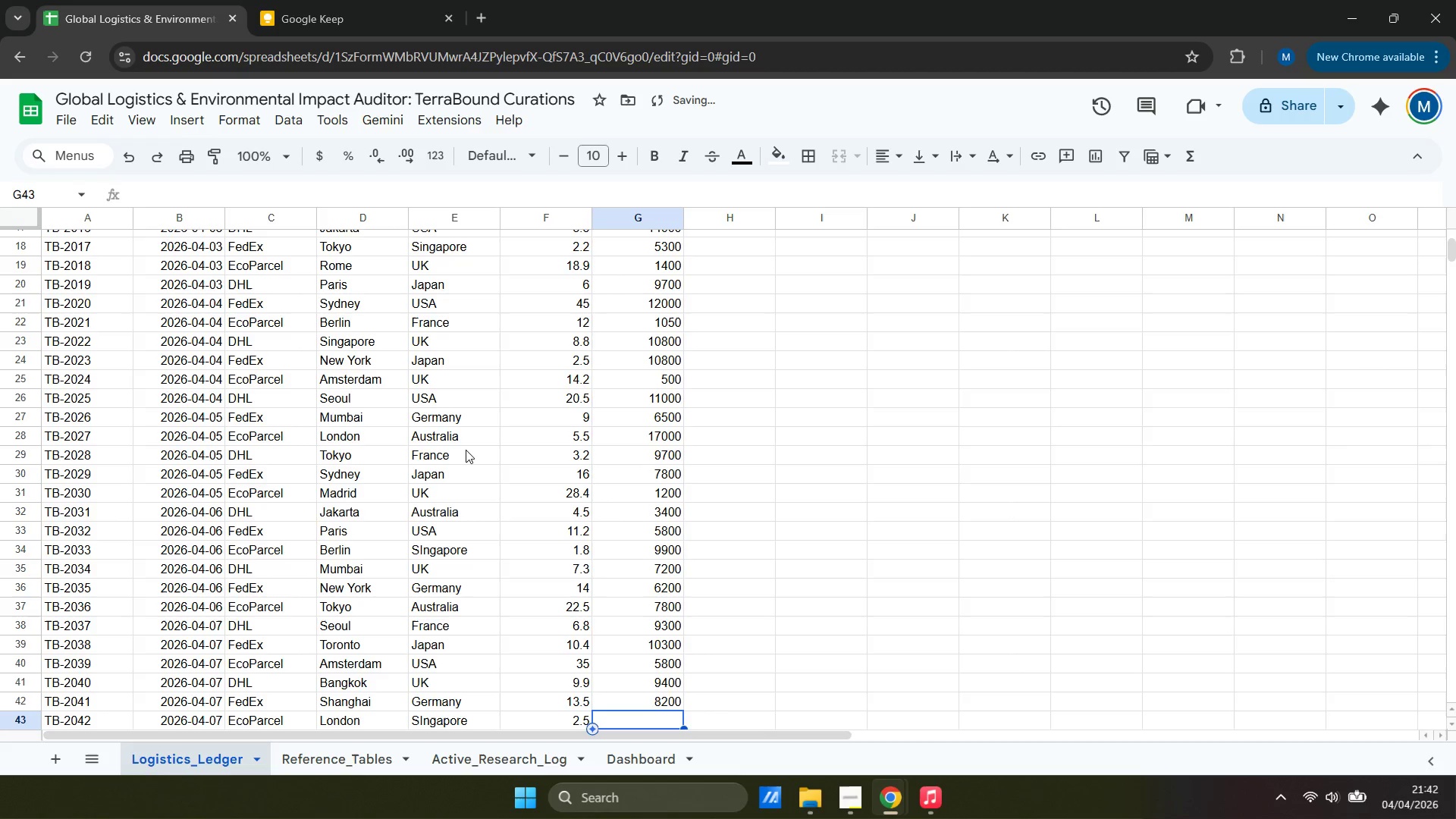 
type(10800)
 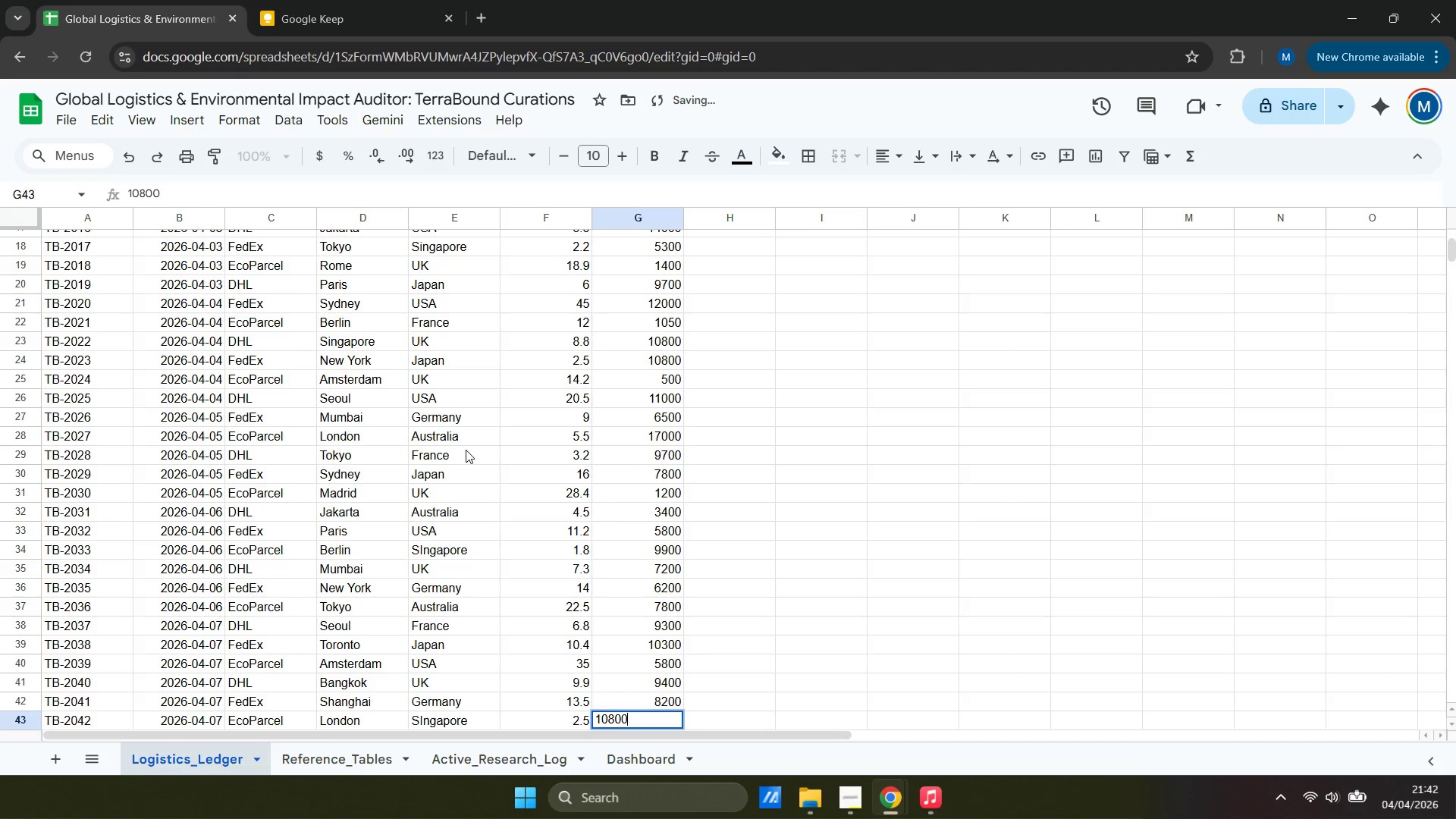 
key(ArrowDown)
 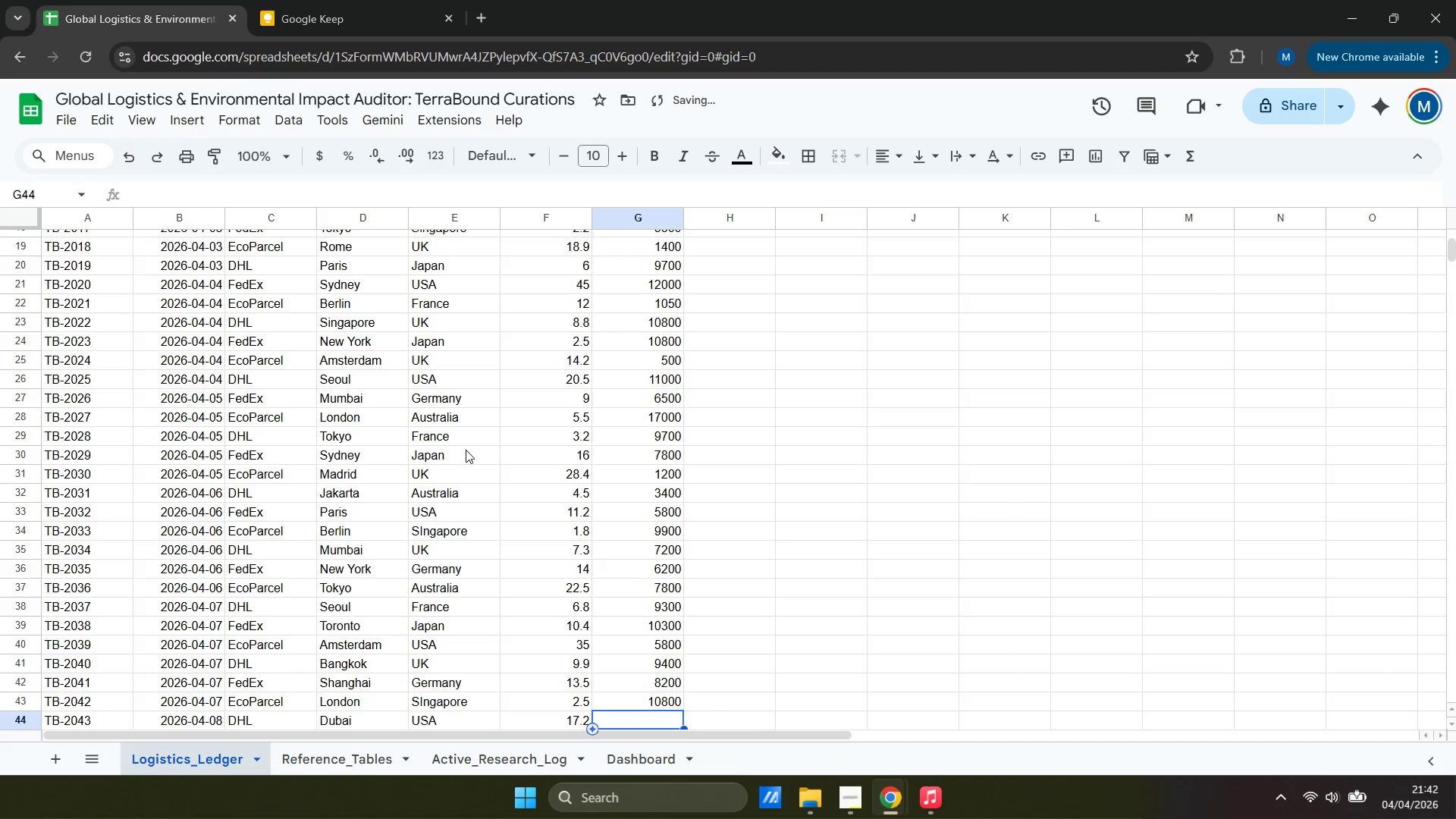 
type(11000)
 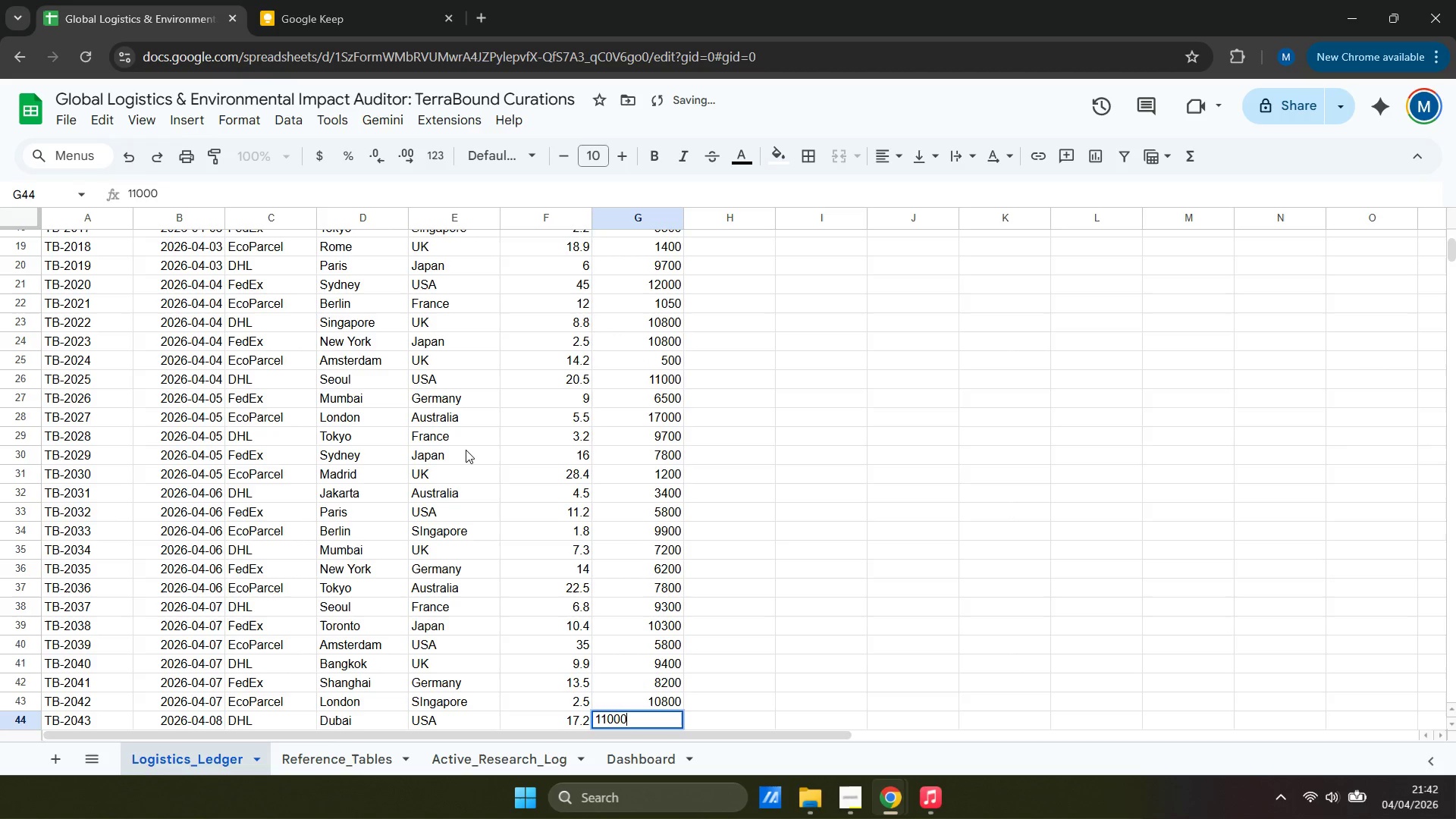 
key(ArrowDown)
 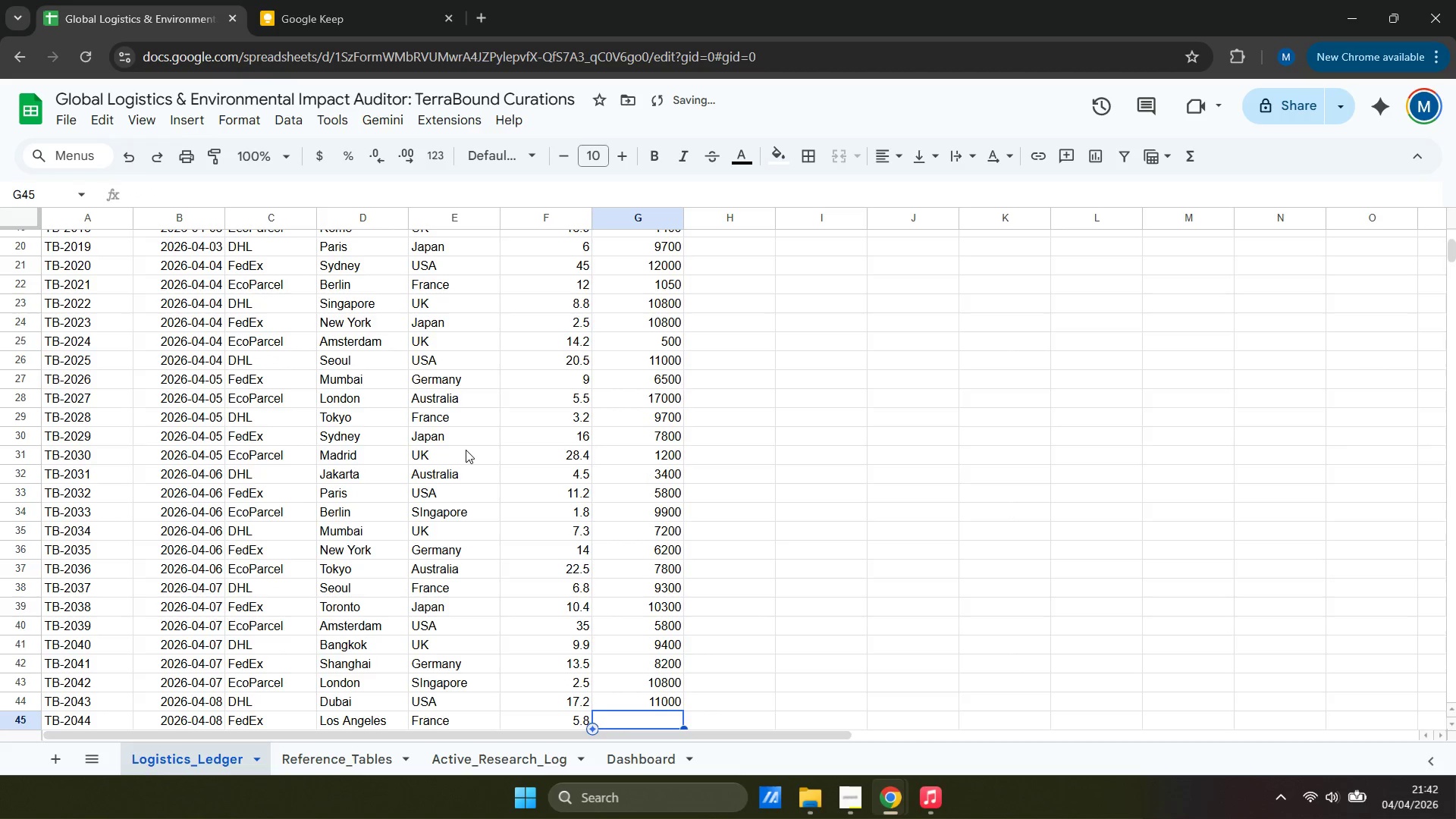 
type(9100)
 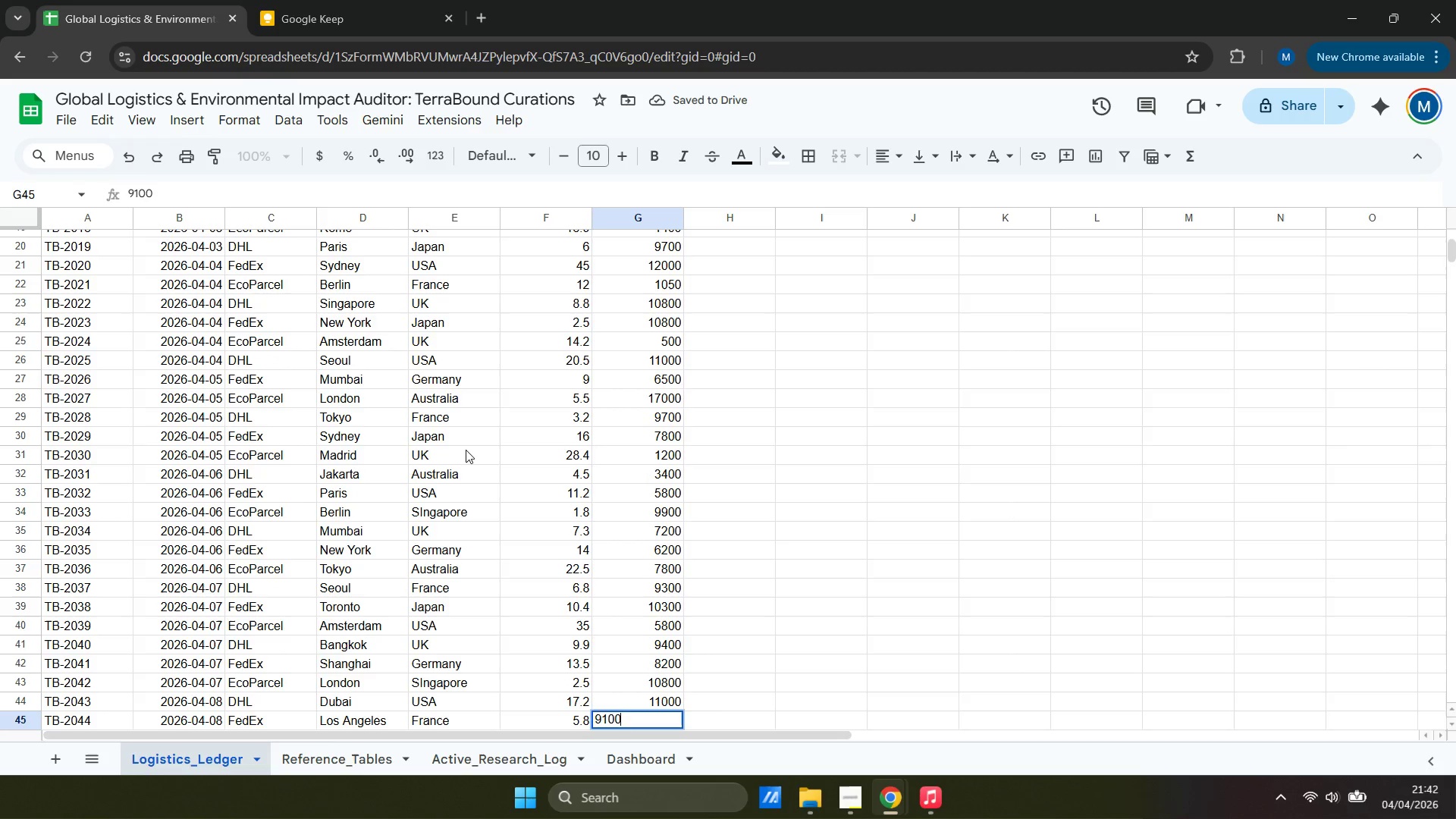 
key(ArrowDown)
 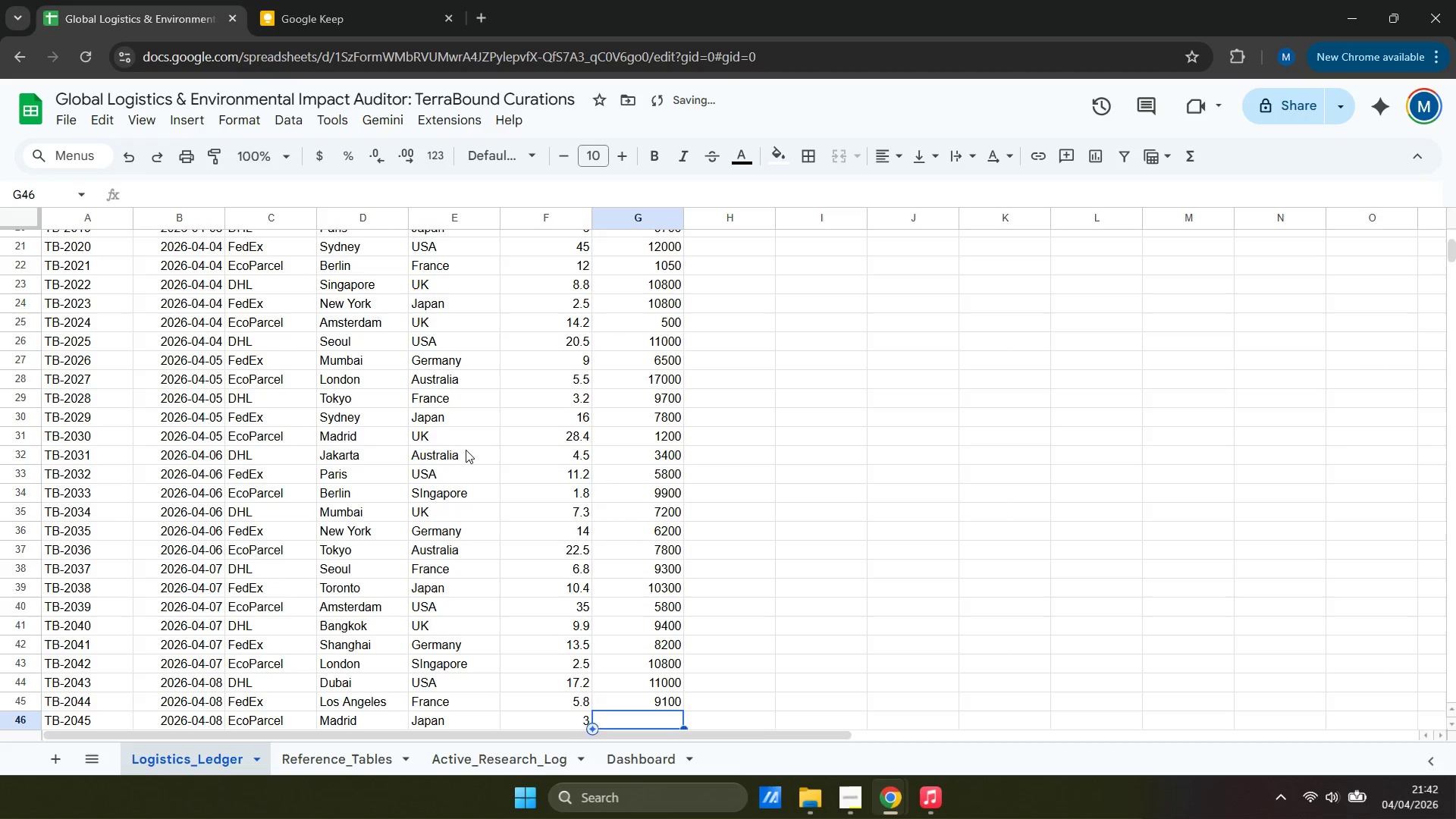 
type(10700)
 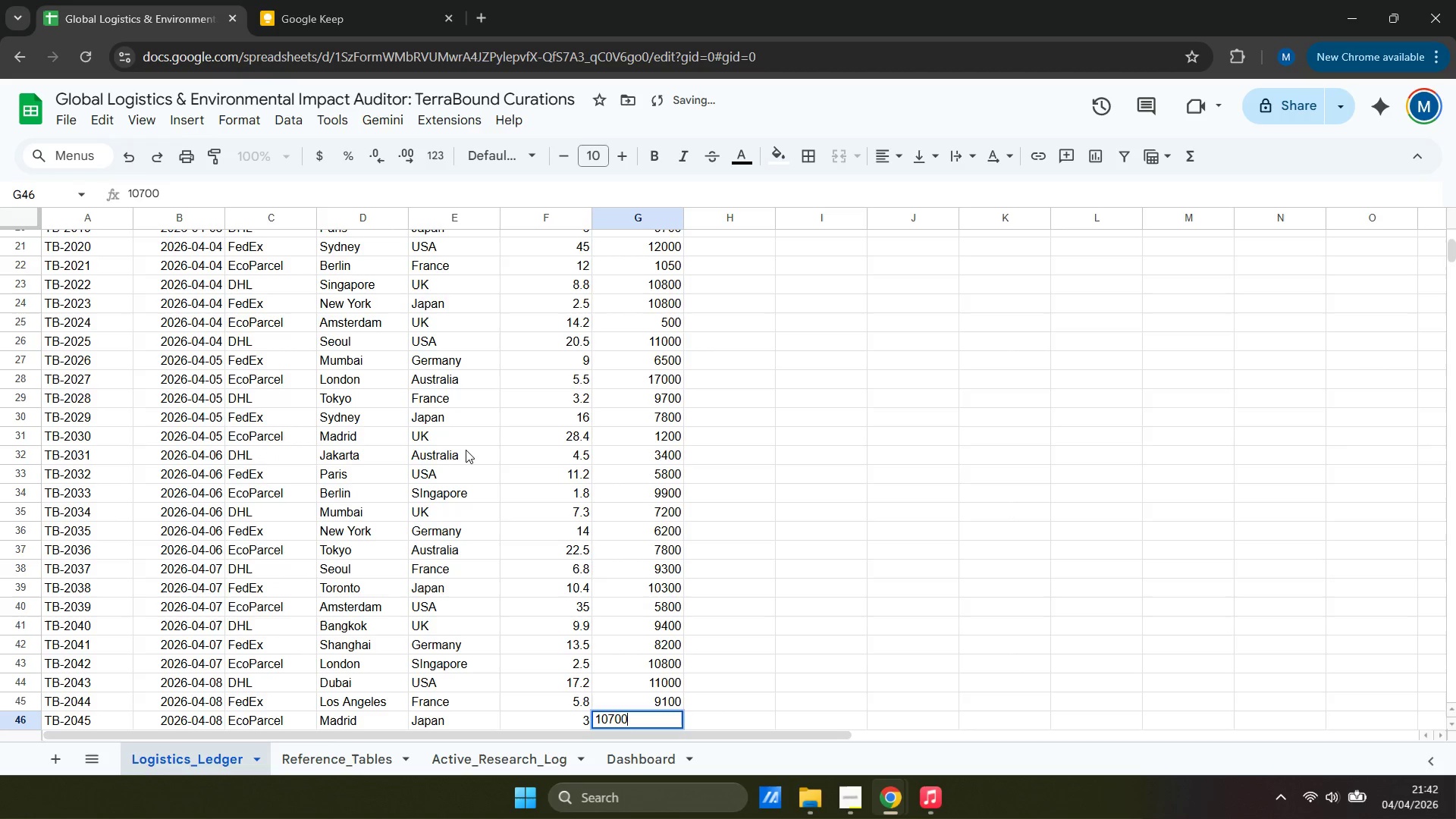 
key(ArrowDown)
 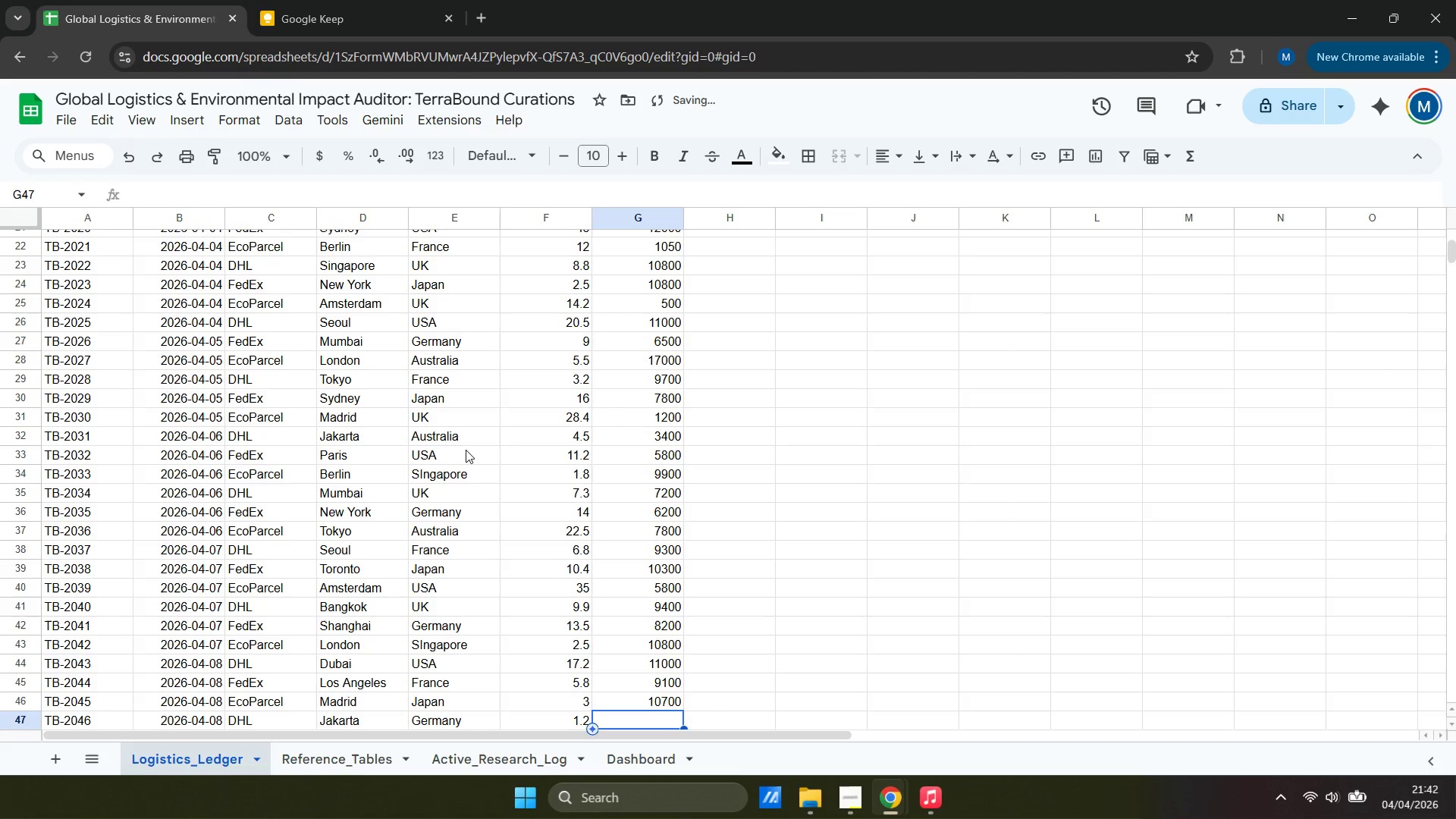 
type(110000)
key(Backspace)
 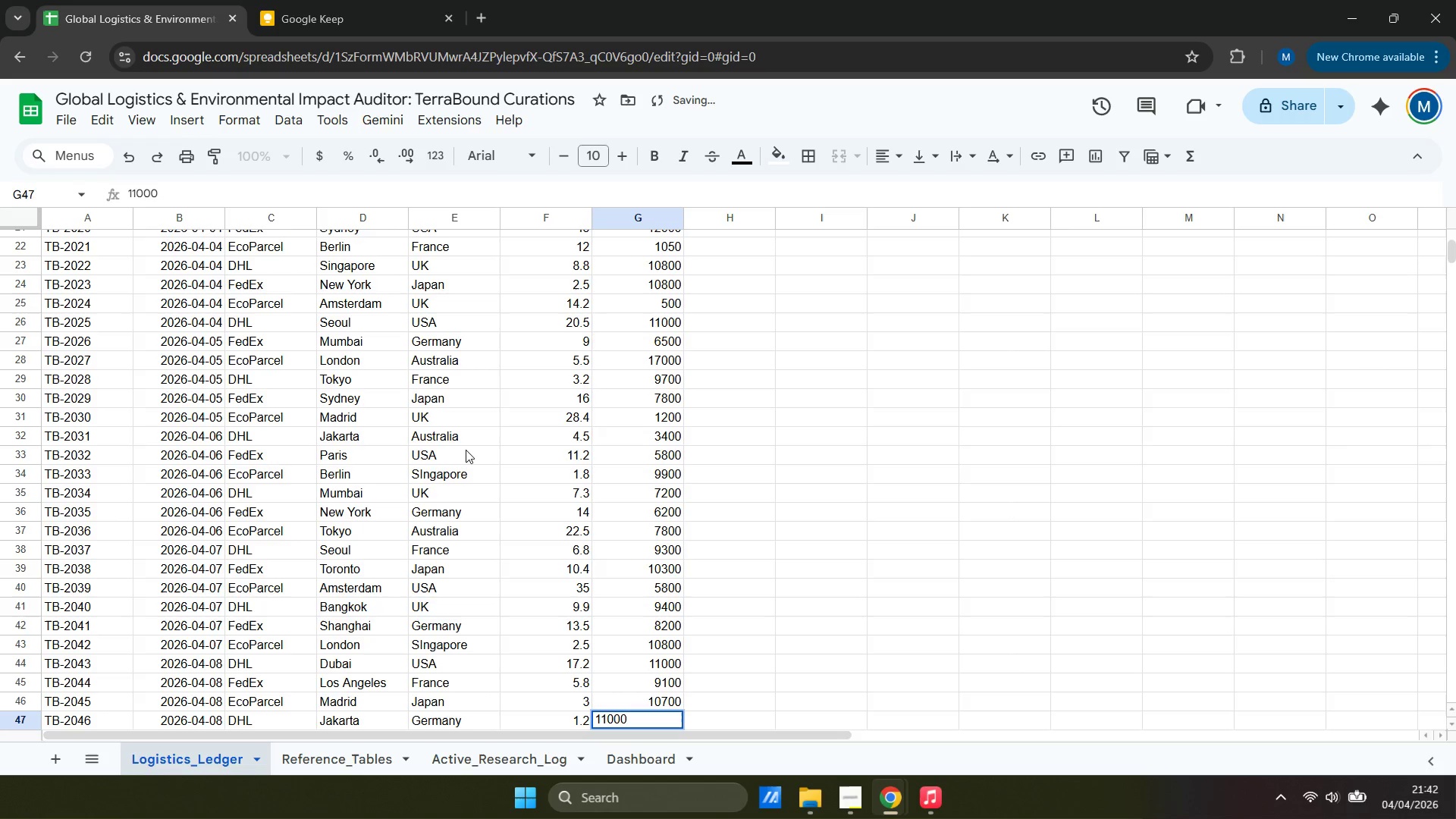 
key(ArrowDown)
 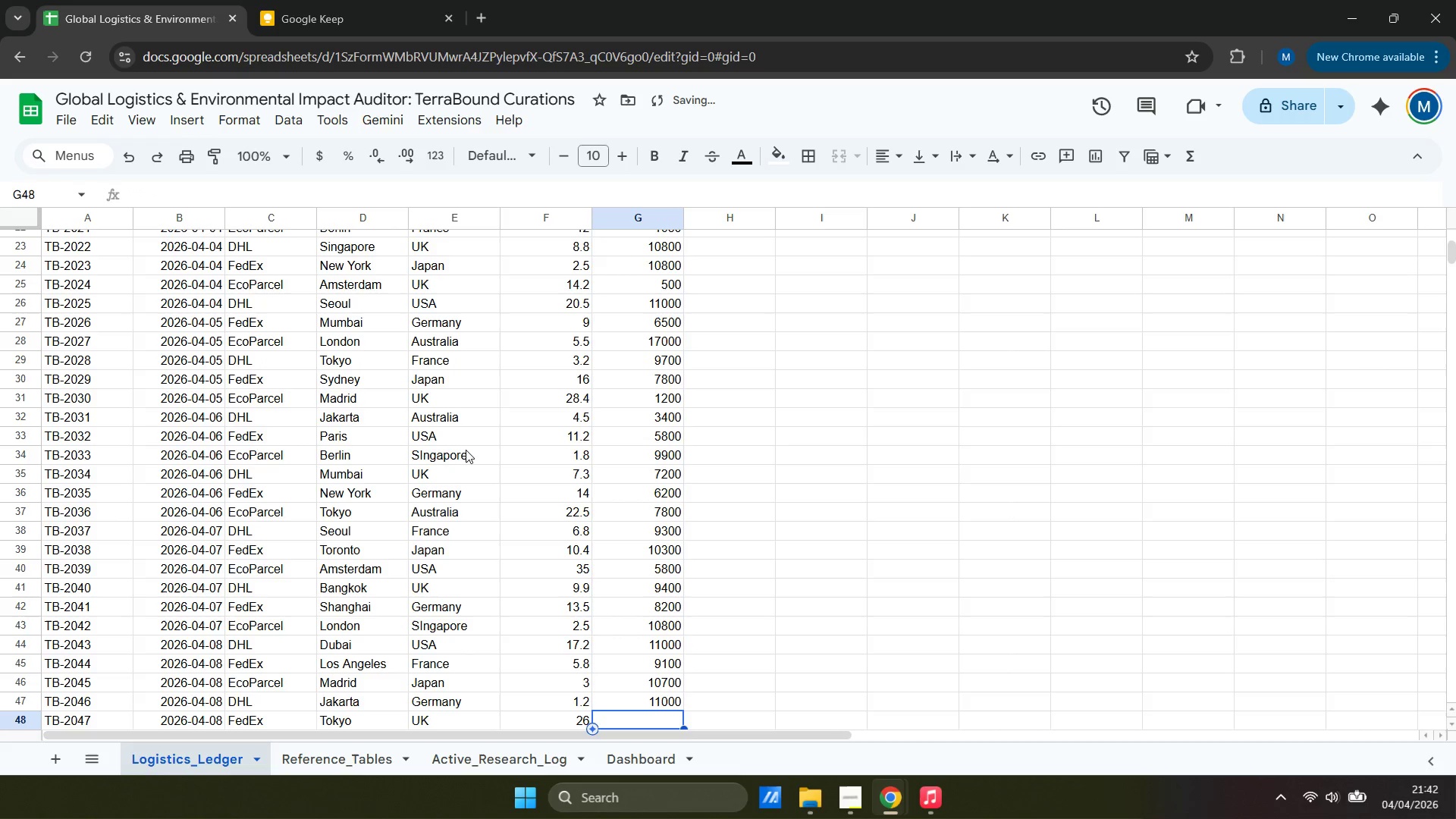 
type(9100)
key(Backspace)
key(Backspace)
key(Backspace)
type(500)
 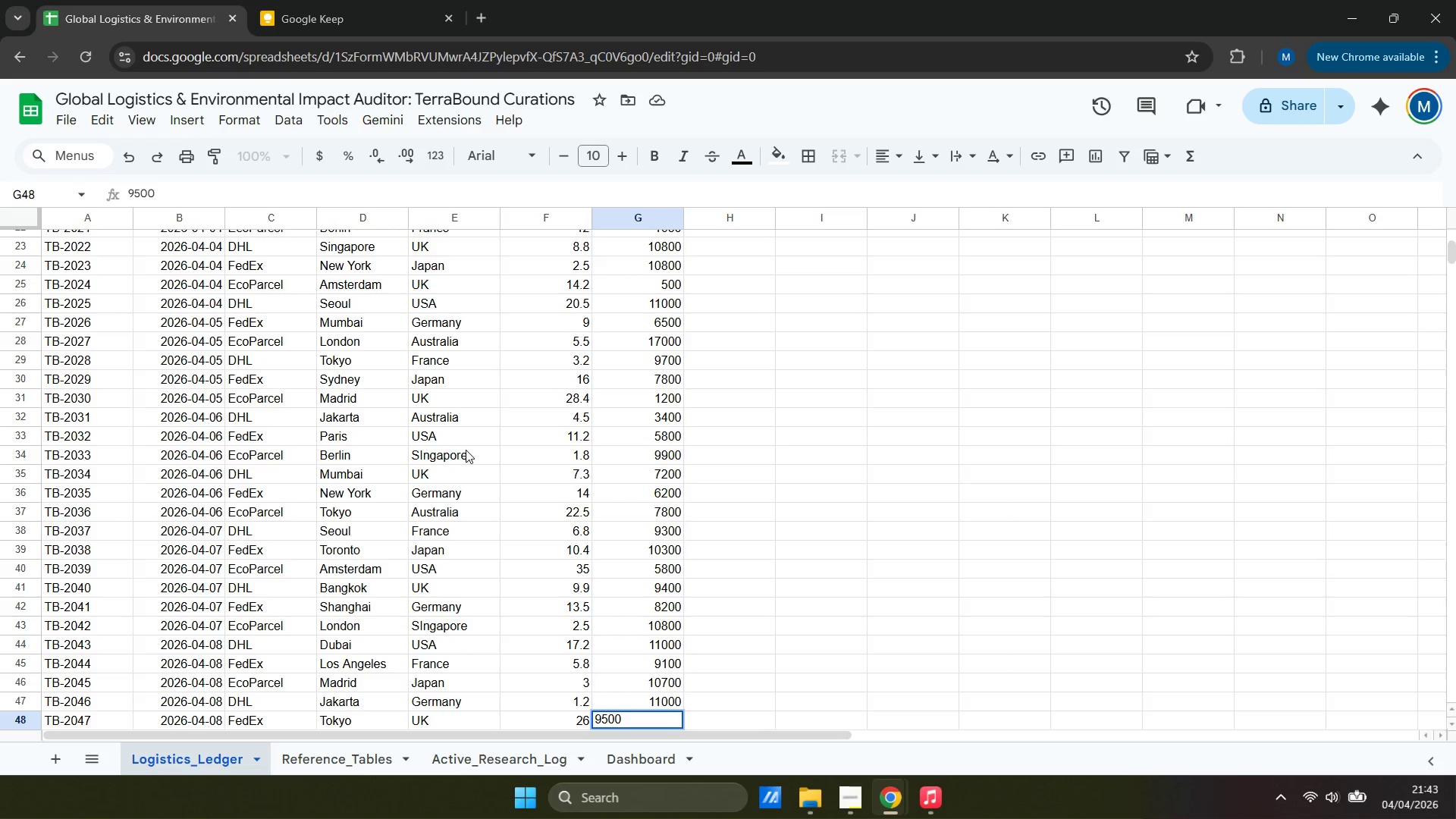 
key(ArrowDown)
 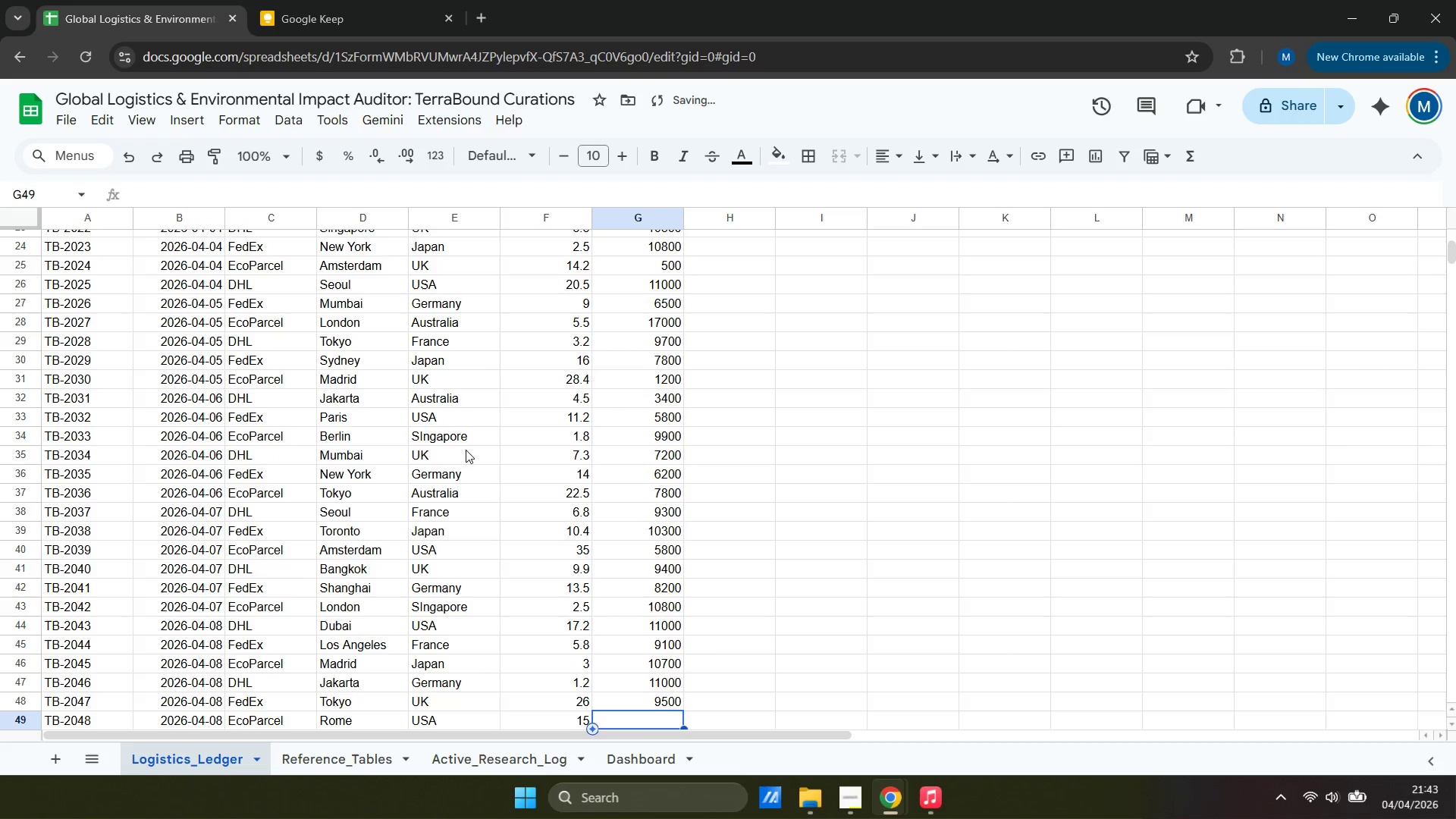 
type(6800)
 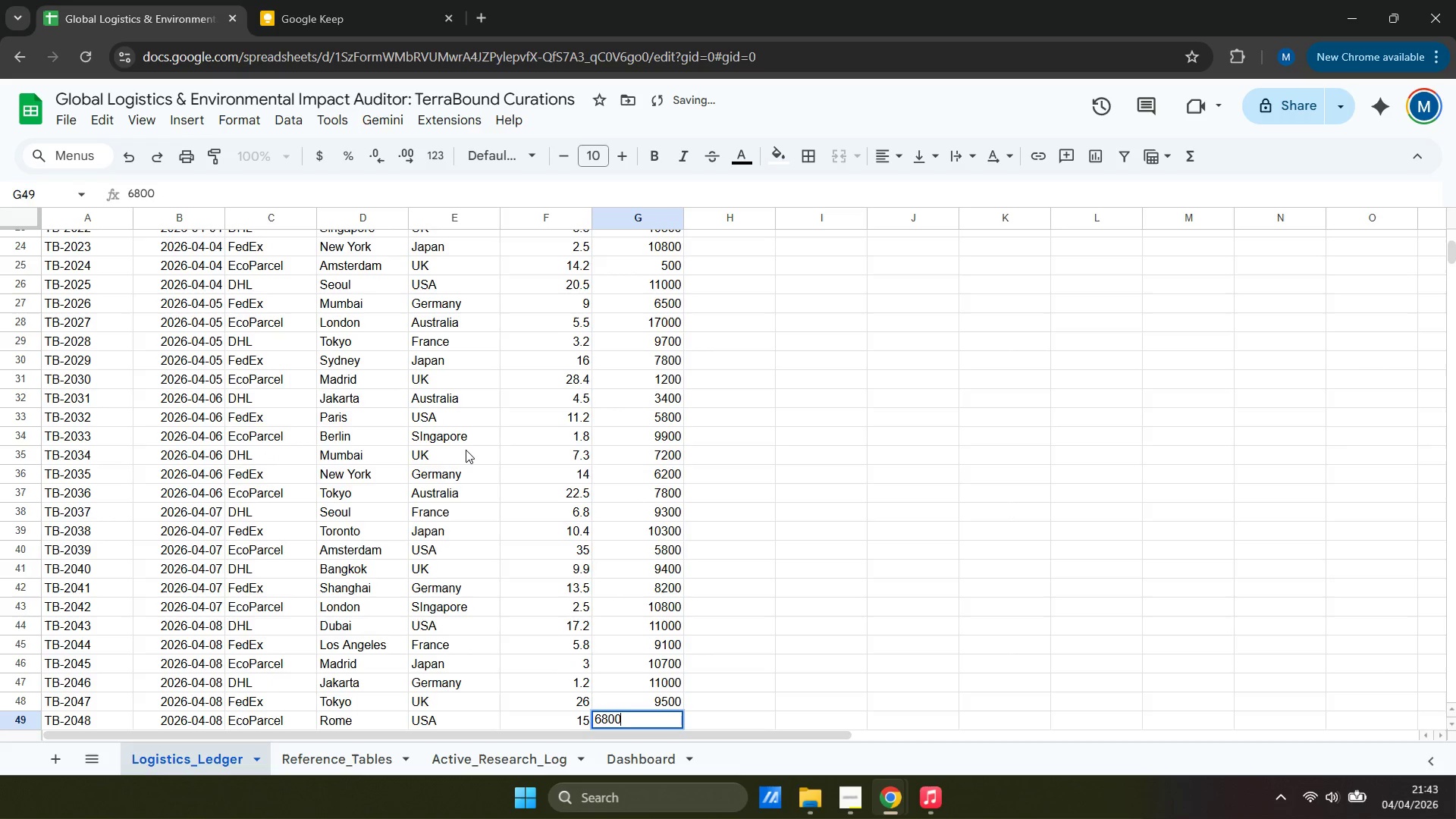 
key(ArrowDown)
 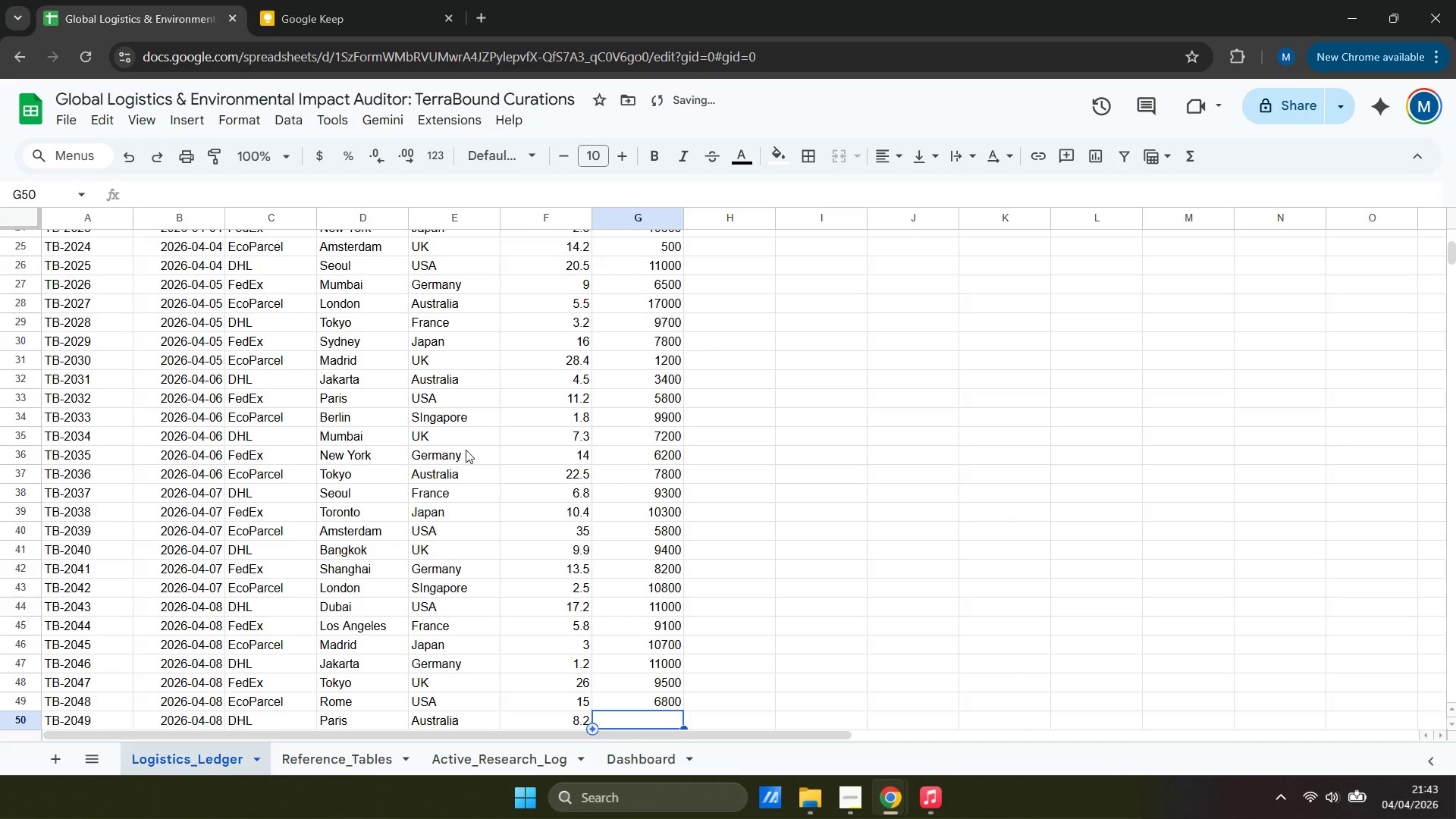 
type(170000)
key(Backspace)
 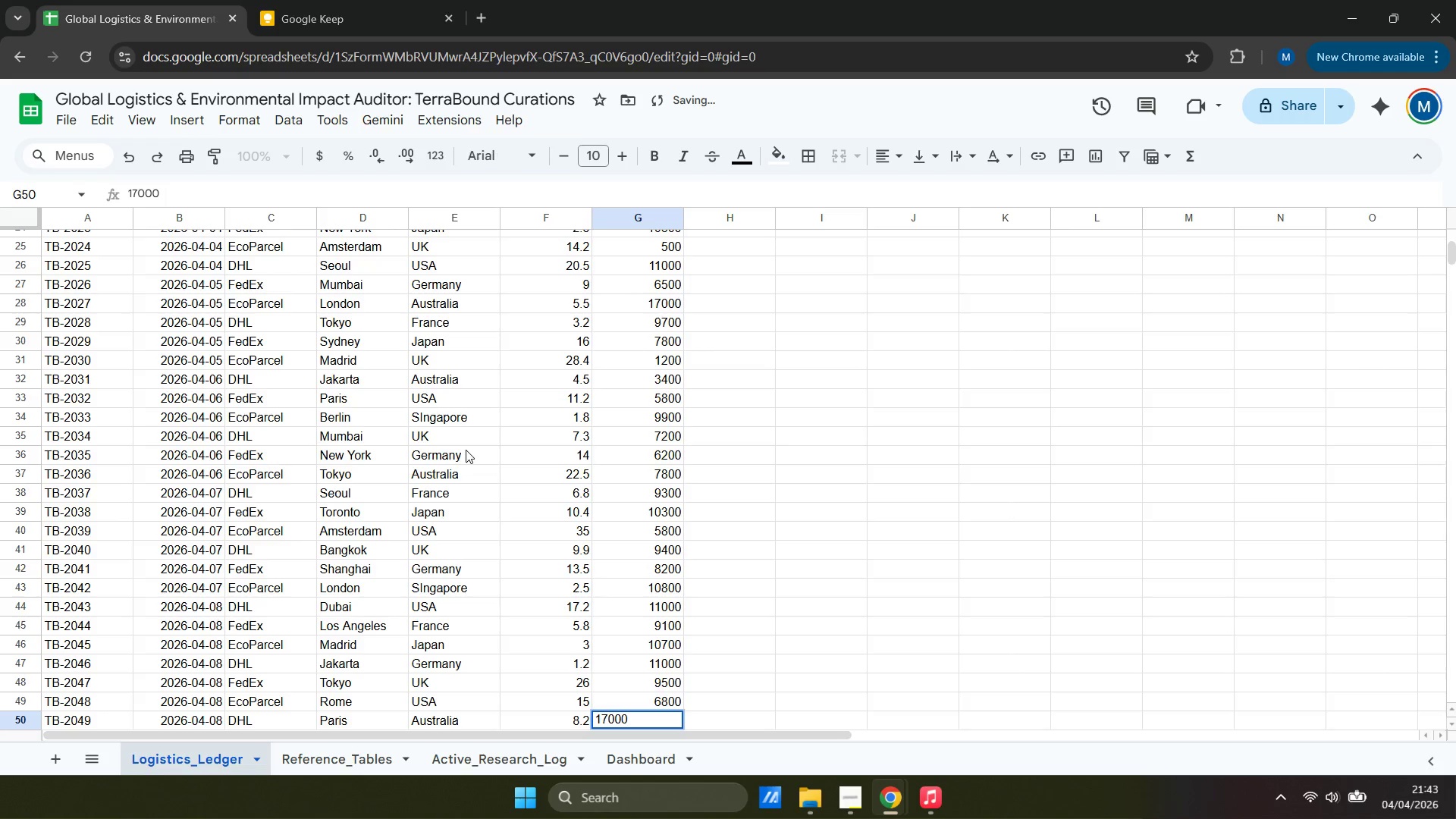 
key(ArrowDown)
 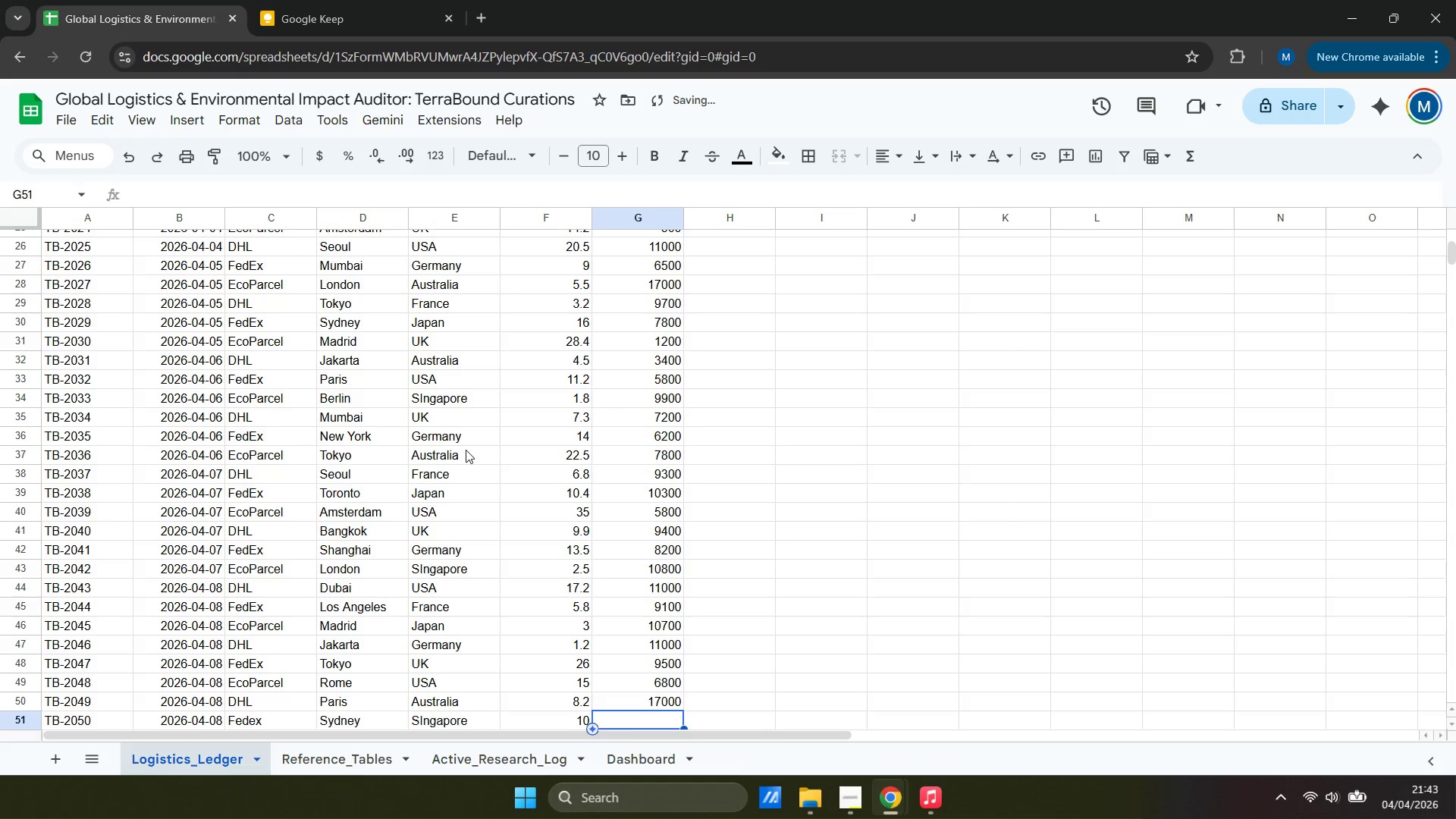 
type(6300)
 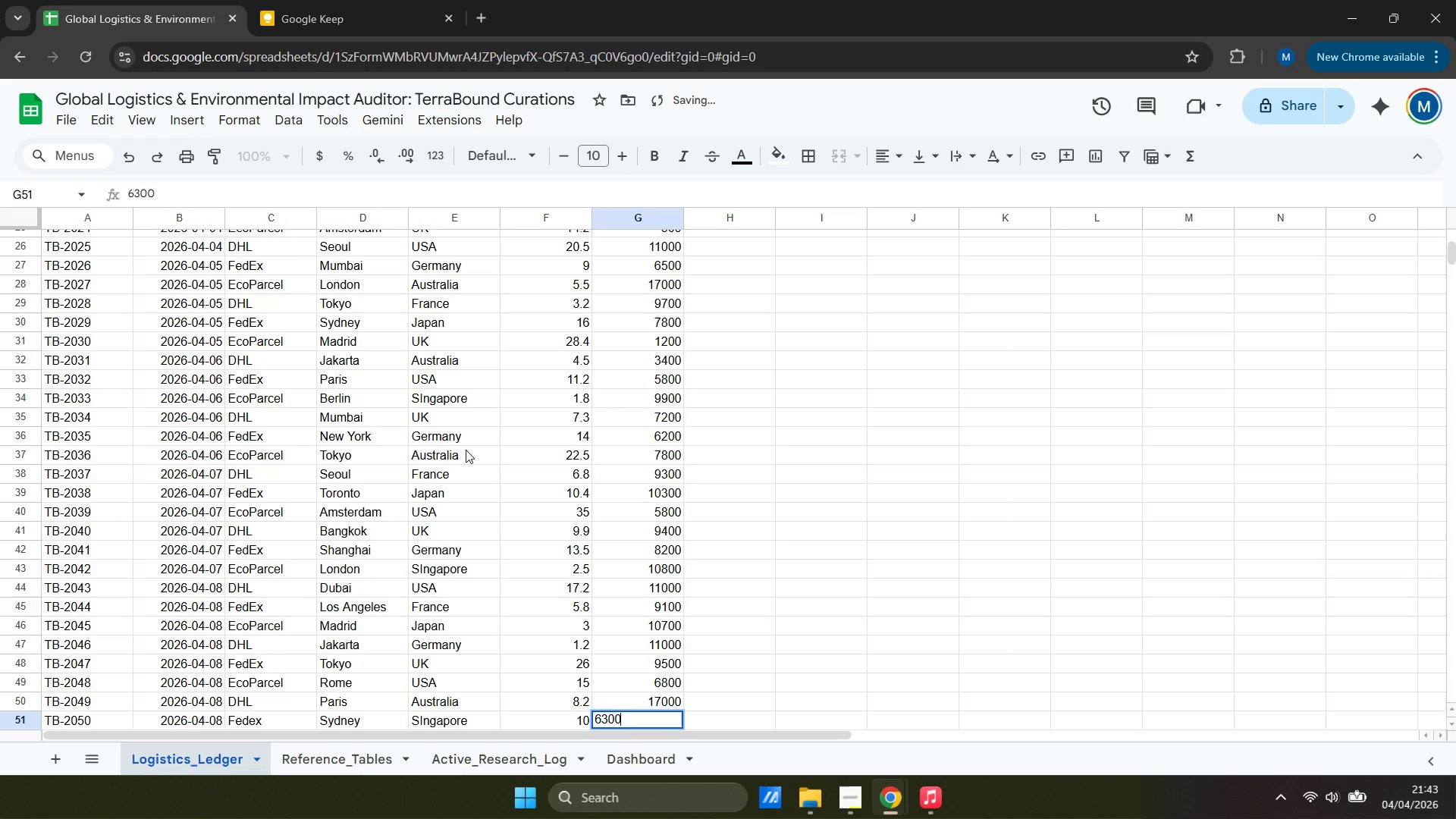 
key(ArrowDown)
 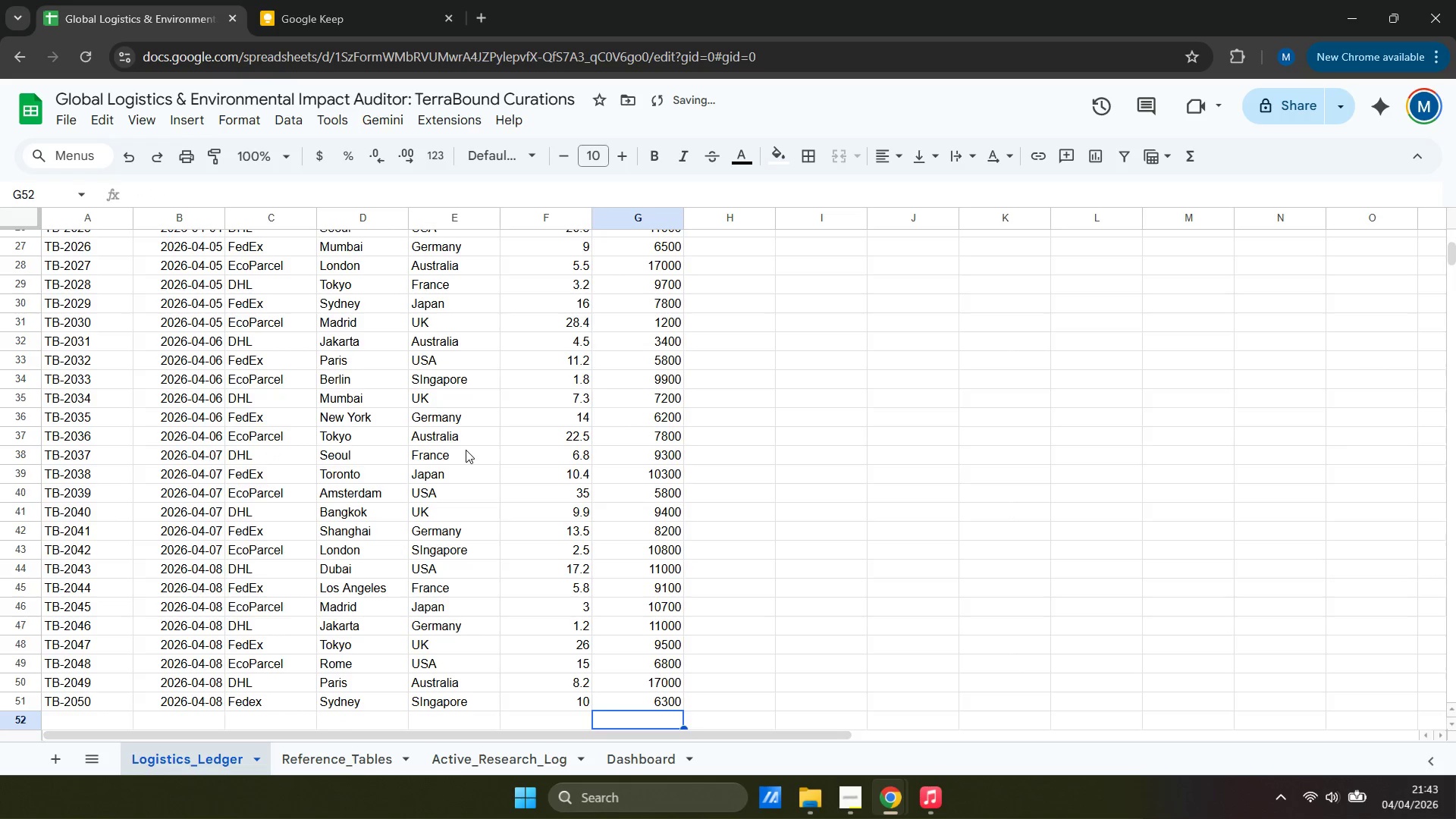 
key(ArrowUp)
 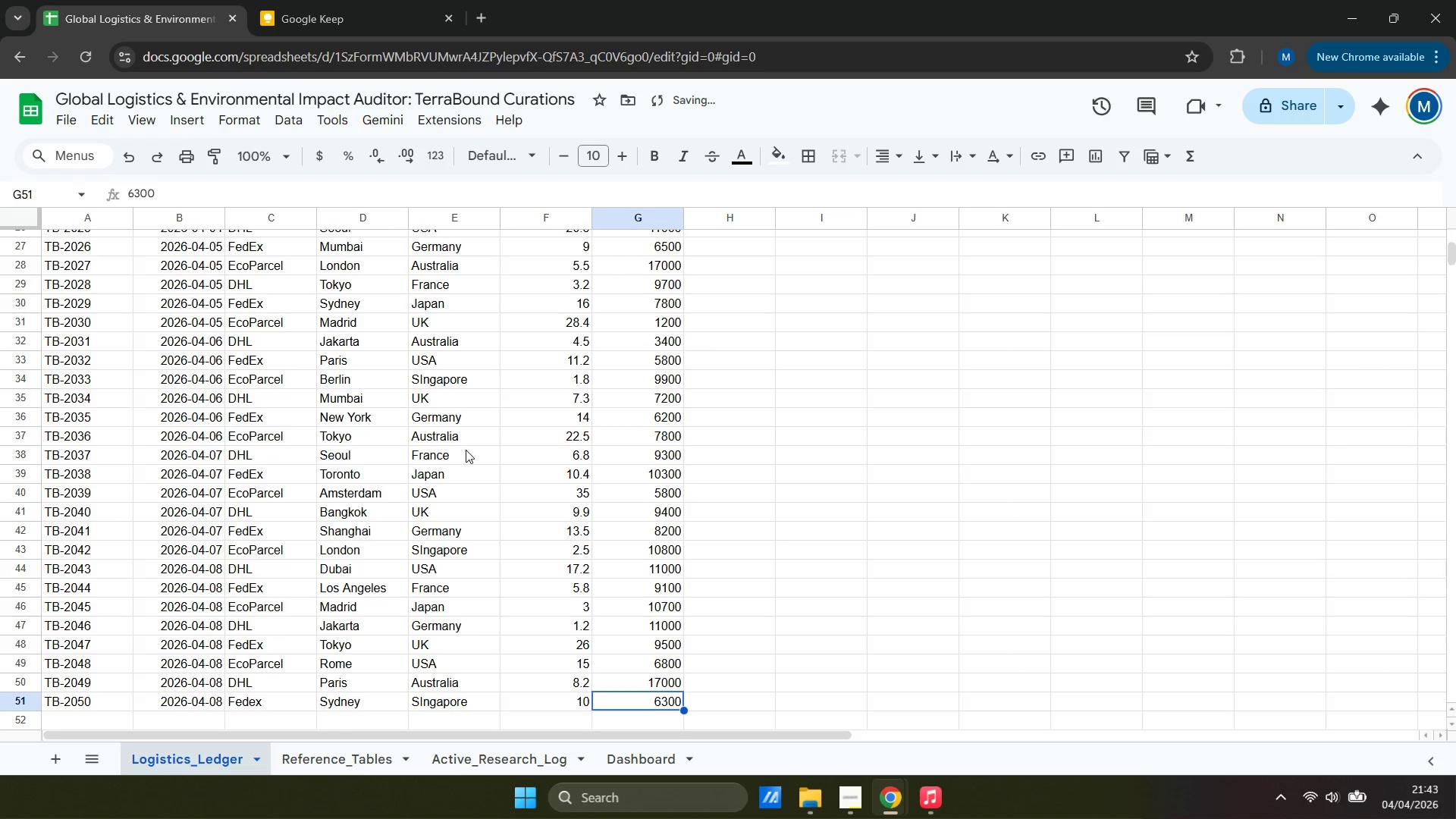 
key(ArrowUp)
 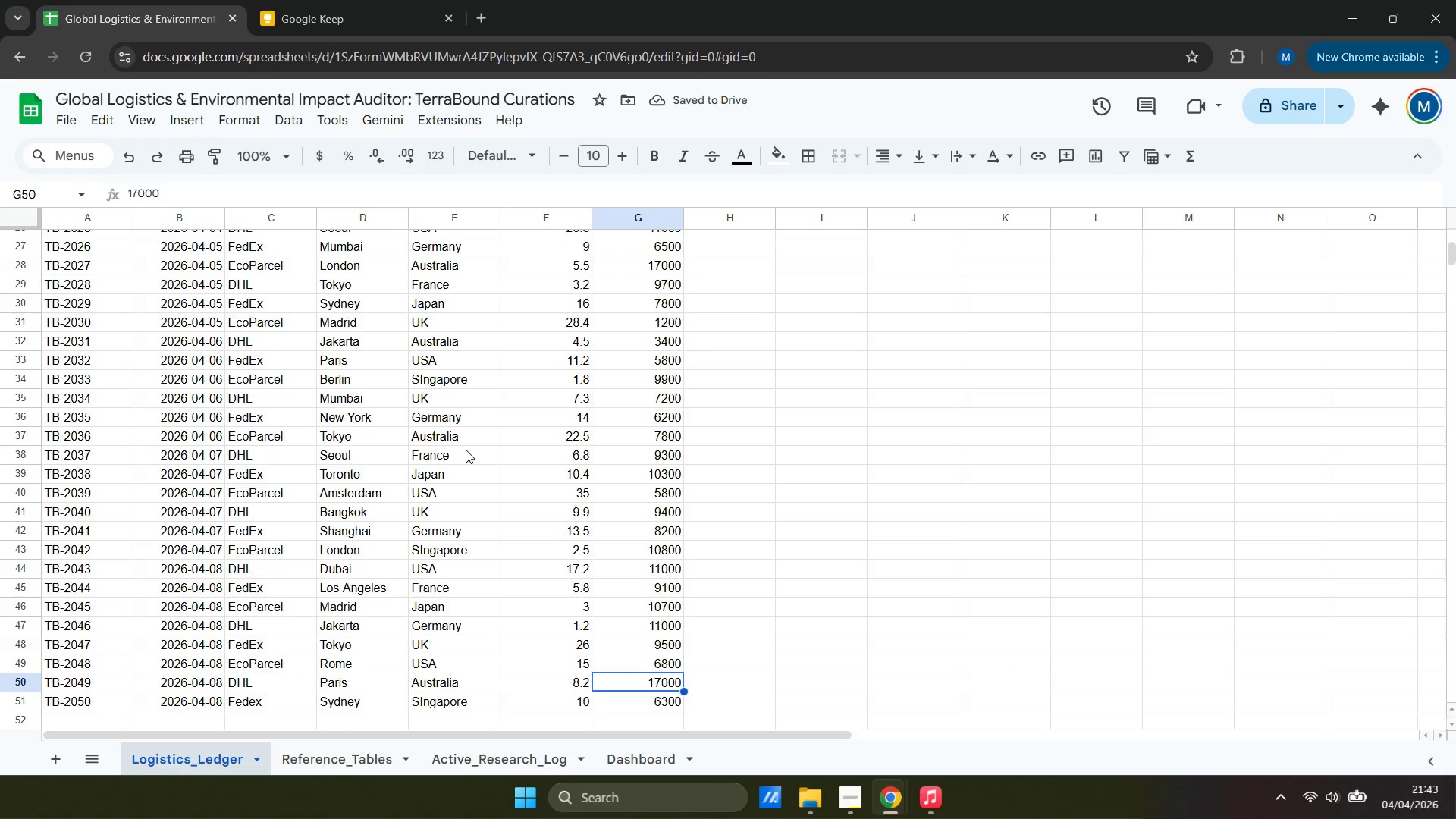 
key(ArrowDown)
 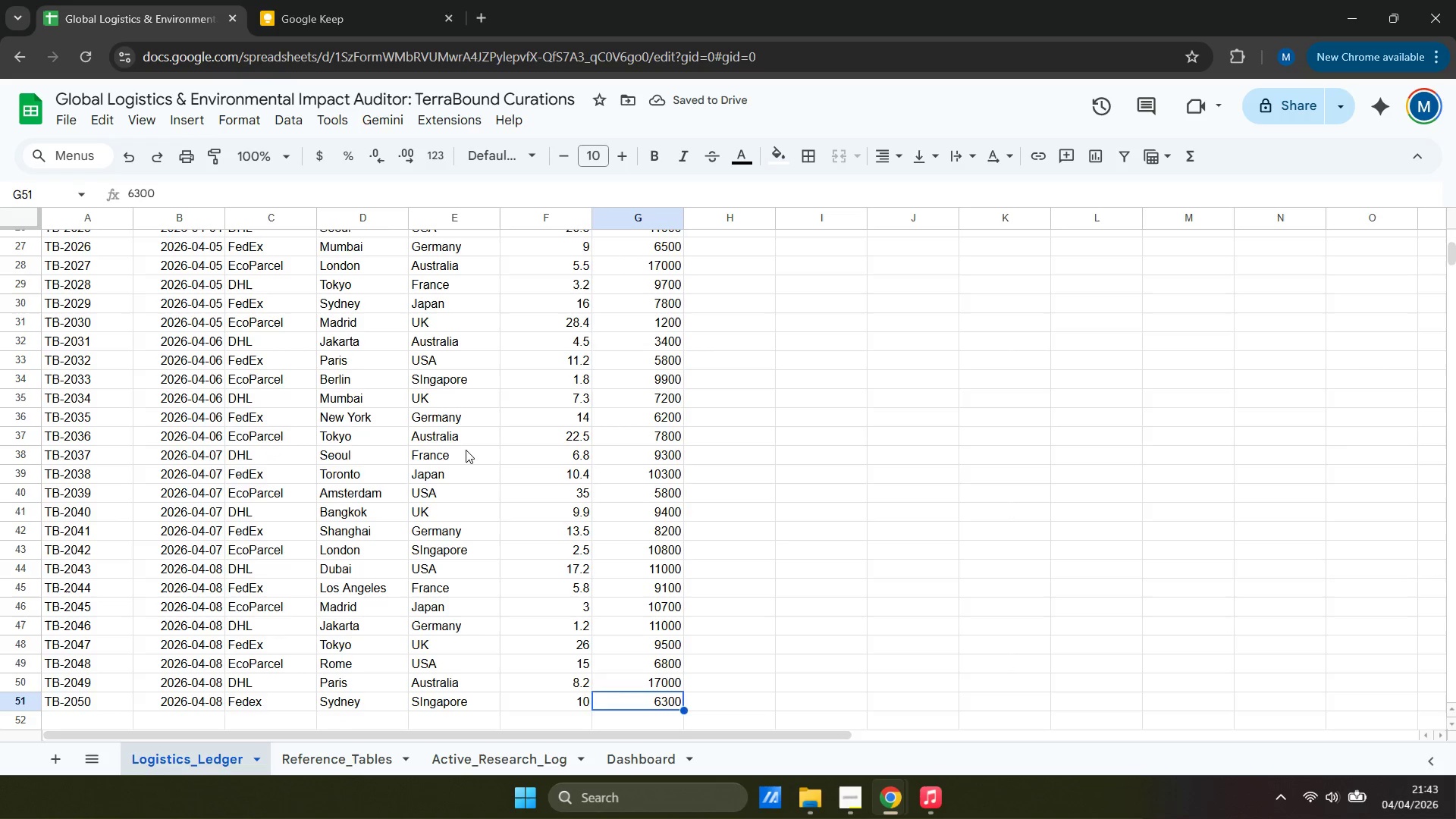 
key(ArrowUp)
 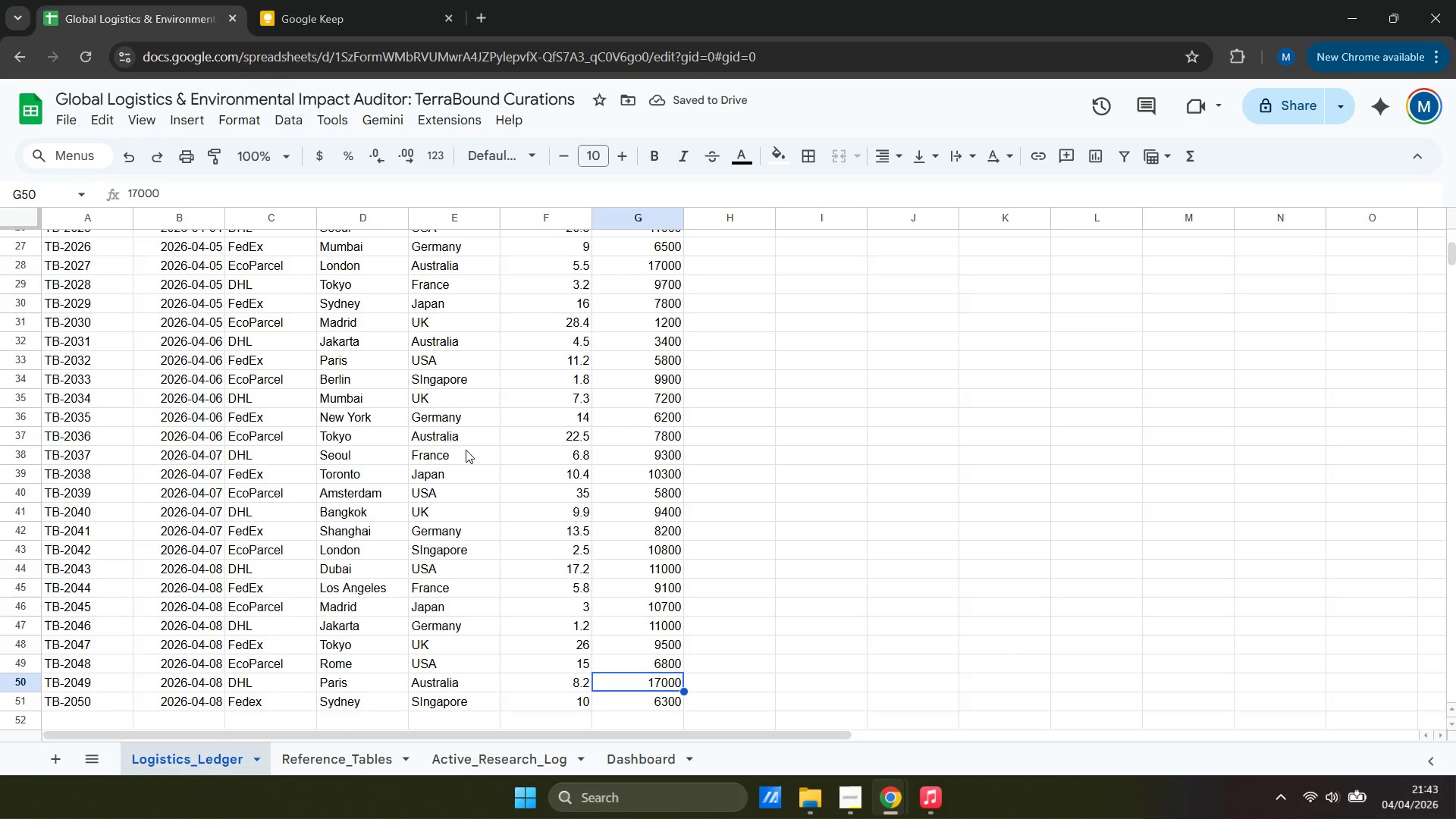 
key(ArrowUp)
 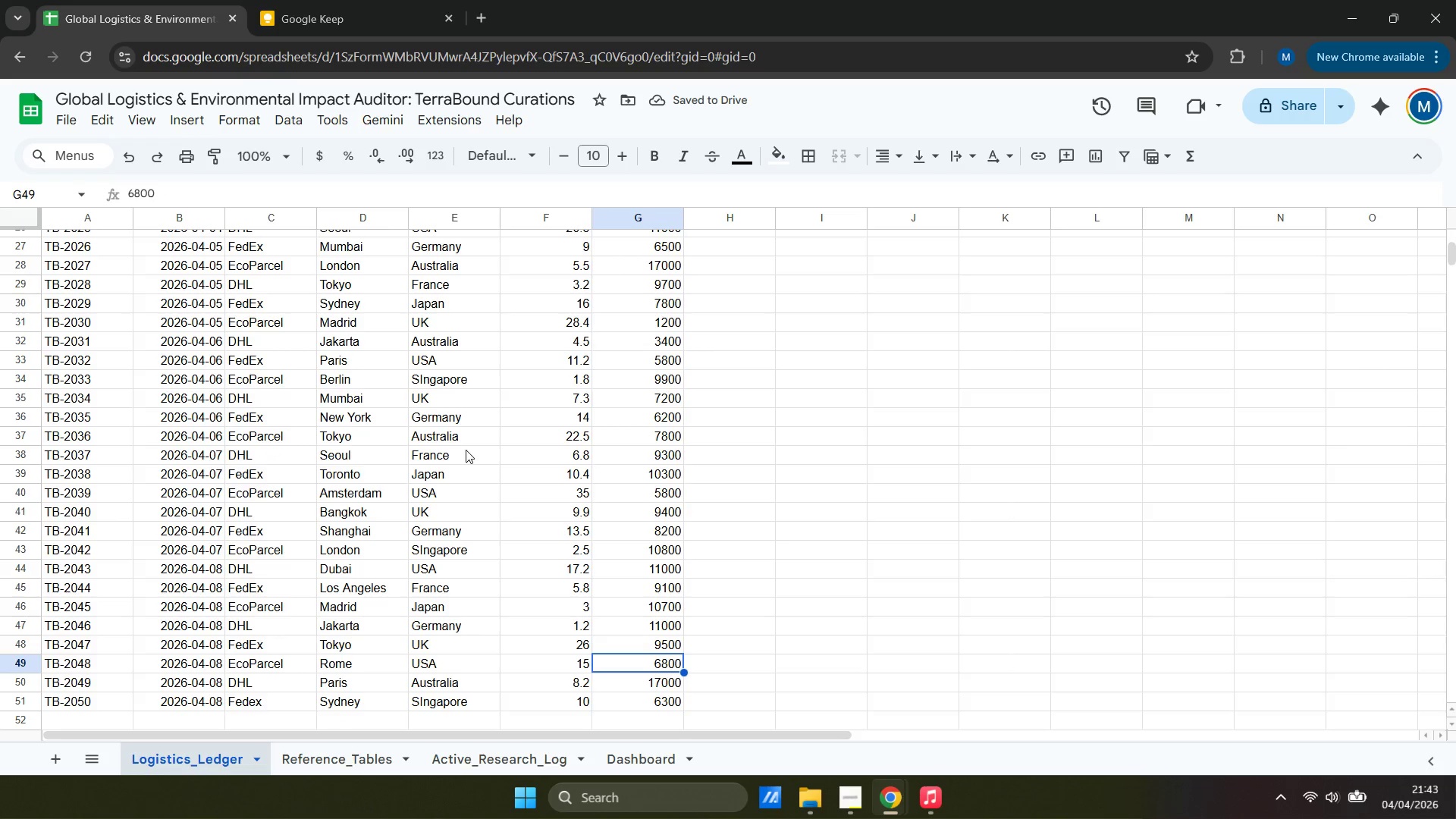 
key(ArrowUp)
 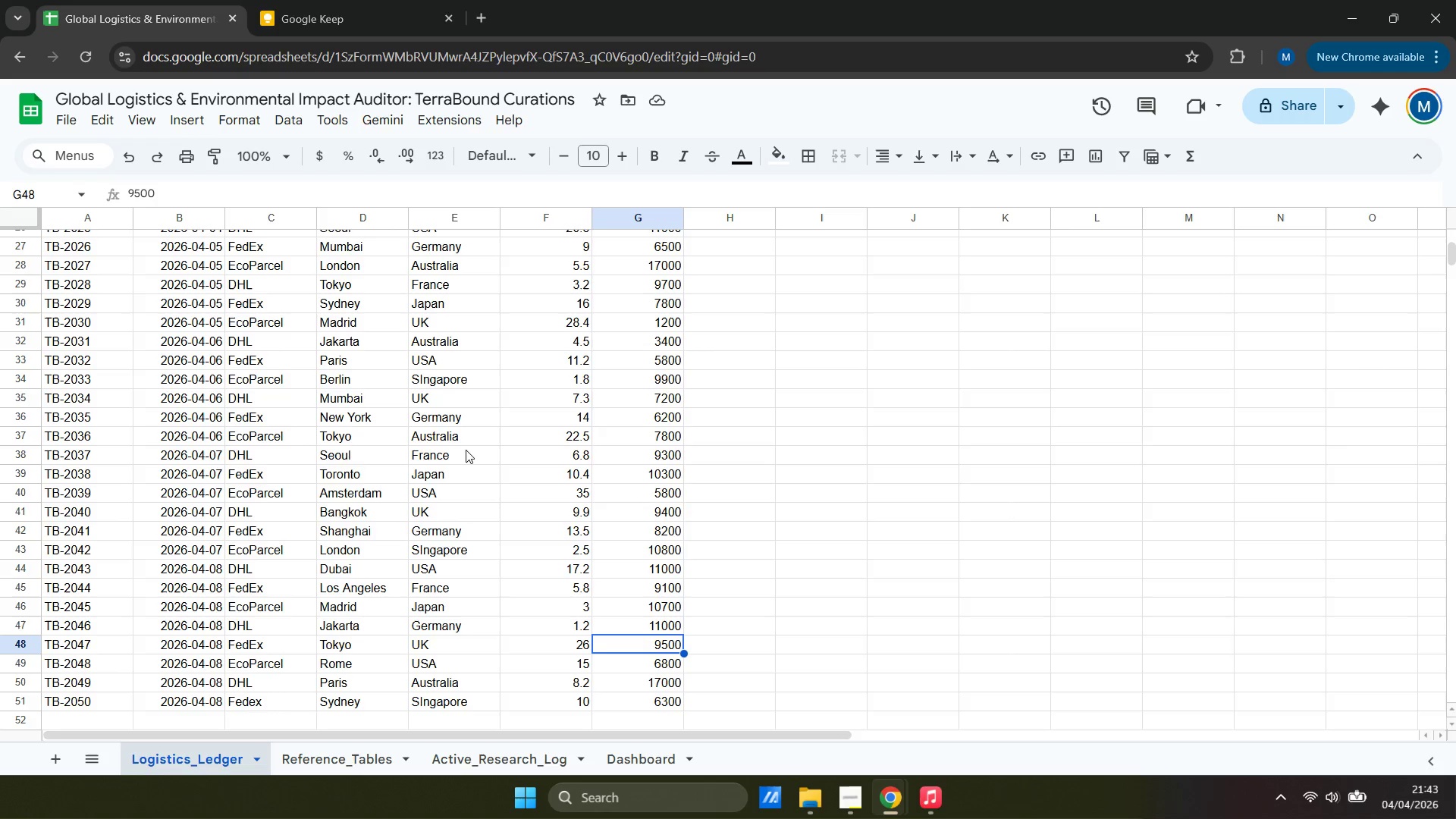 
wait(5.42)
 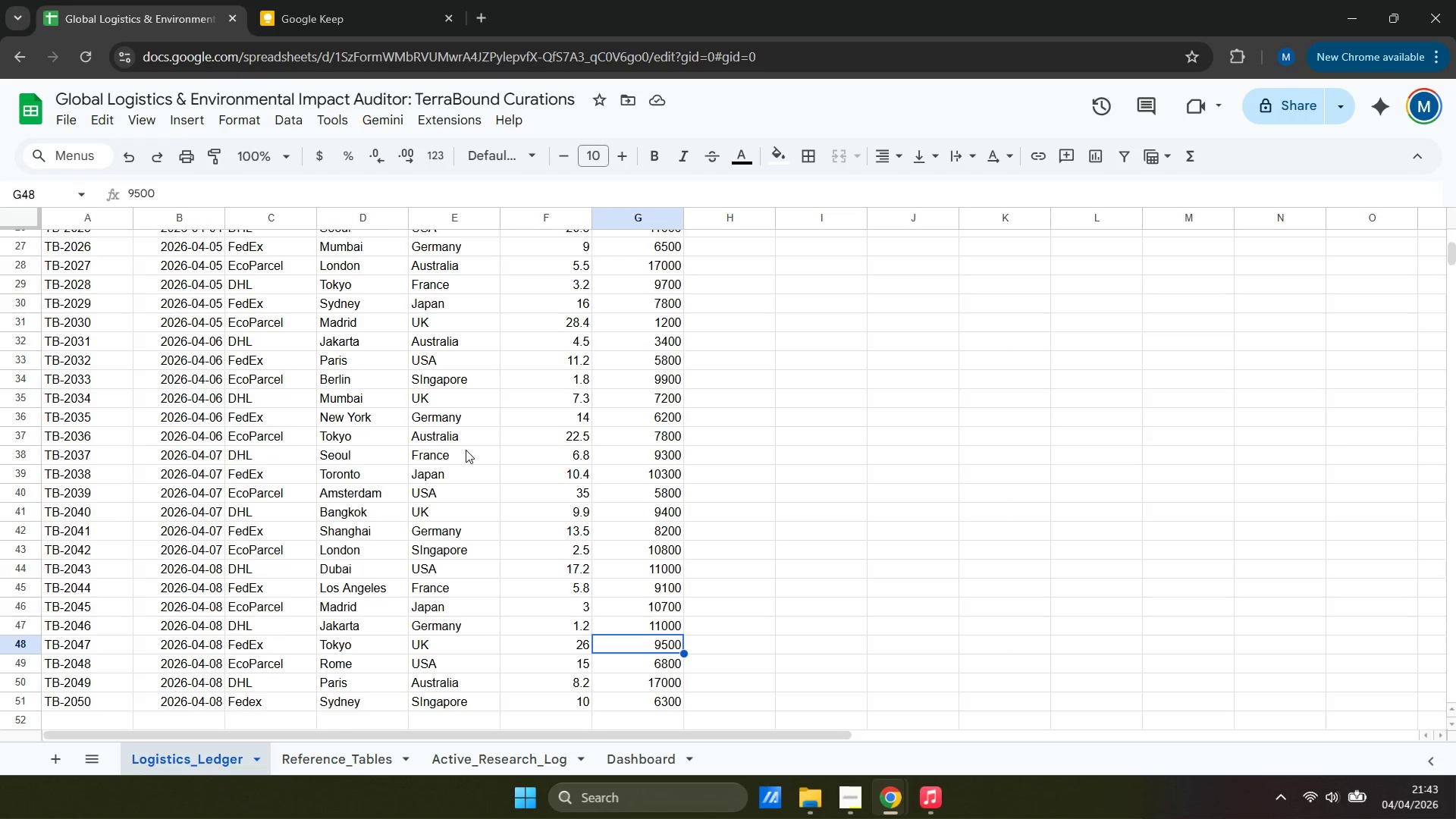 
scroll: coordinate [728, 475], scroll_direction: up, amount: 22.0
 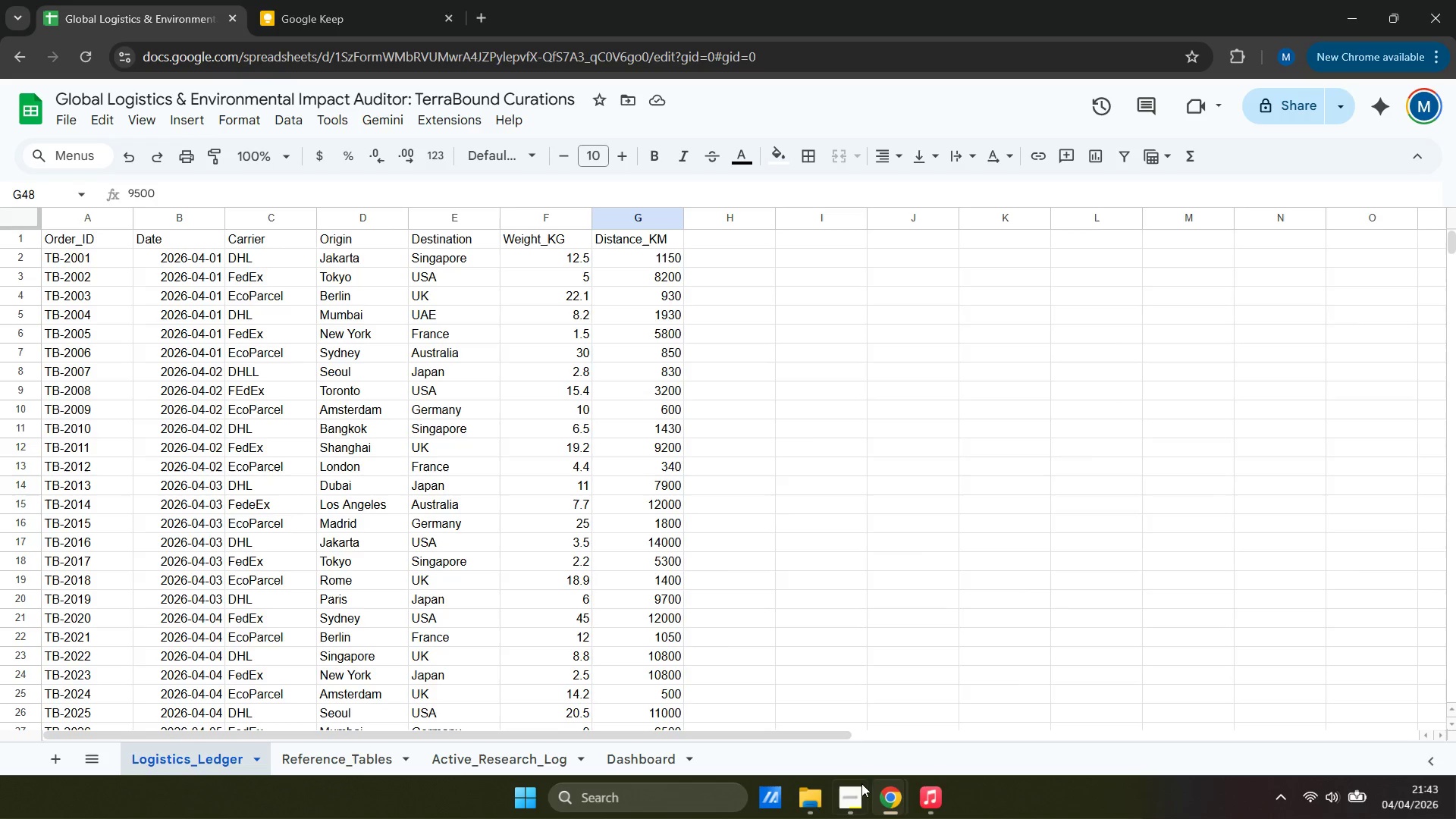 
left_click([857, 808])